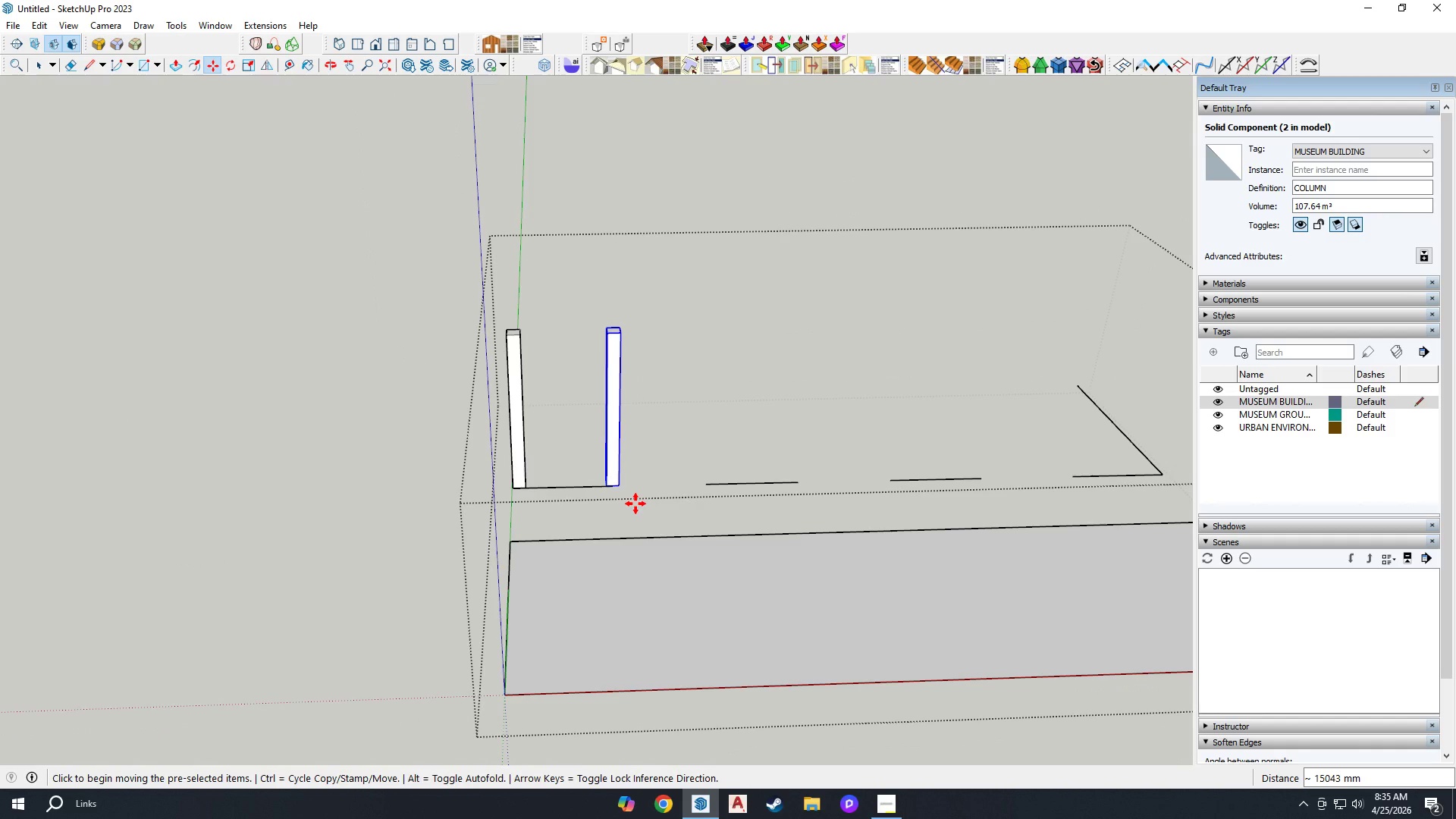 
type(X6)
 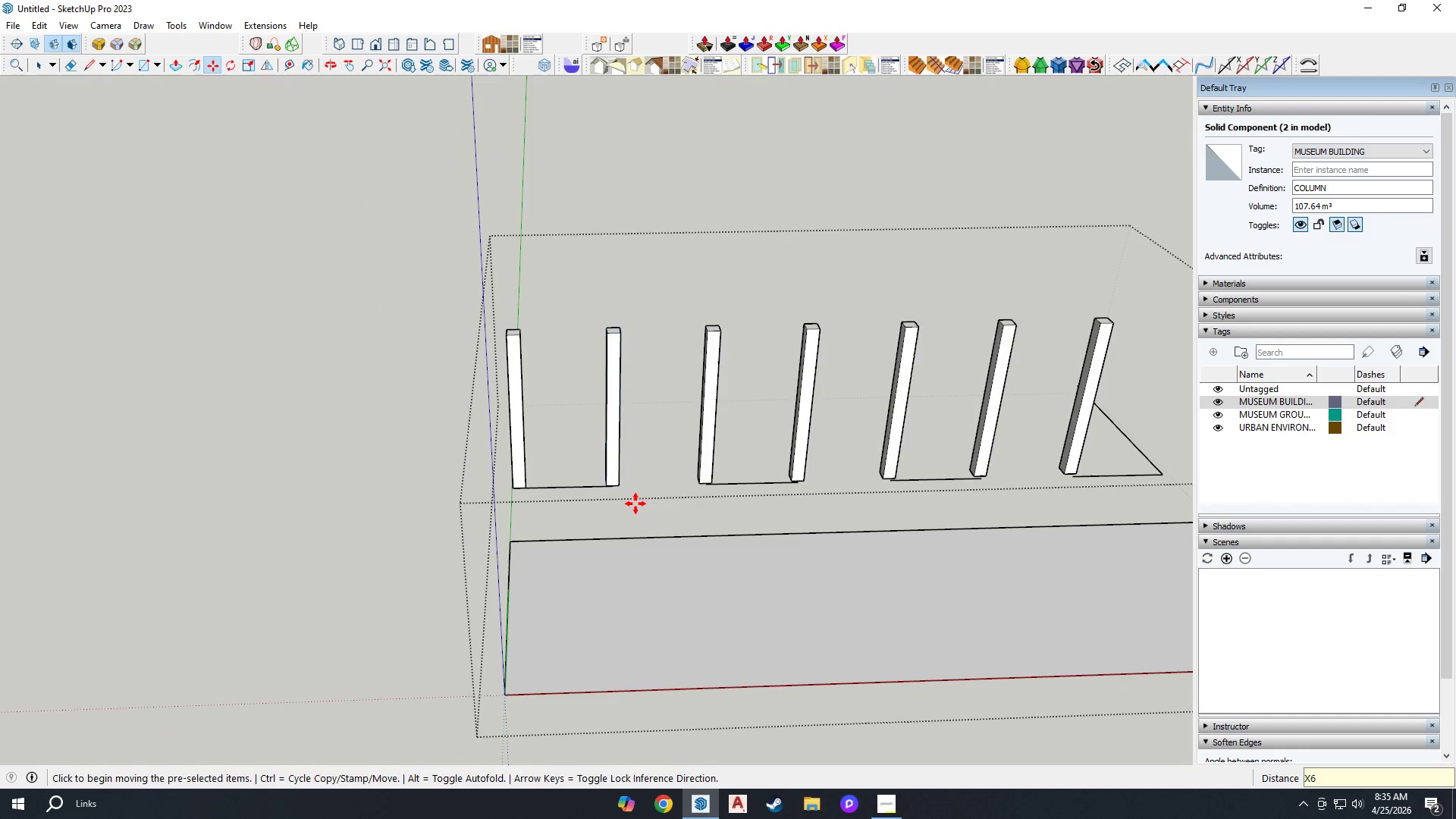 
key(Enter)
 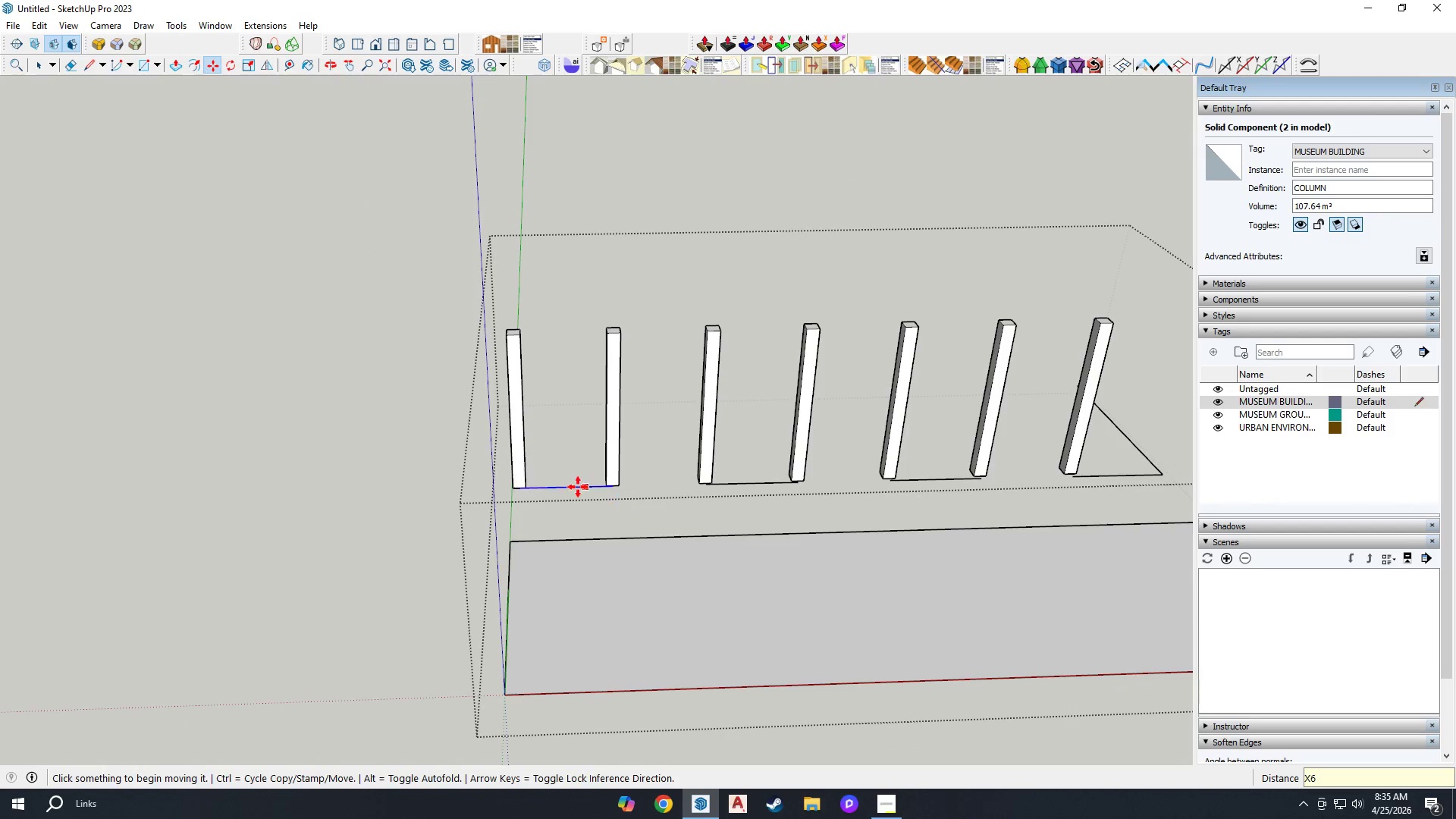 
scroll: coordinate [859, 479], scroll_direction: up, amount: 8.0
 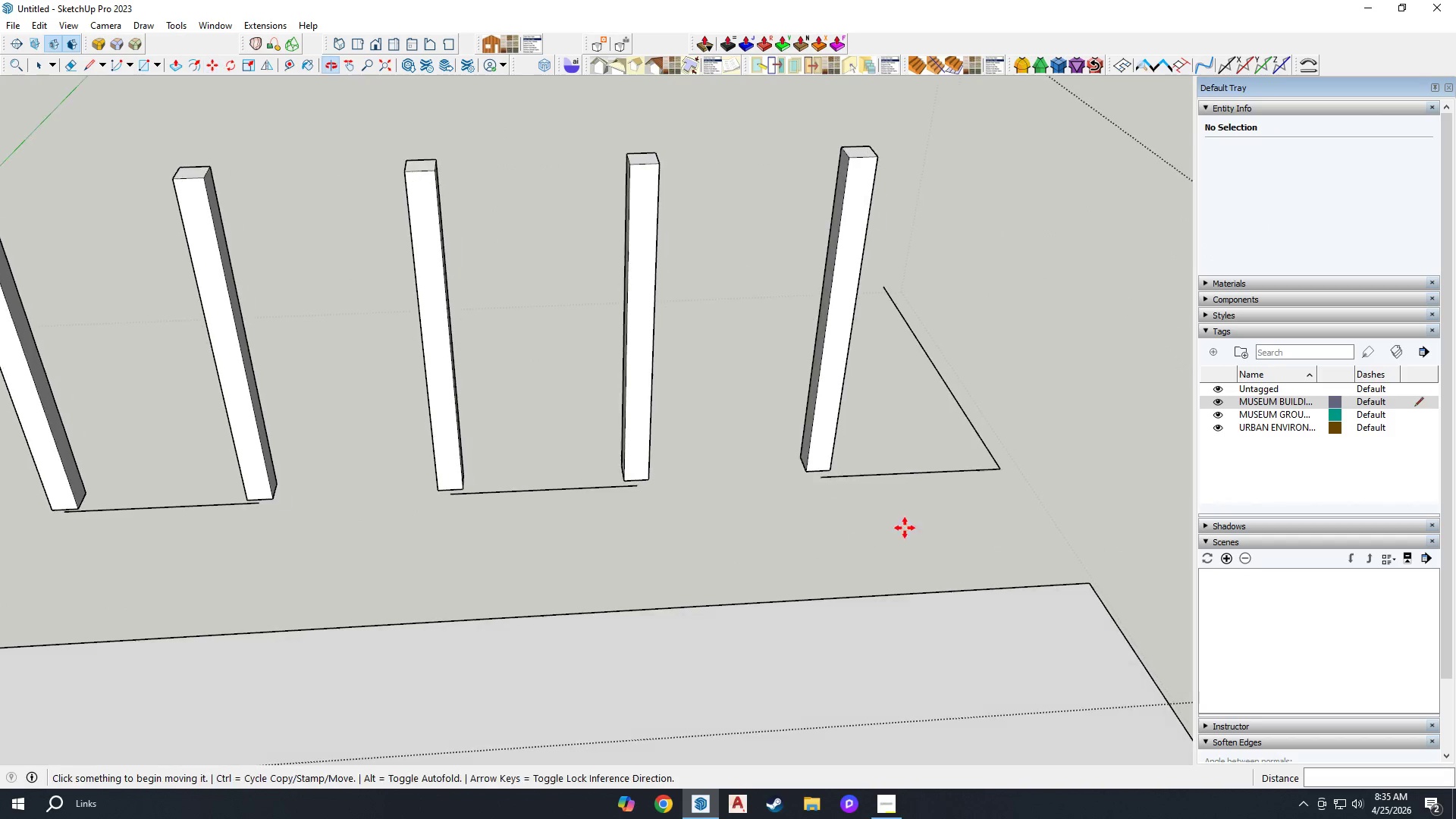 
scroll: coordinate [369, 466], scroll_direction: down, amount: 6.0
 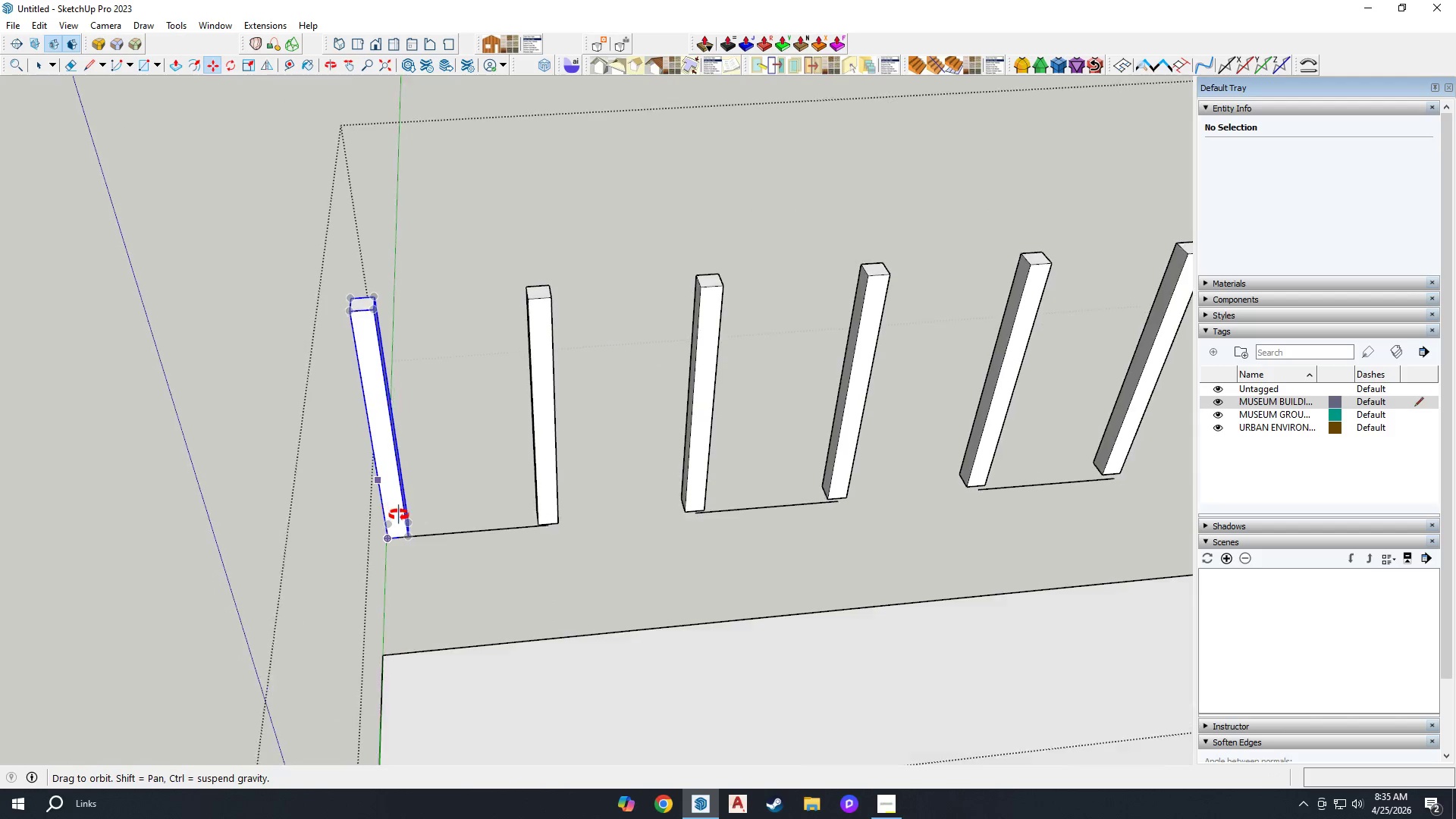 
key(Control+Z)
 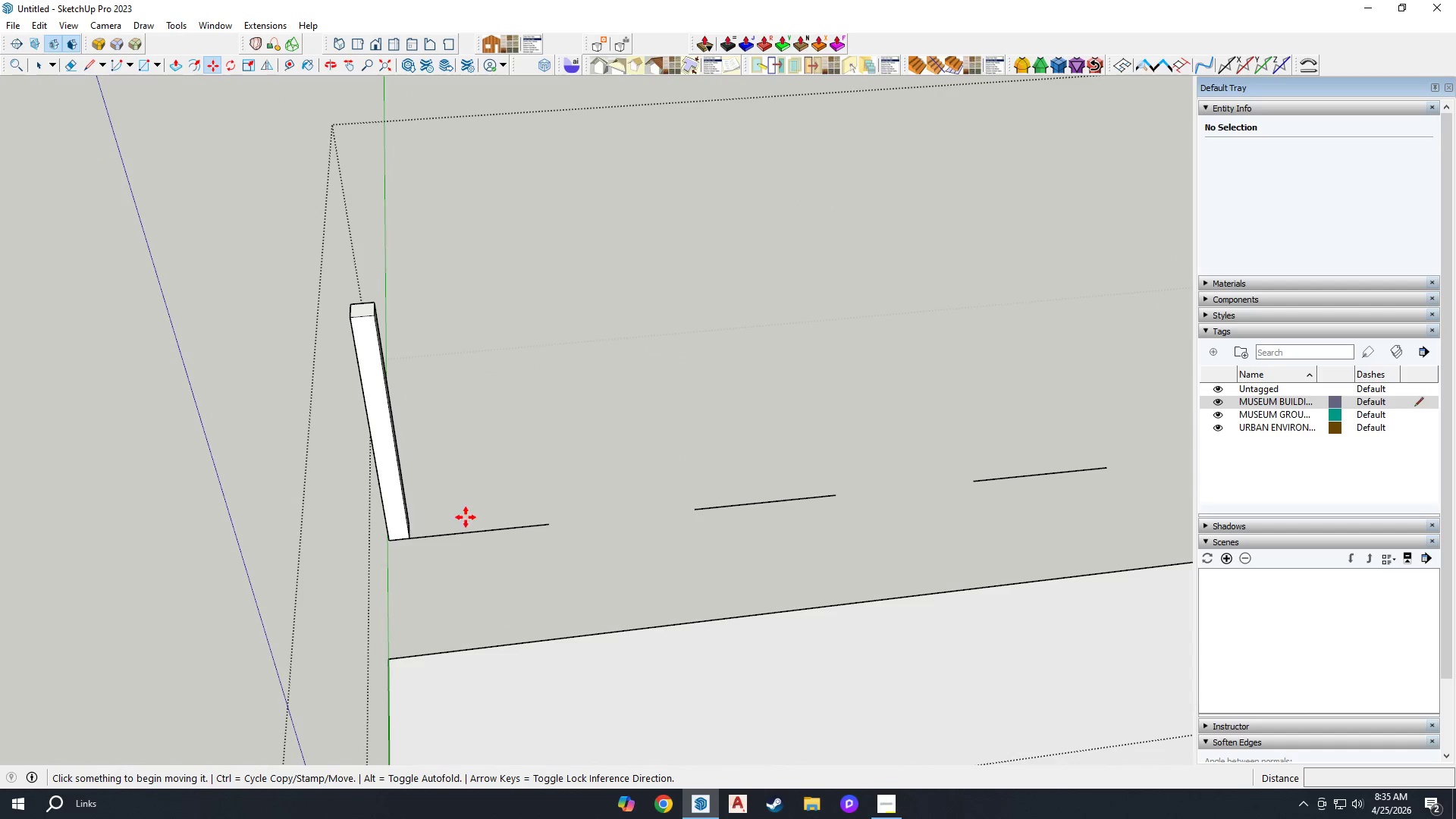 
key(Space)
 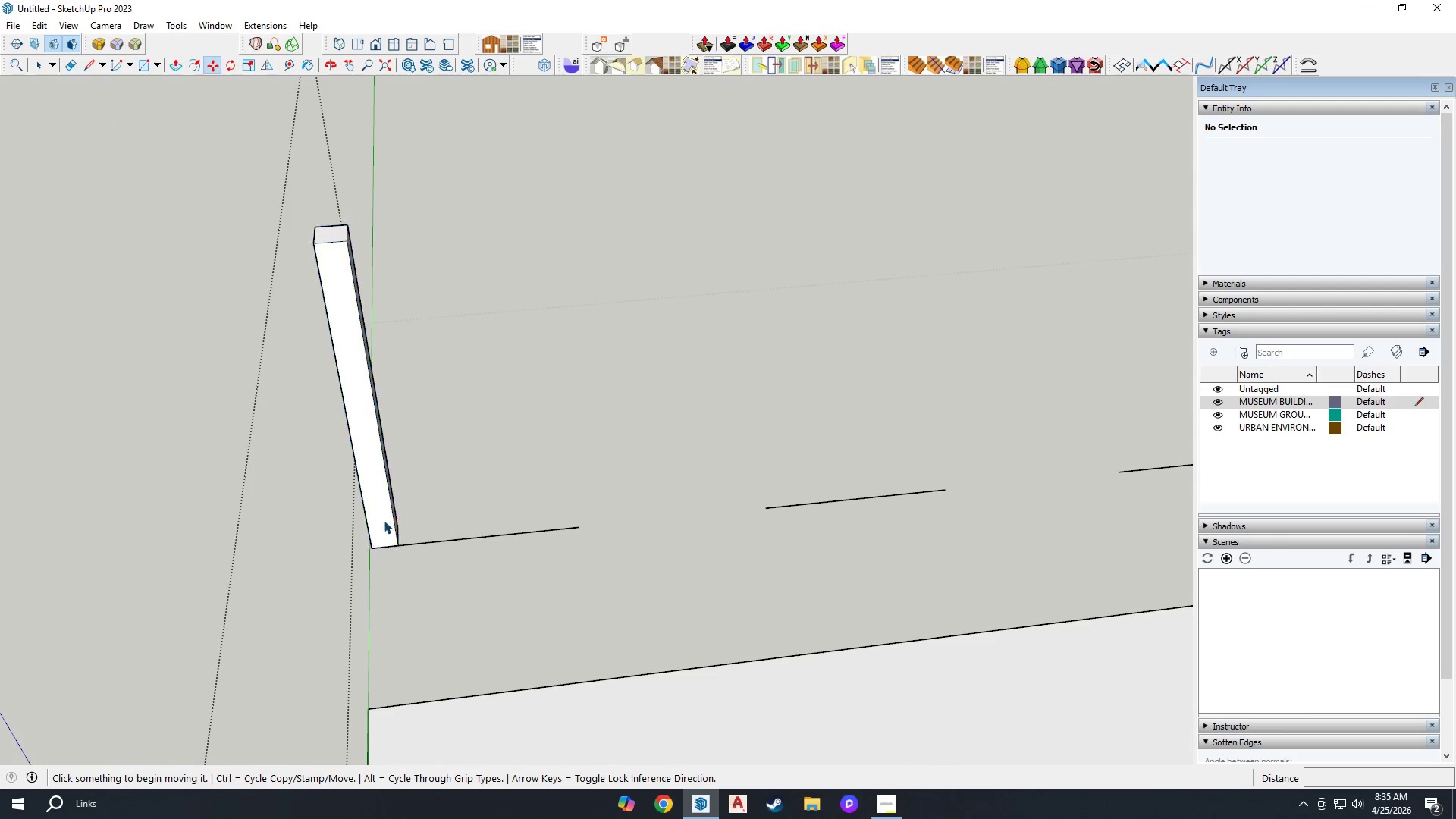 
scroll: coordinate [439, 514], scroll_direction: up, amount: 3.0
 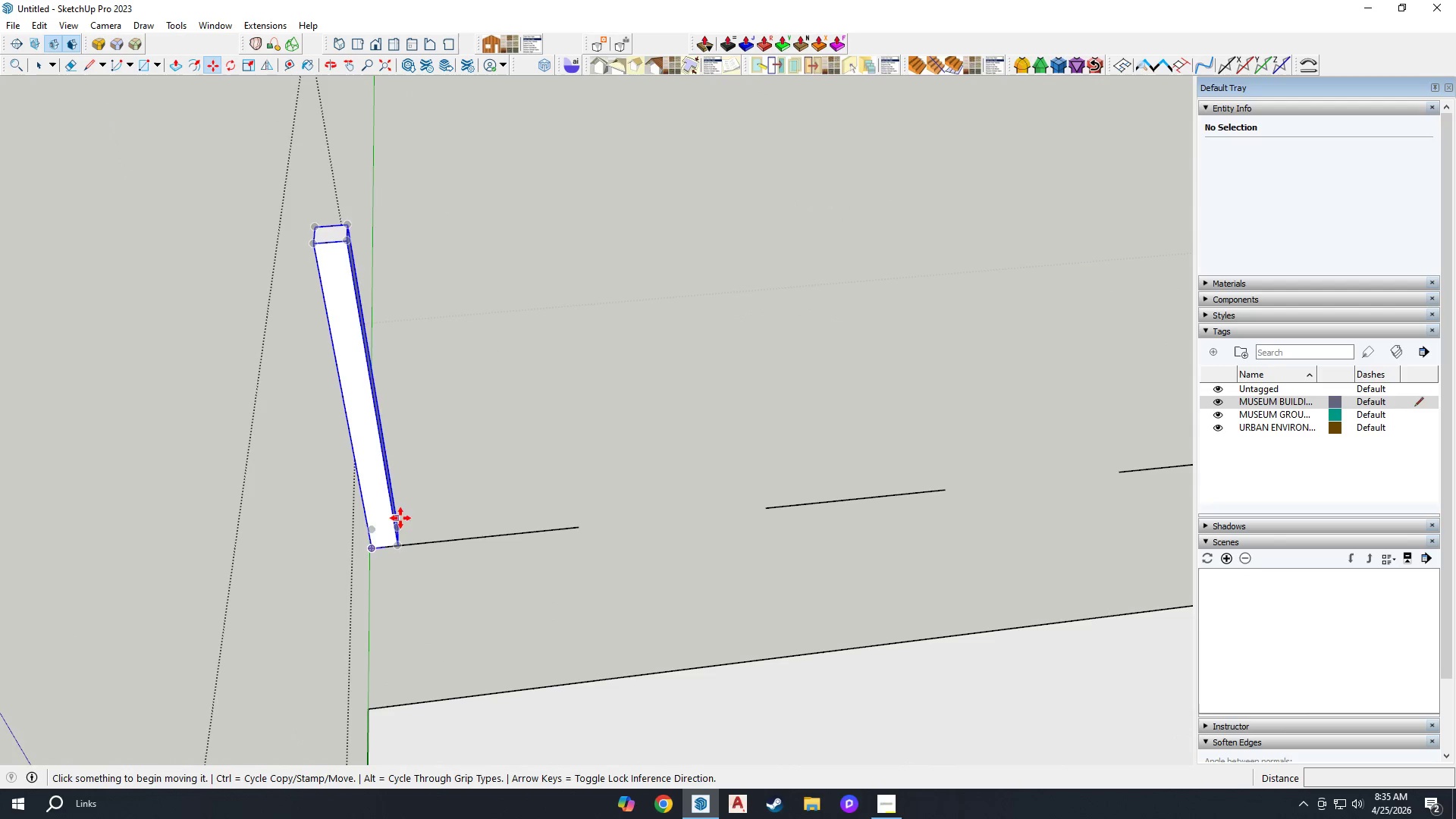 
left_click([382, 521])
 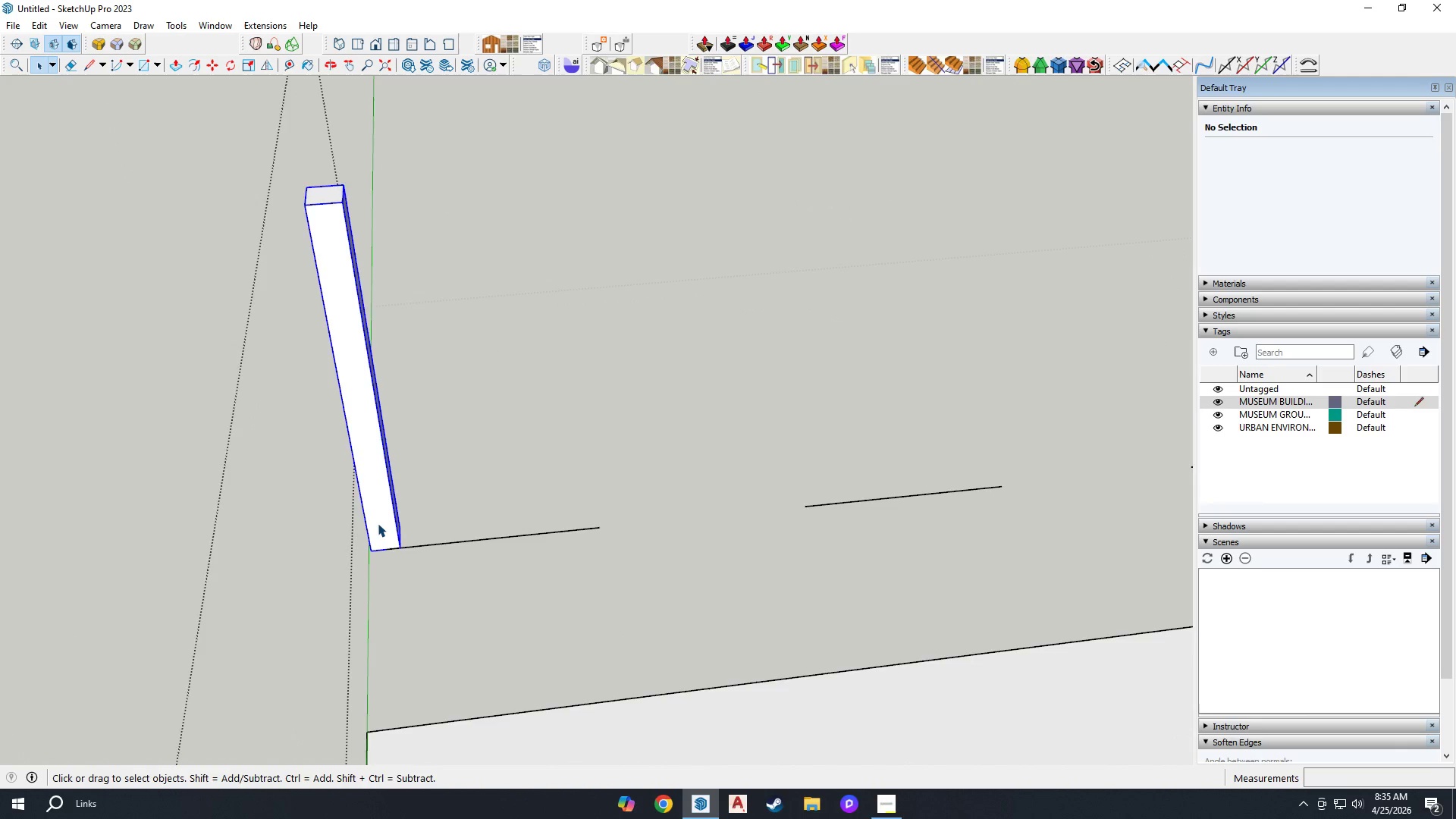 
key(M)
 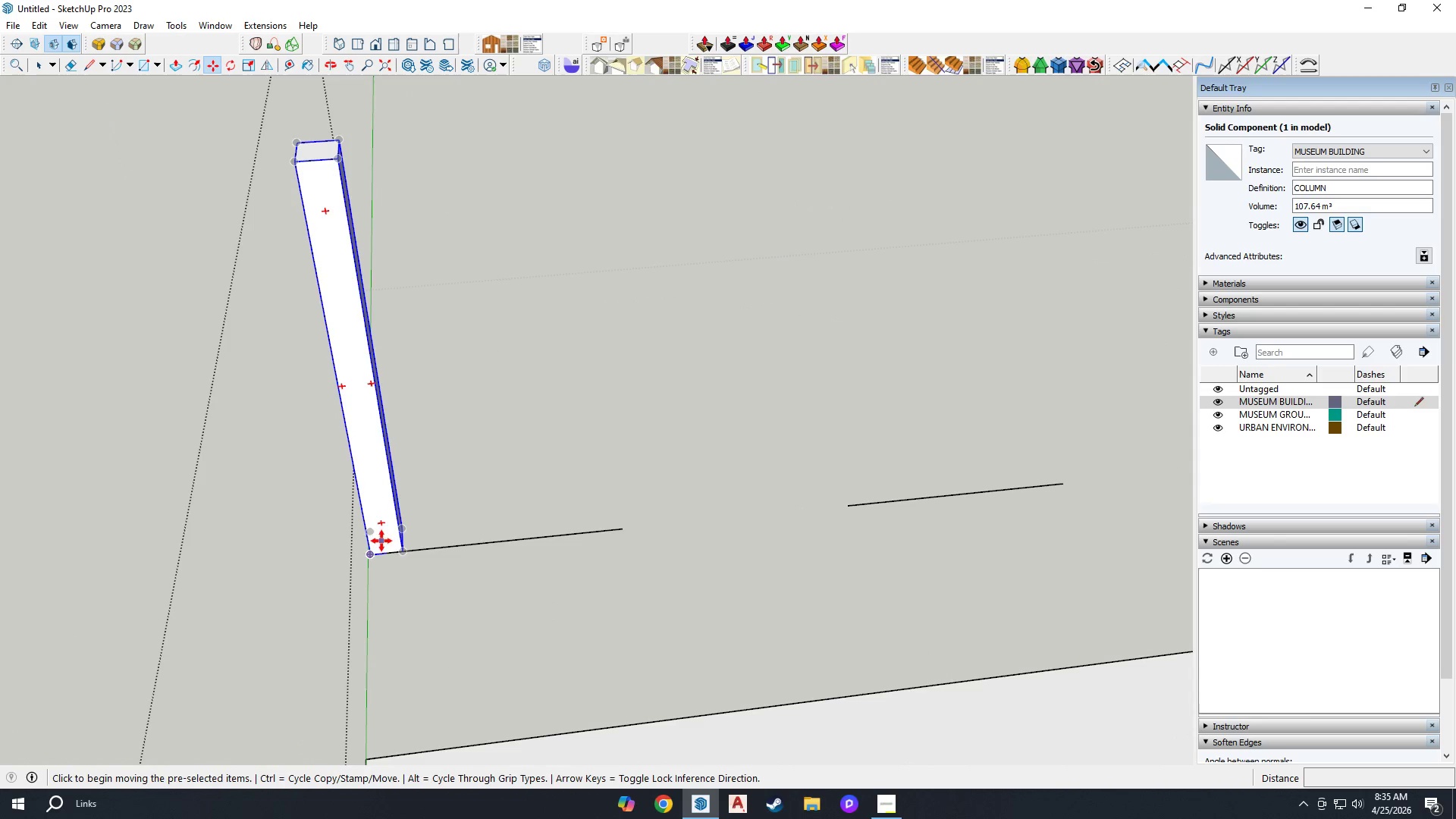 
scroll: coordinate [376, 515], scroll_direction: up, amount: 2.0
 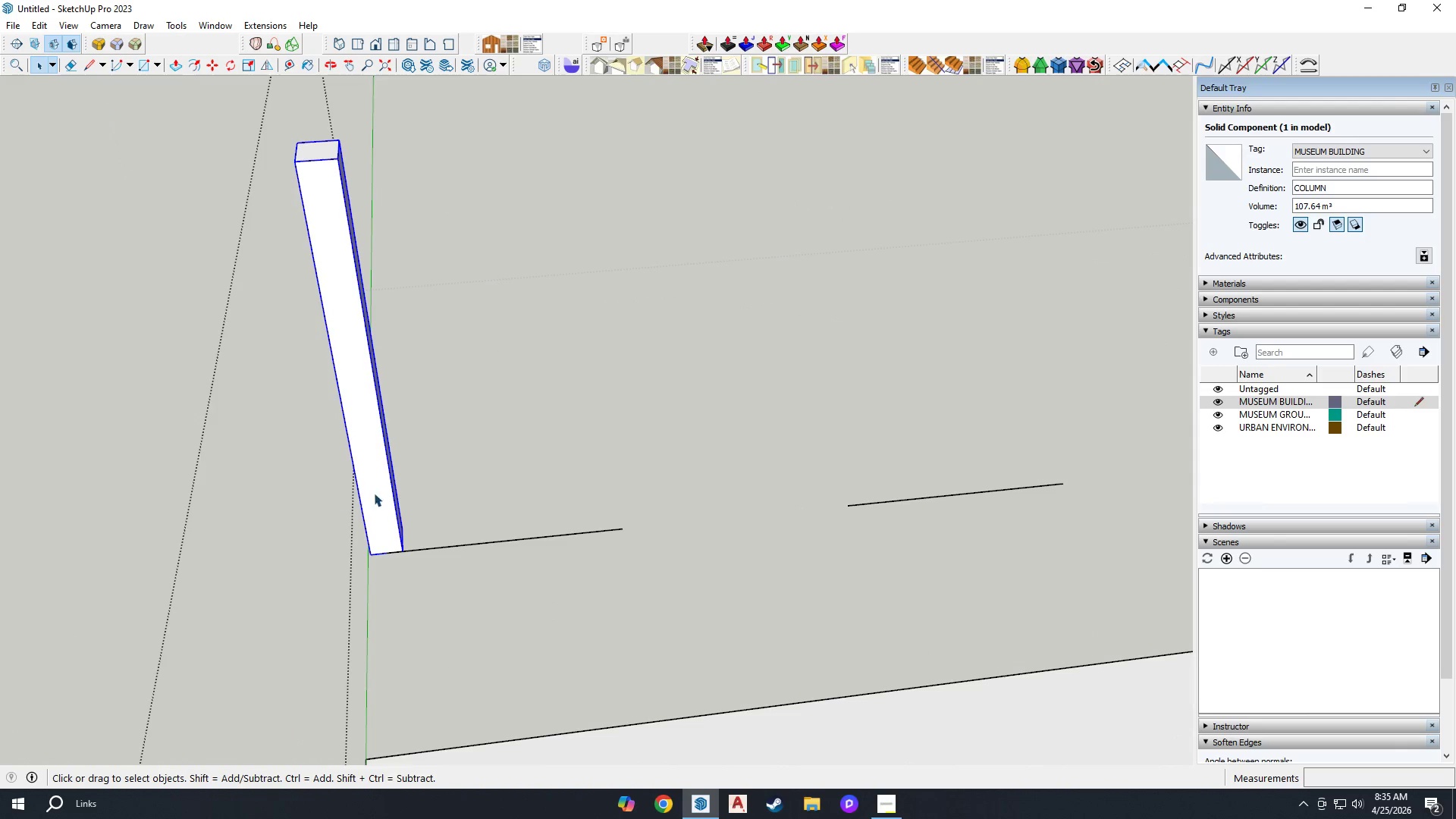 
key(Control+ControlLeft)
 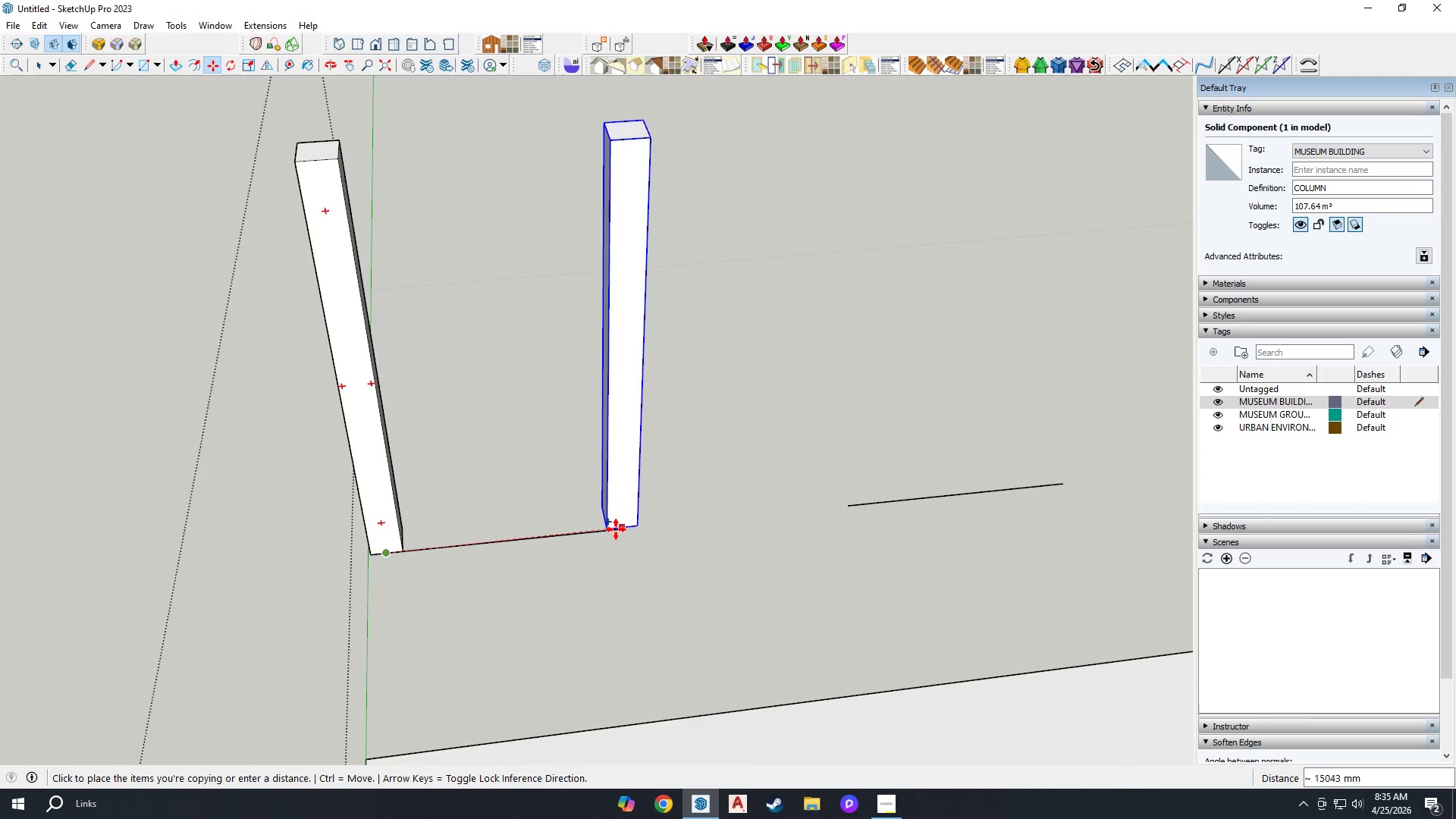 
left_click([623, 529])
 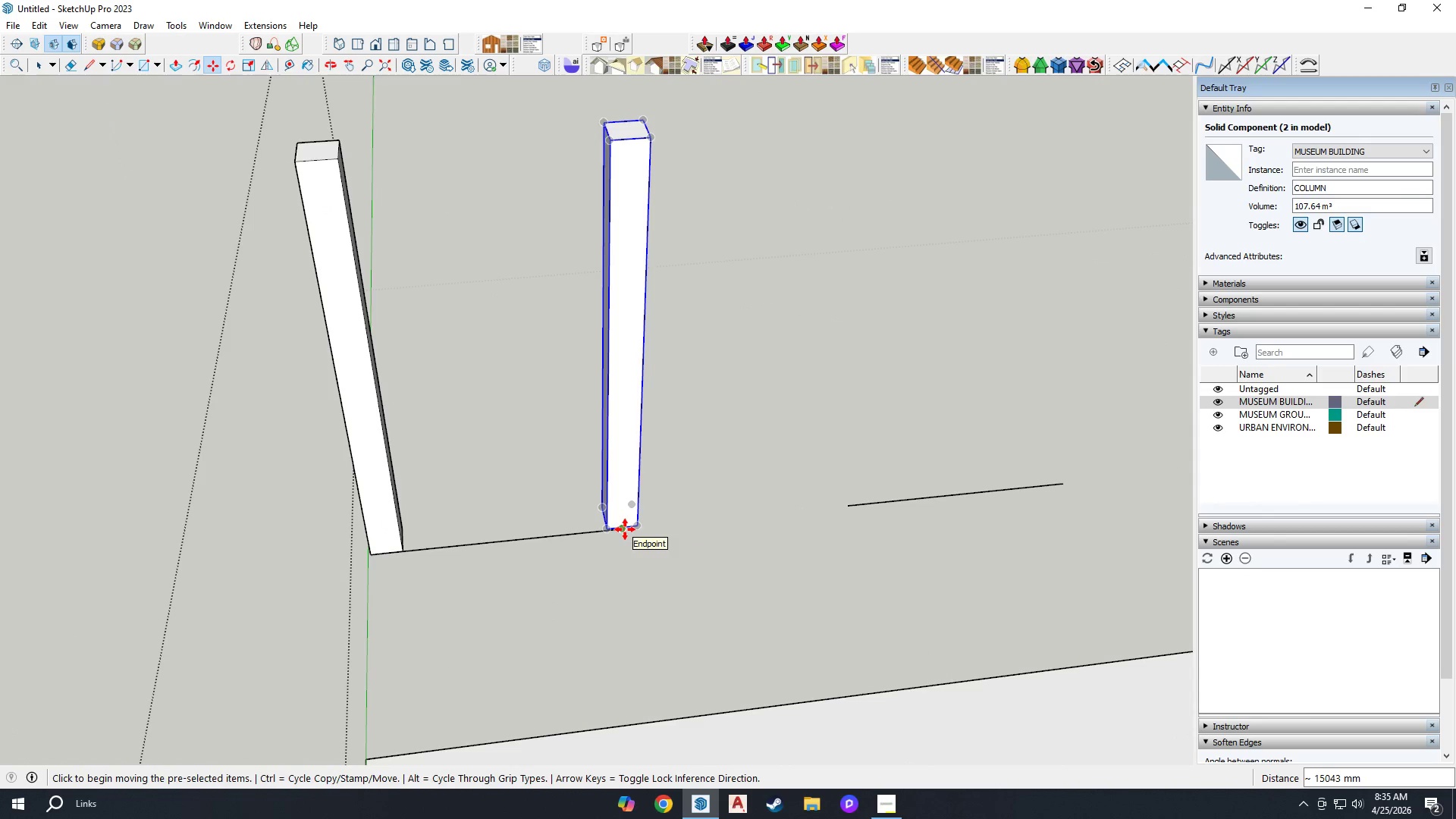 
type(X8)
 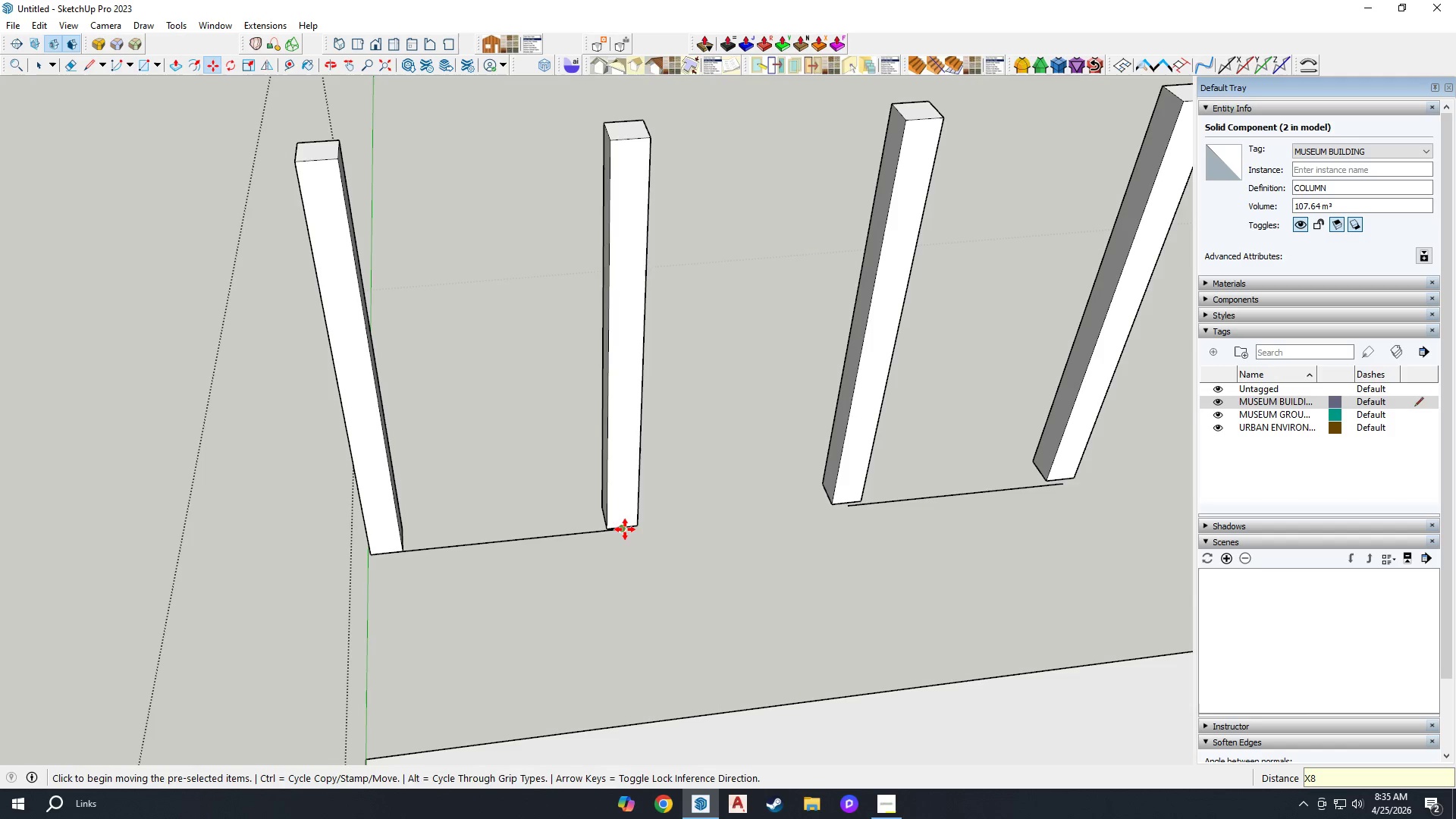 
key(Enter)
 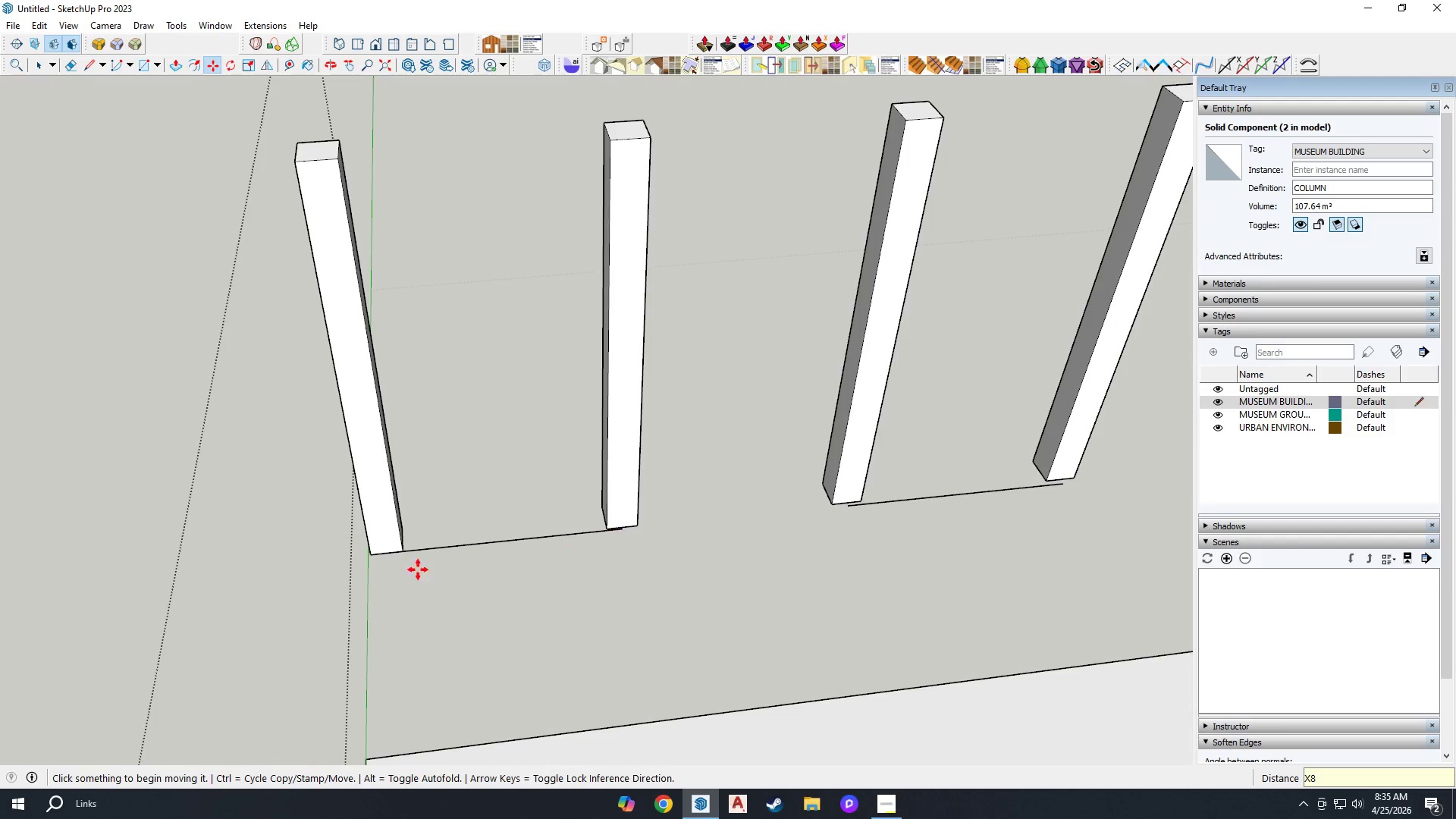 
scroll: coordinate [313, 549], scroll_direction: down, amount: 6.0
 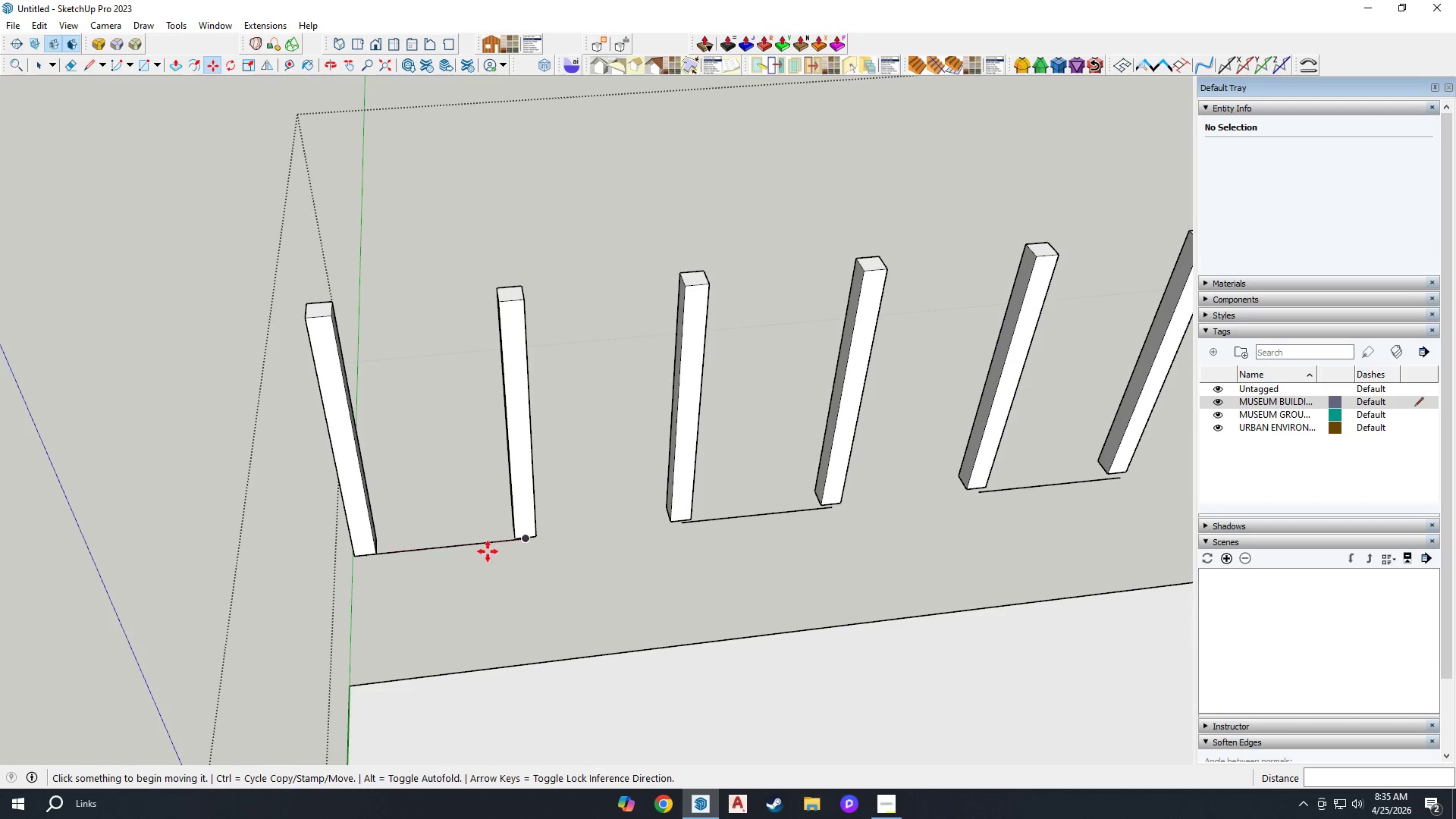 
key(Control+Z)
 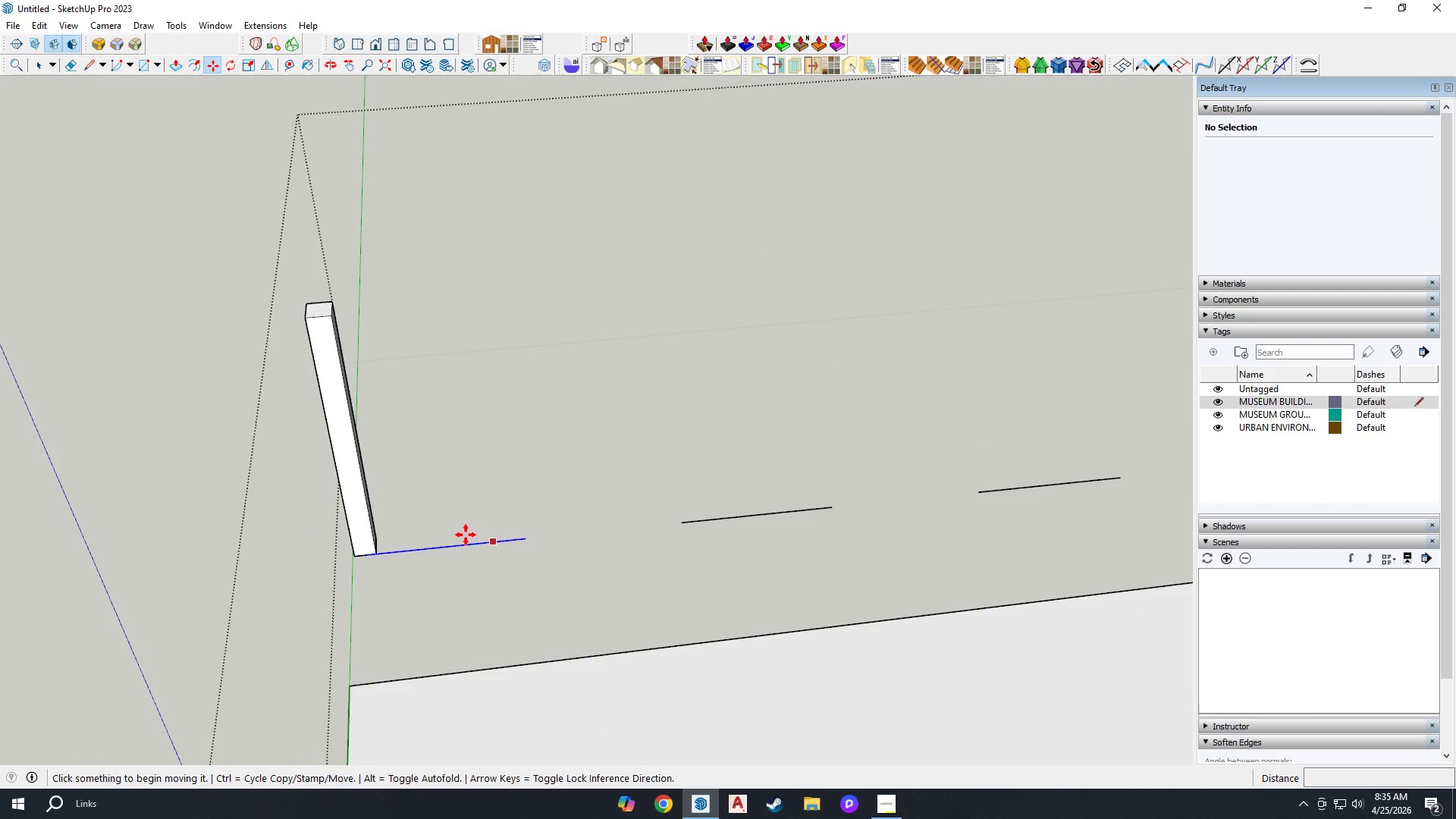 
key(Space)
 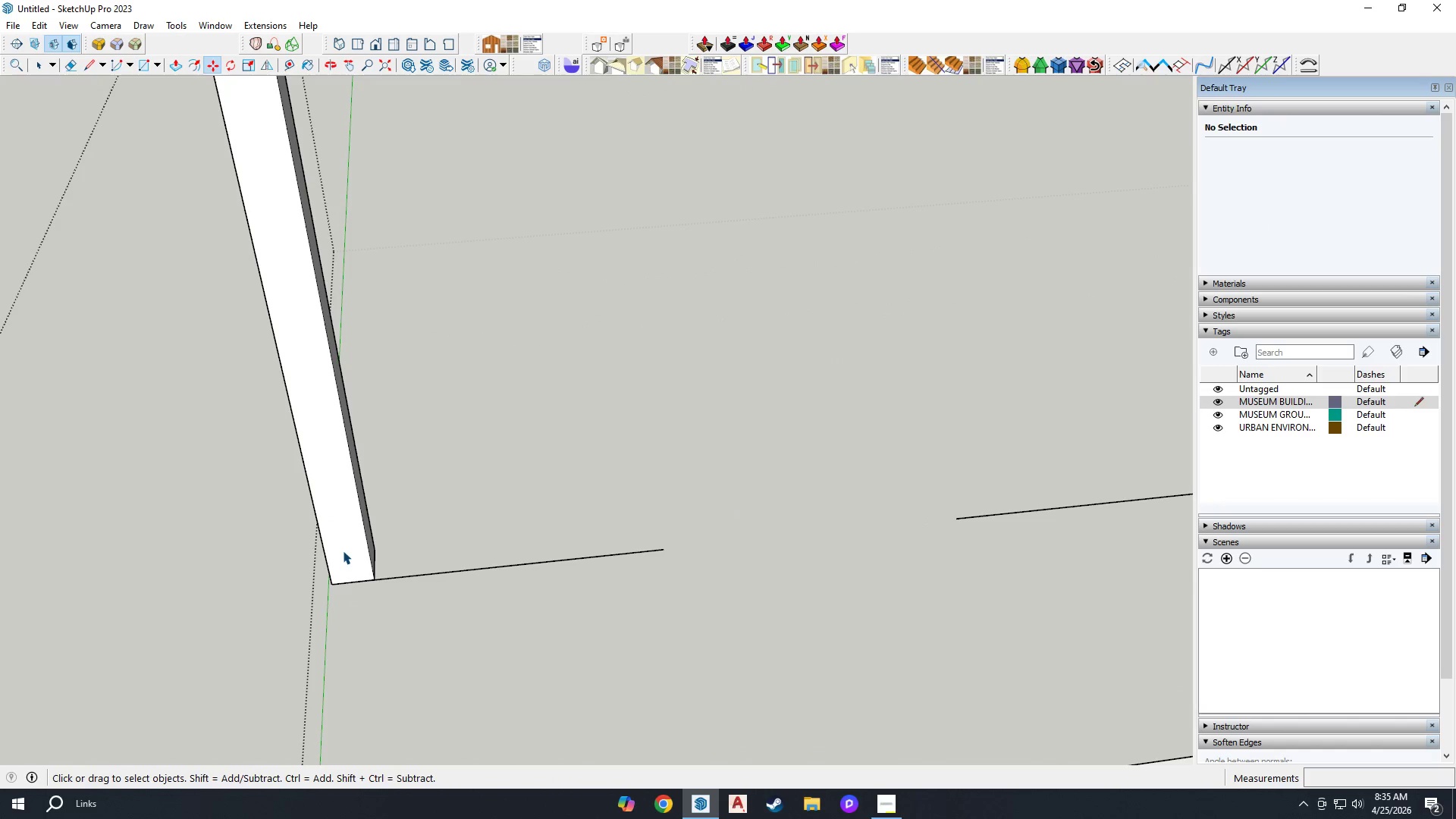 
left_click([343, 551])
 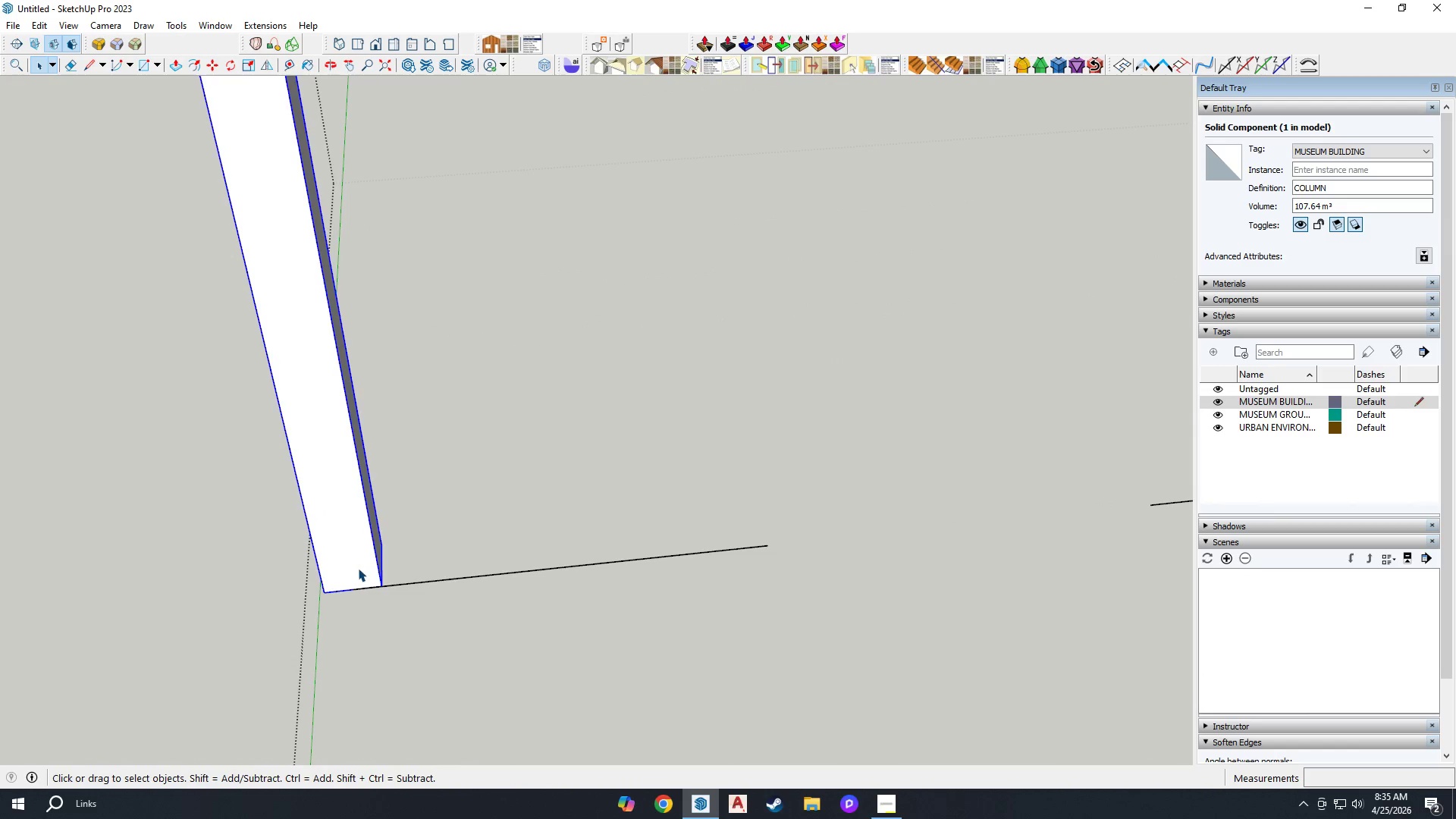 
scroll: coordinate [353, 561], scroll_direction: up, amount: 11.0
 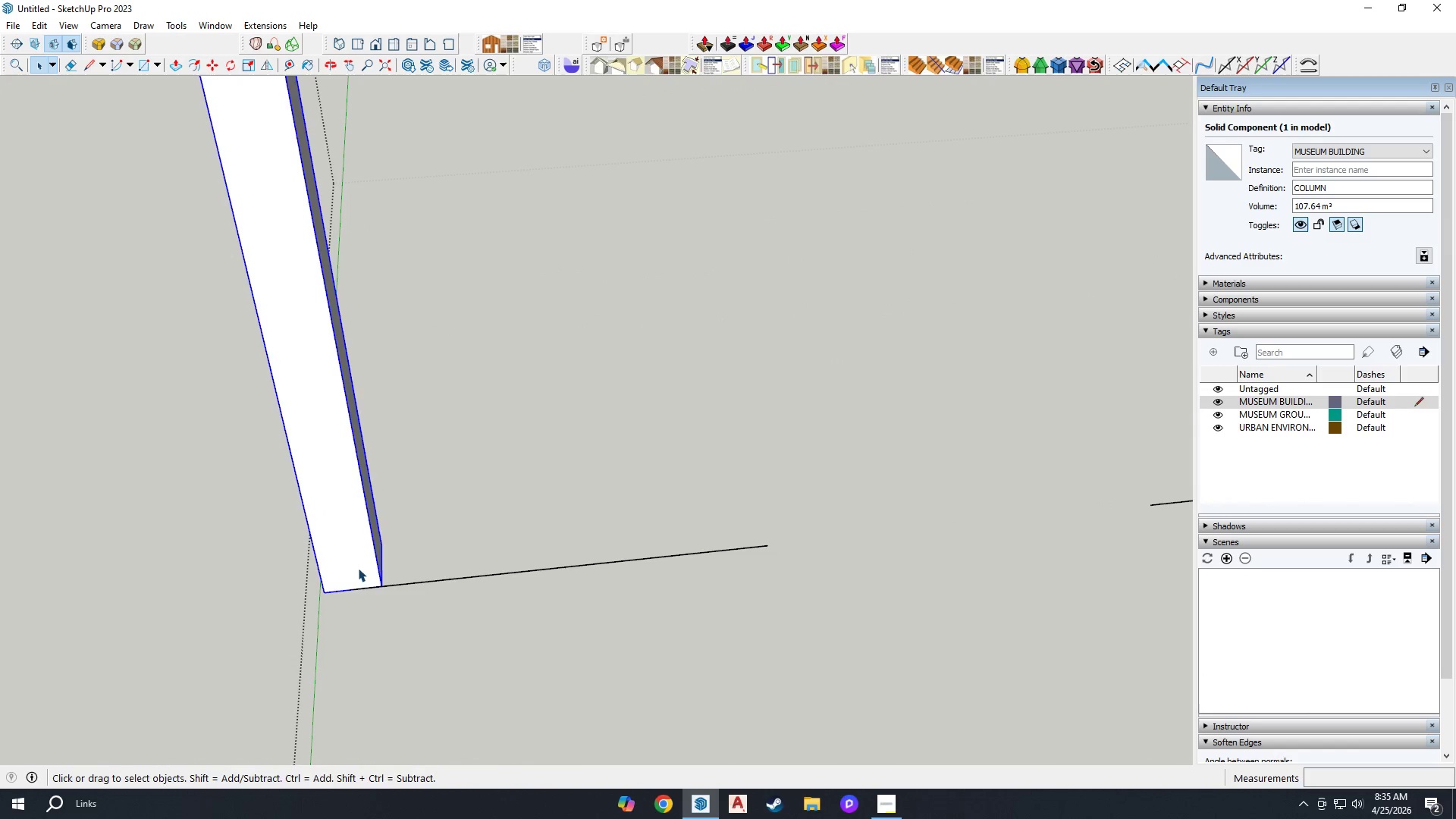 
key(M)
 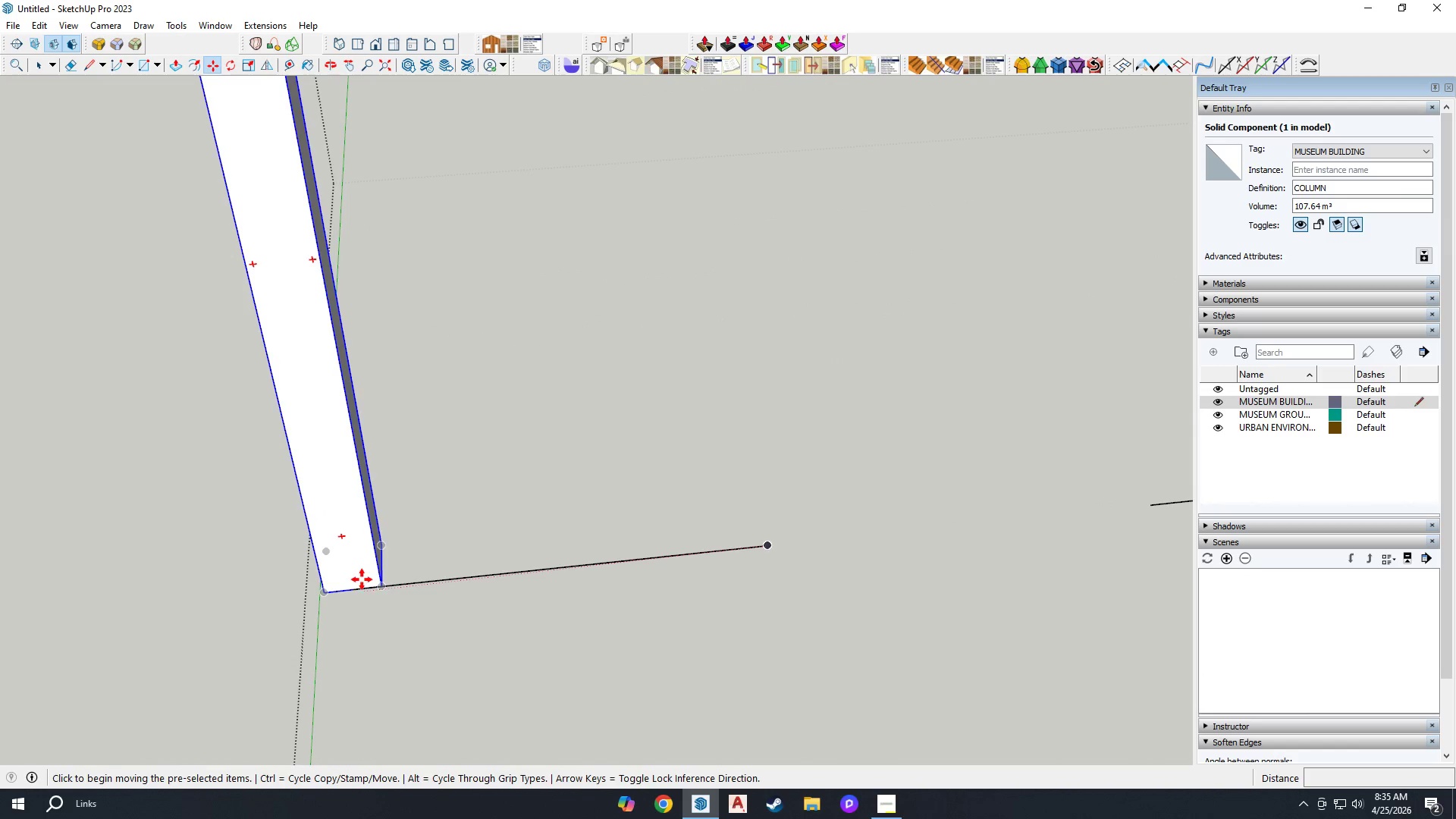 
key(Control+ControlLeft)
 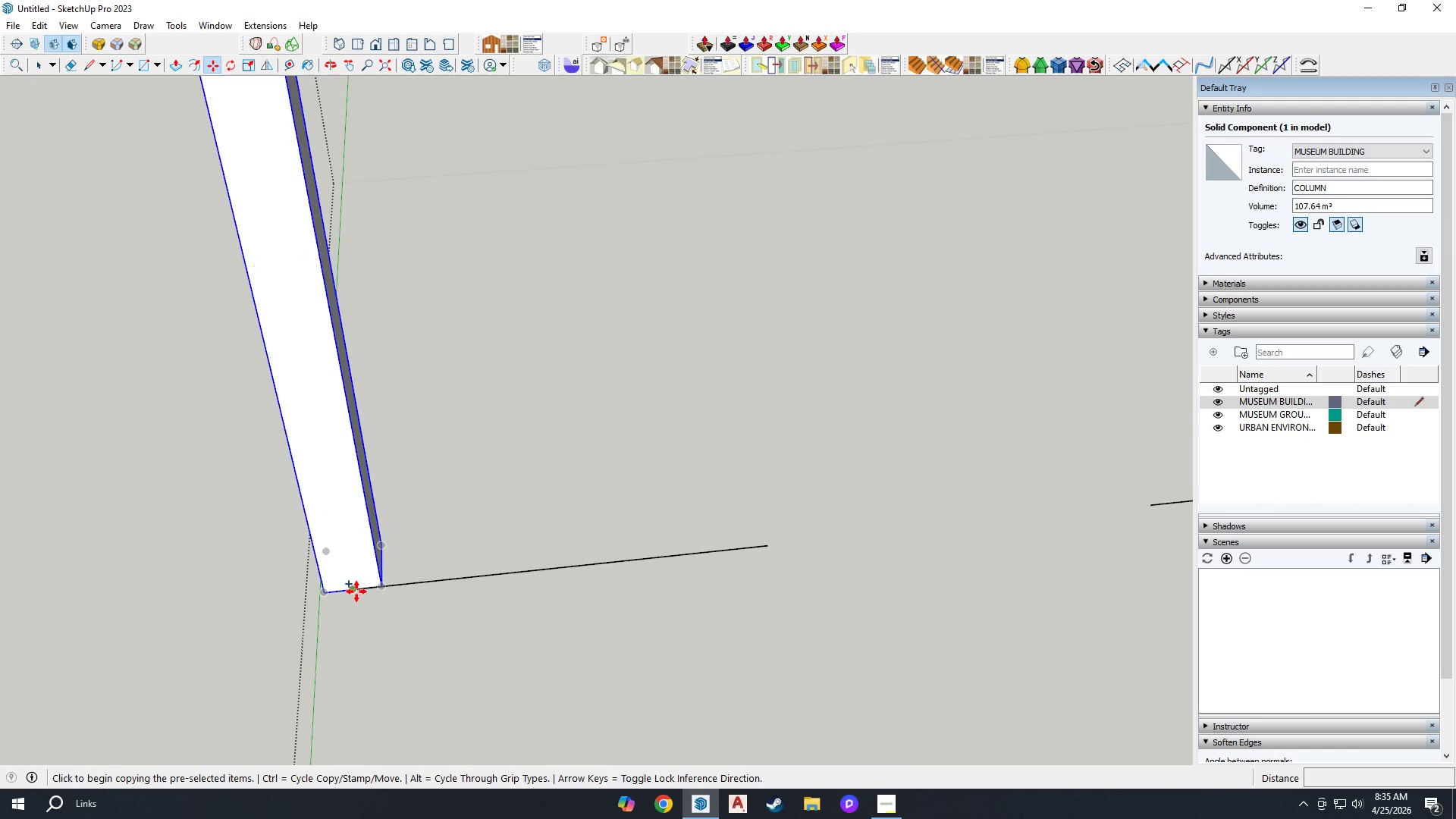 
left_click([354, 592])
 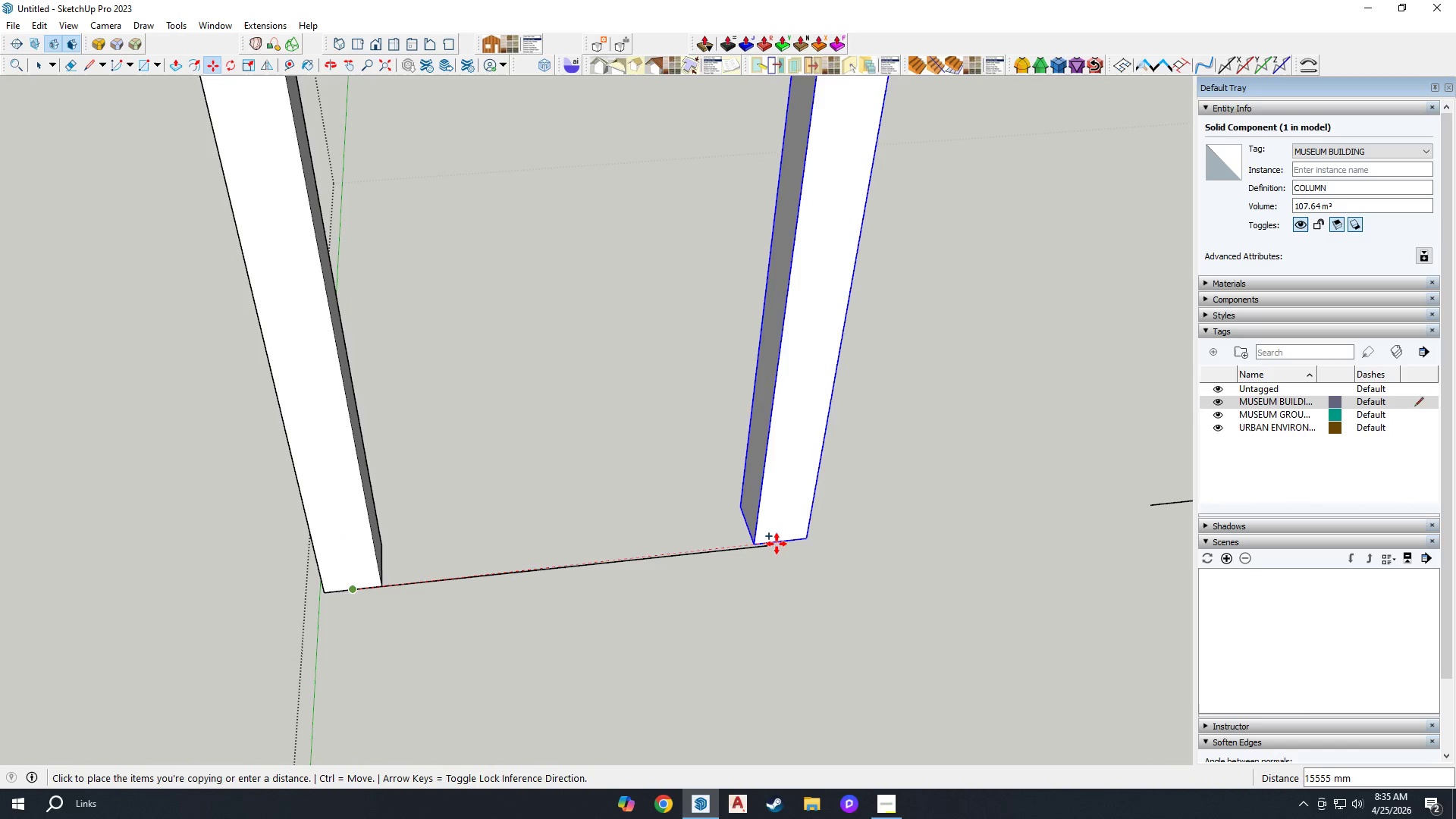 
scroll: coordinate [770, 551], scroll_direction: up, amount: 6.0
 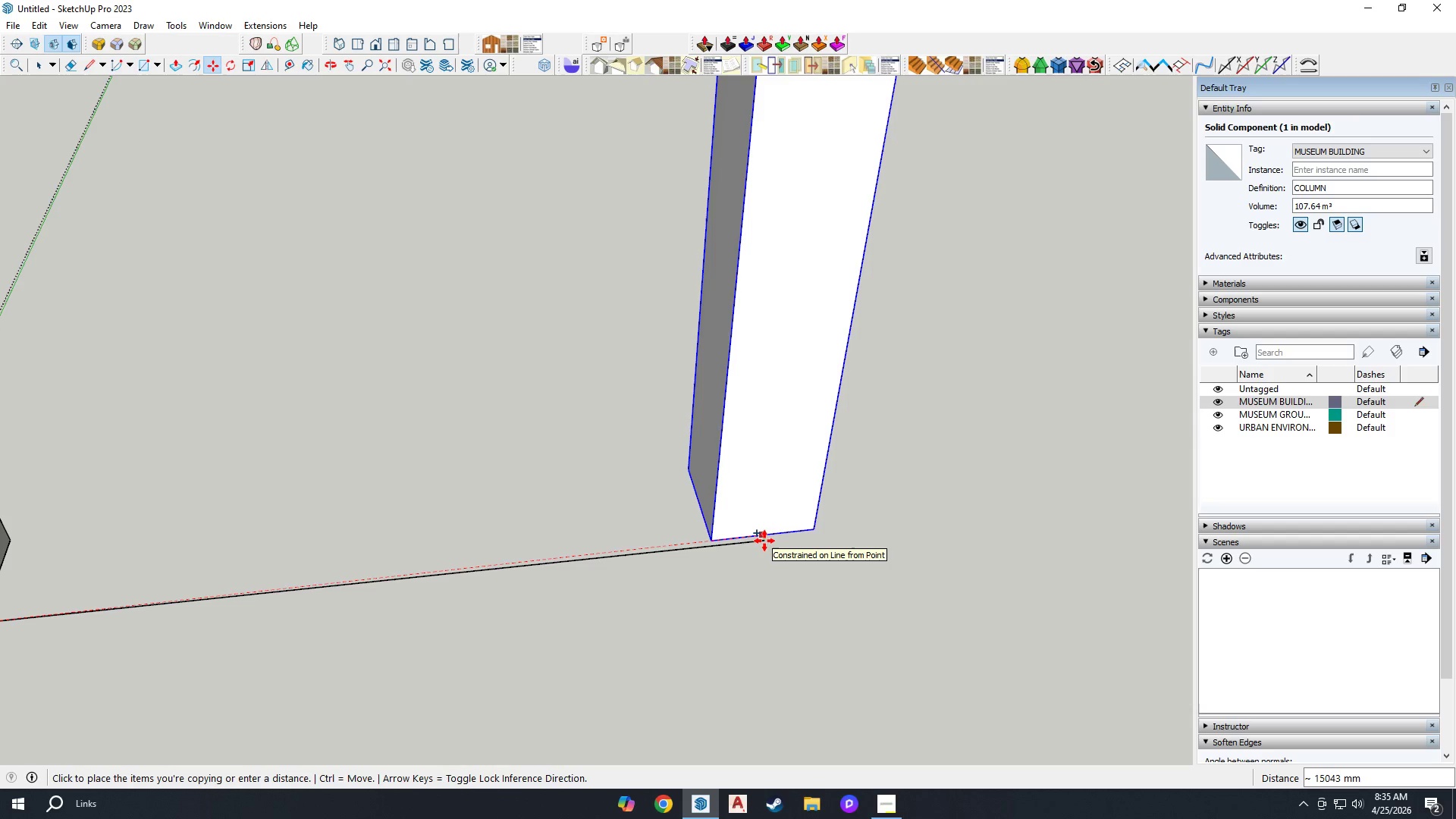 
key(Space)
 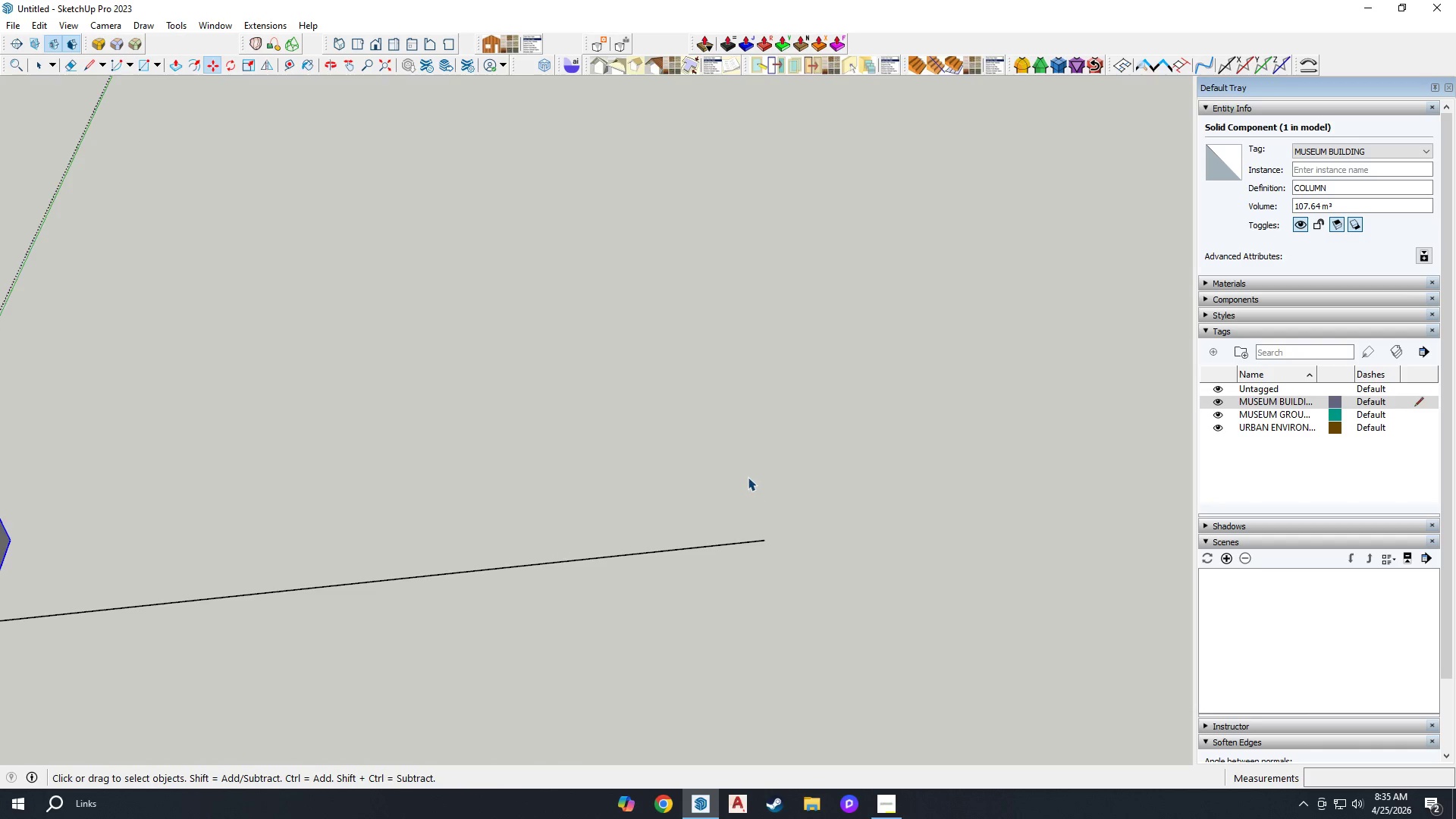 
key(Control+Z)
 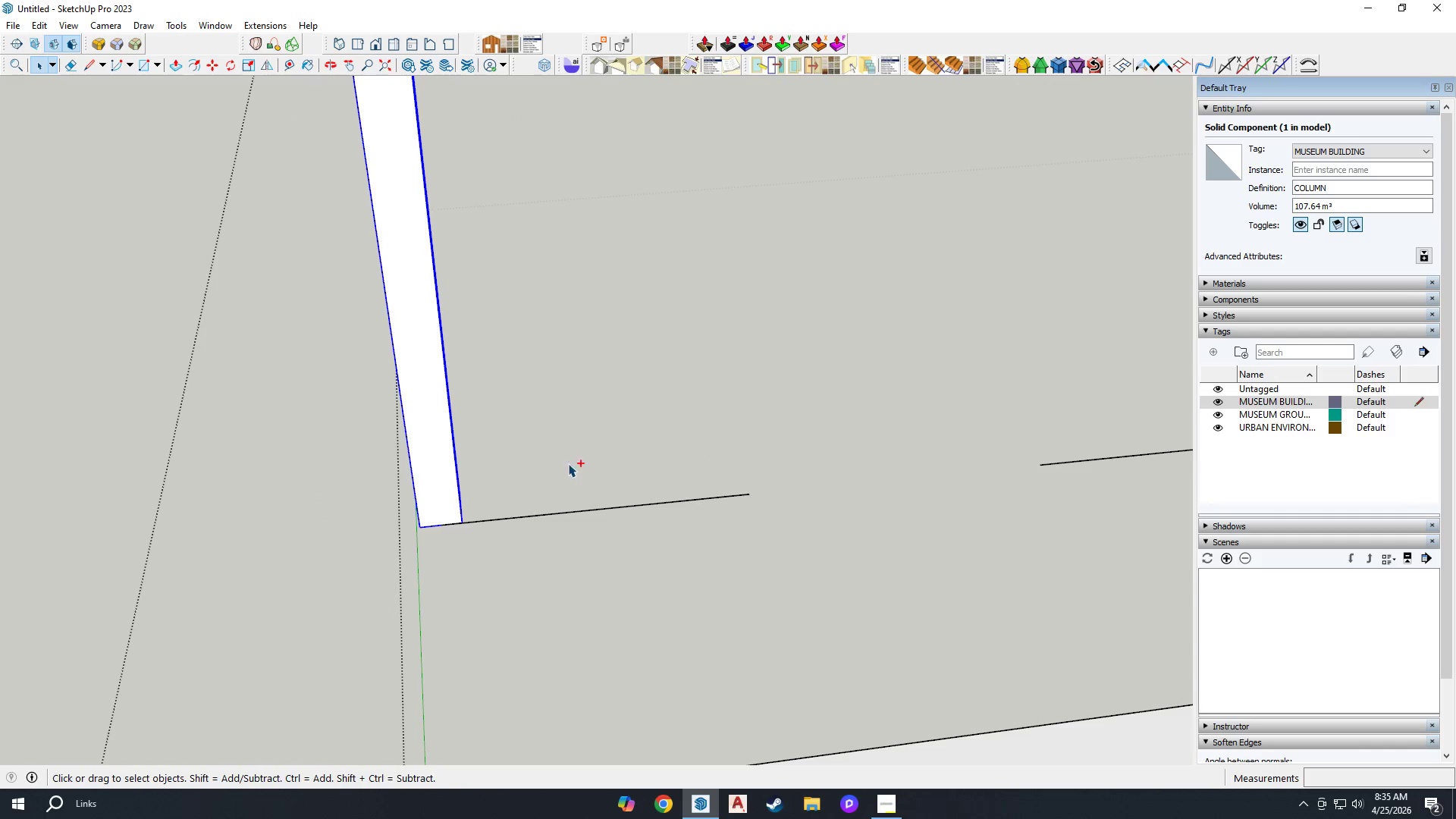 
key(Control+Z)
 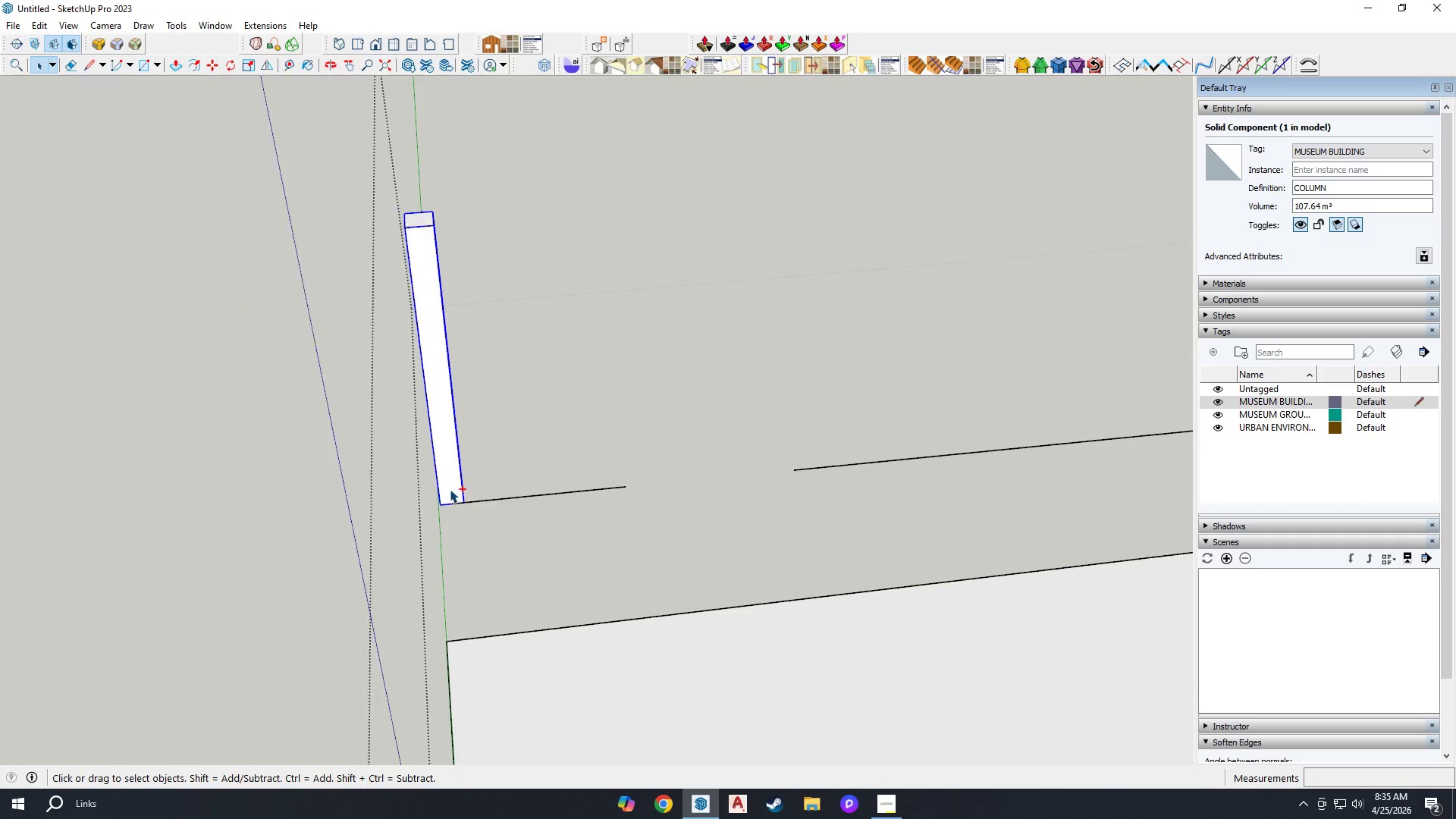 
key(Control+Z)
 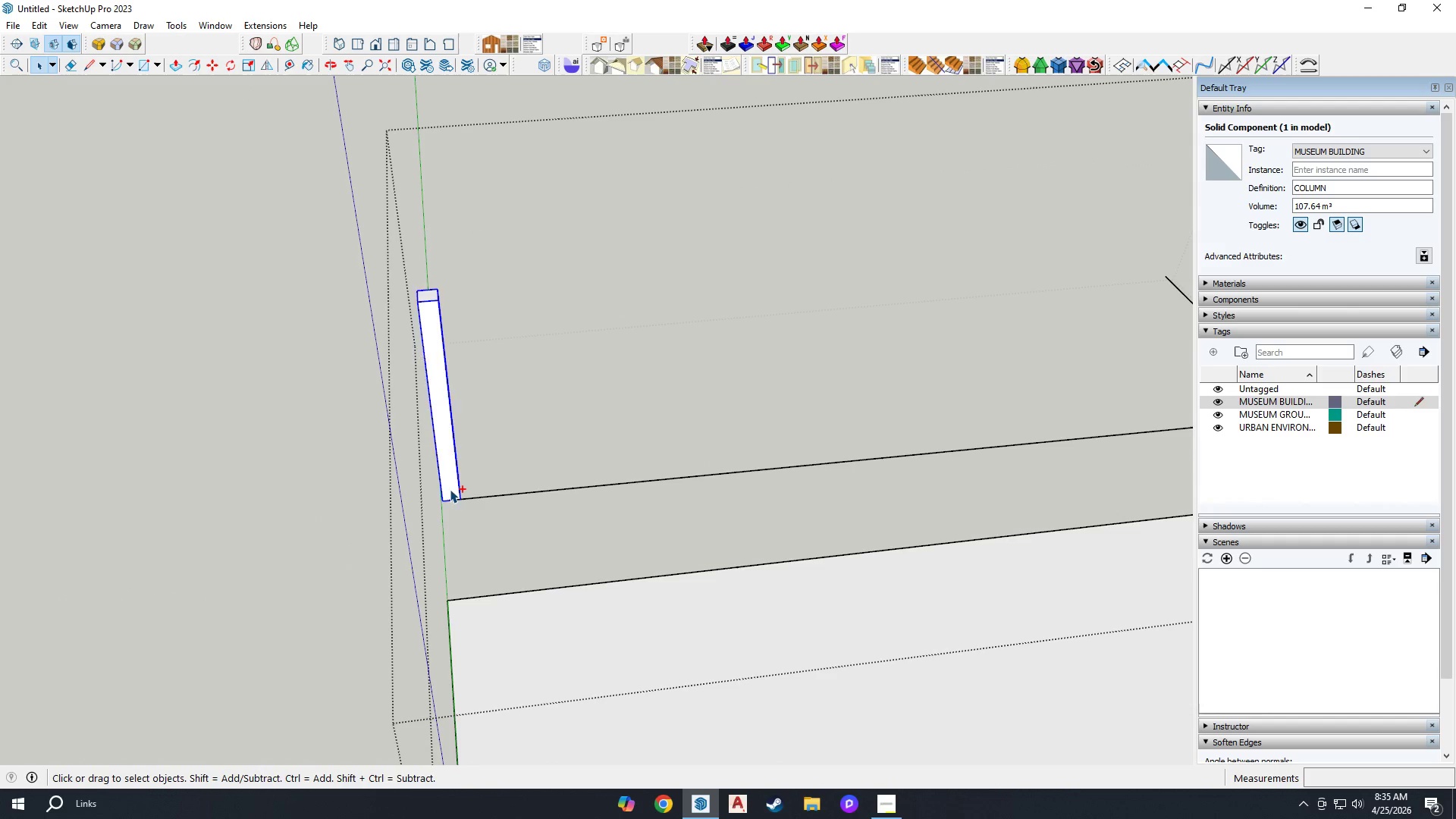 
key(Control+Z)
 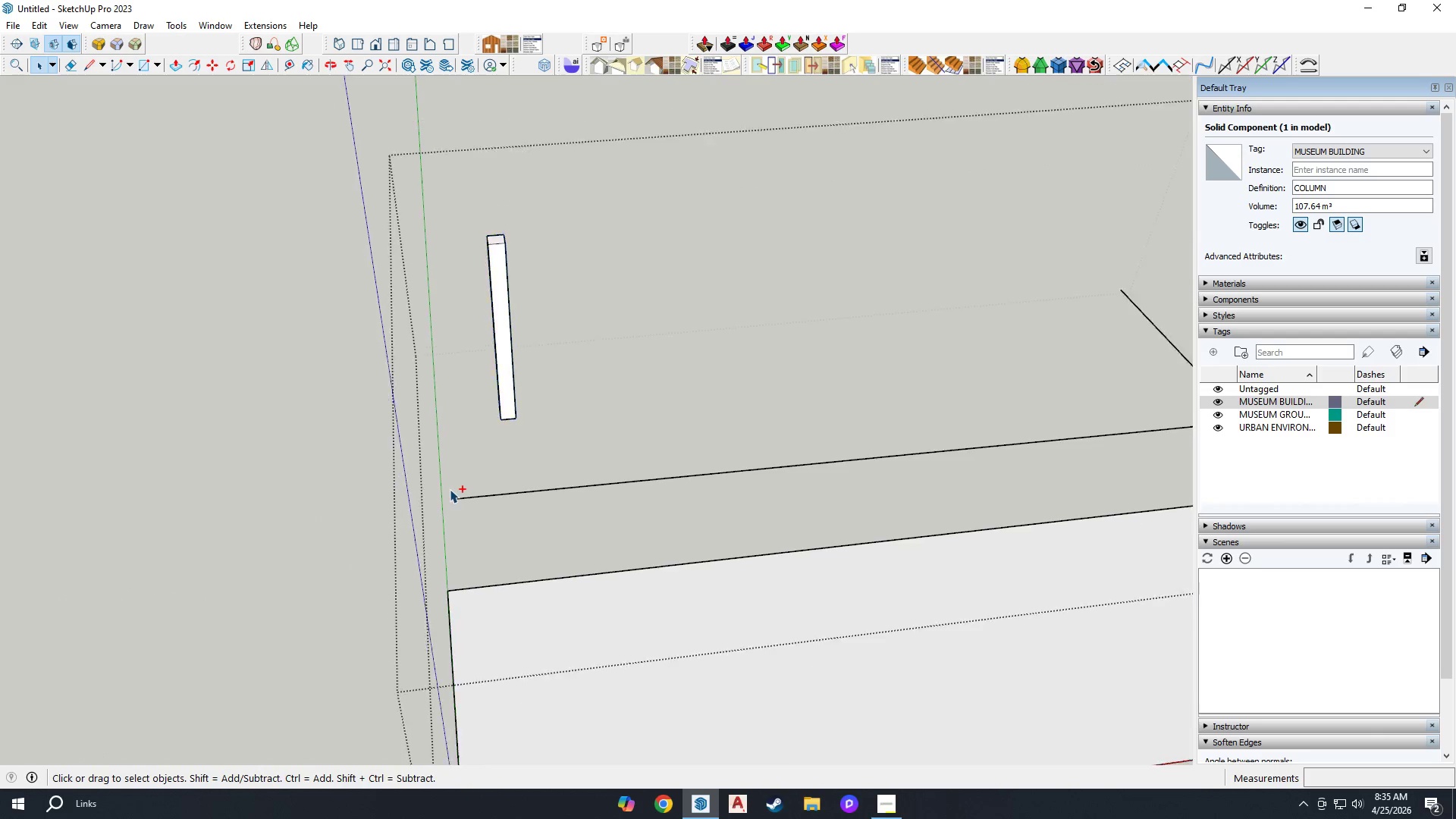 
scroll: coordinate [450, 489], scroll_direction: down, amount: 19.0
 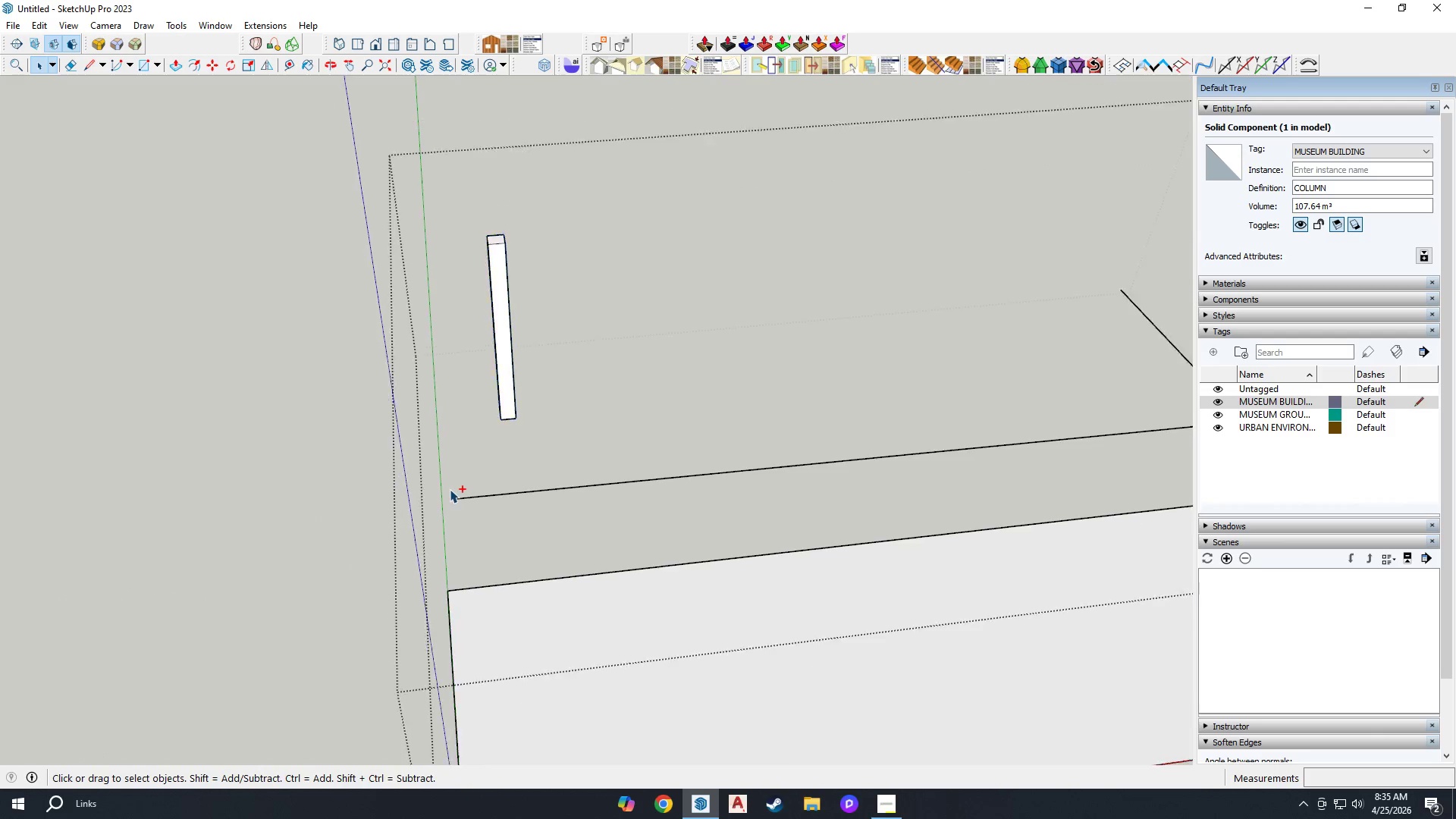 
key(Control+Z)
 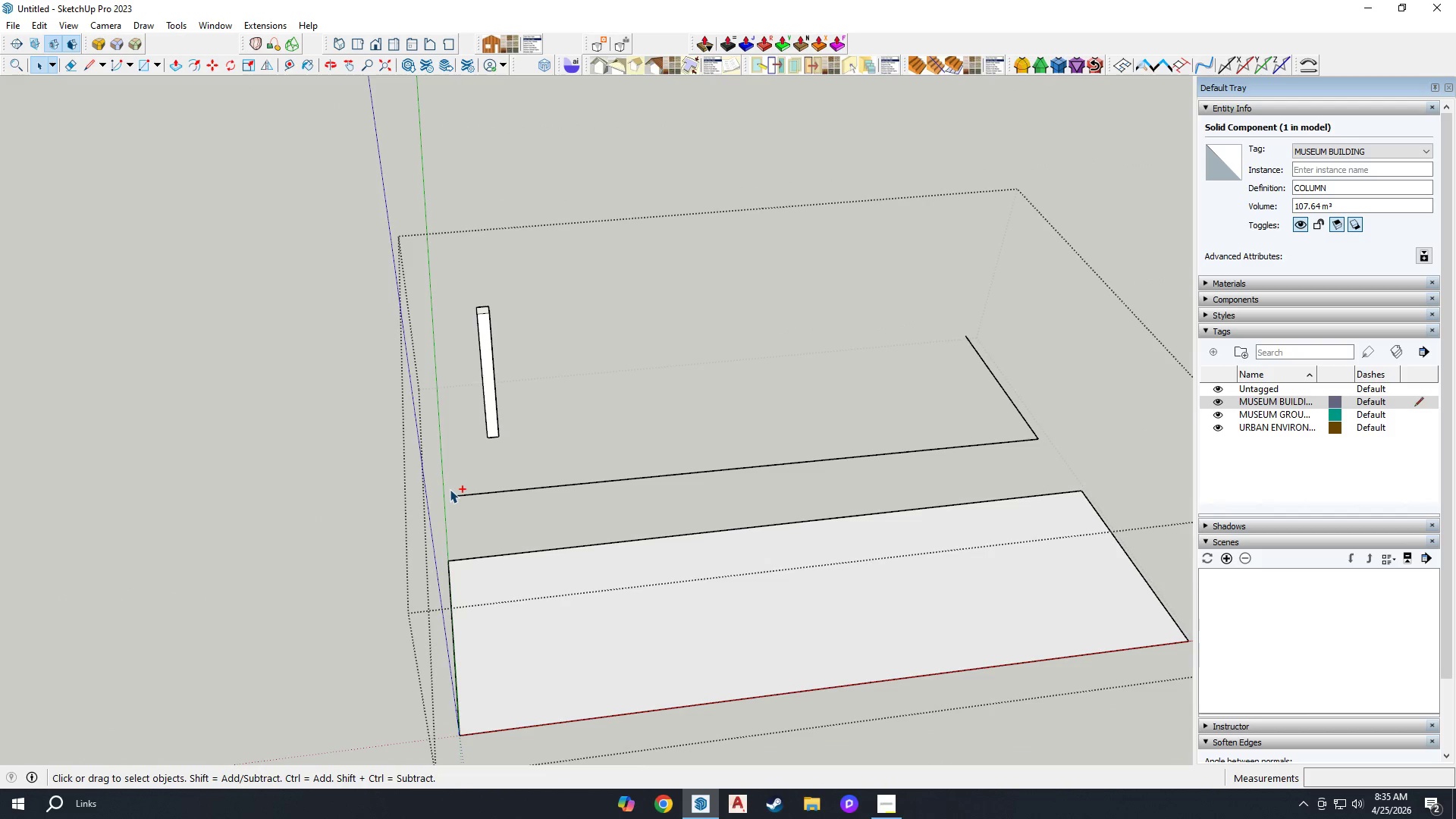 
key(Control+Z)
 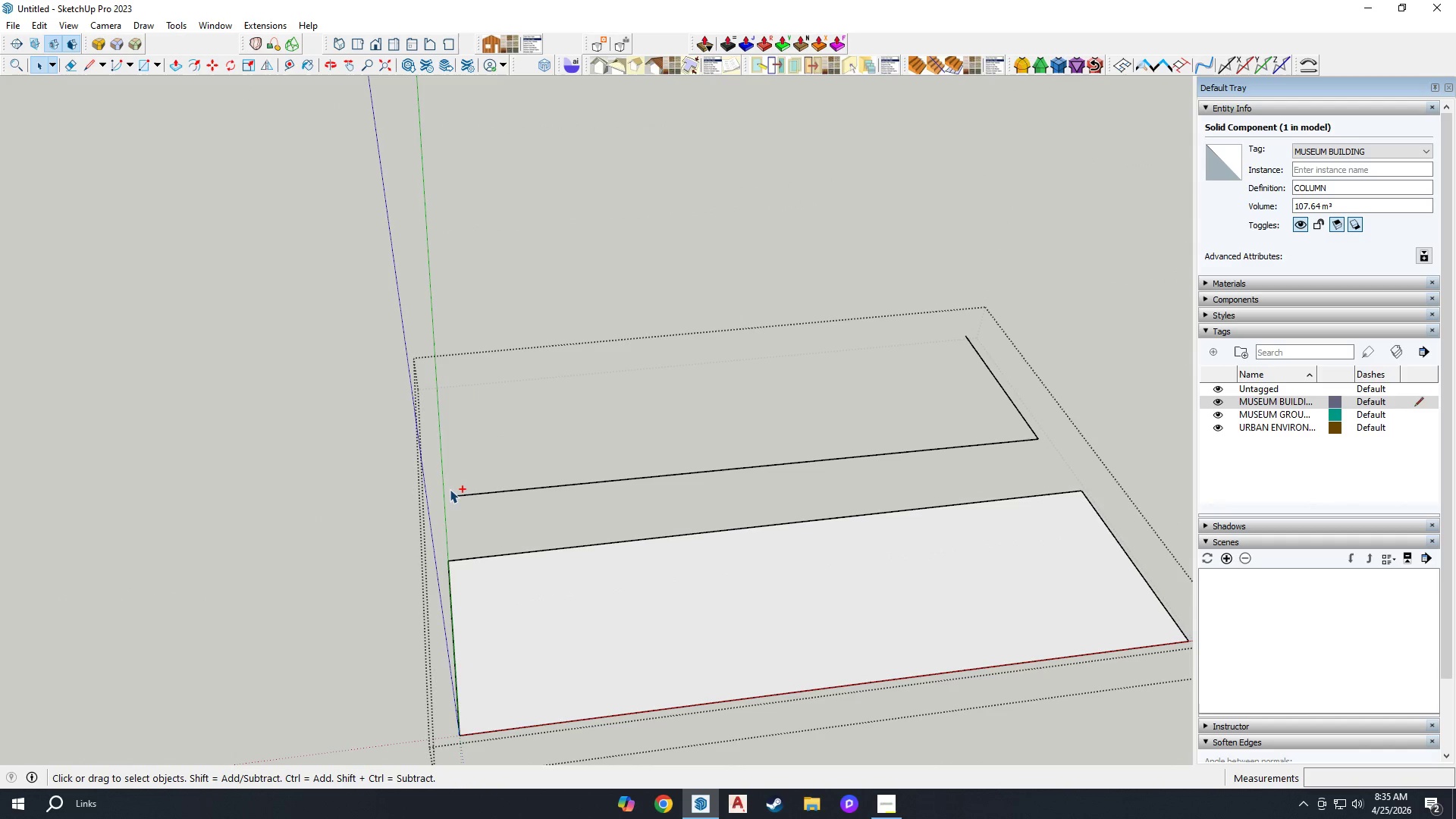 
key(Control+Z)
 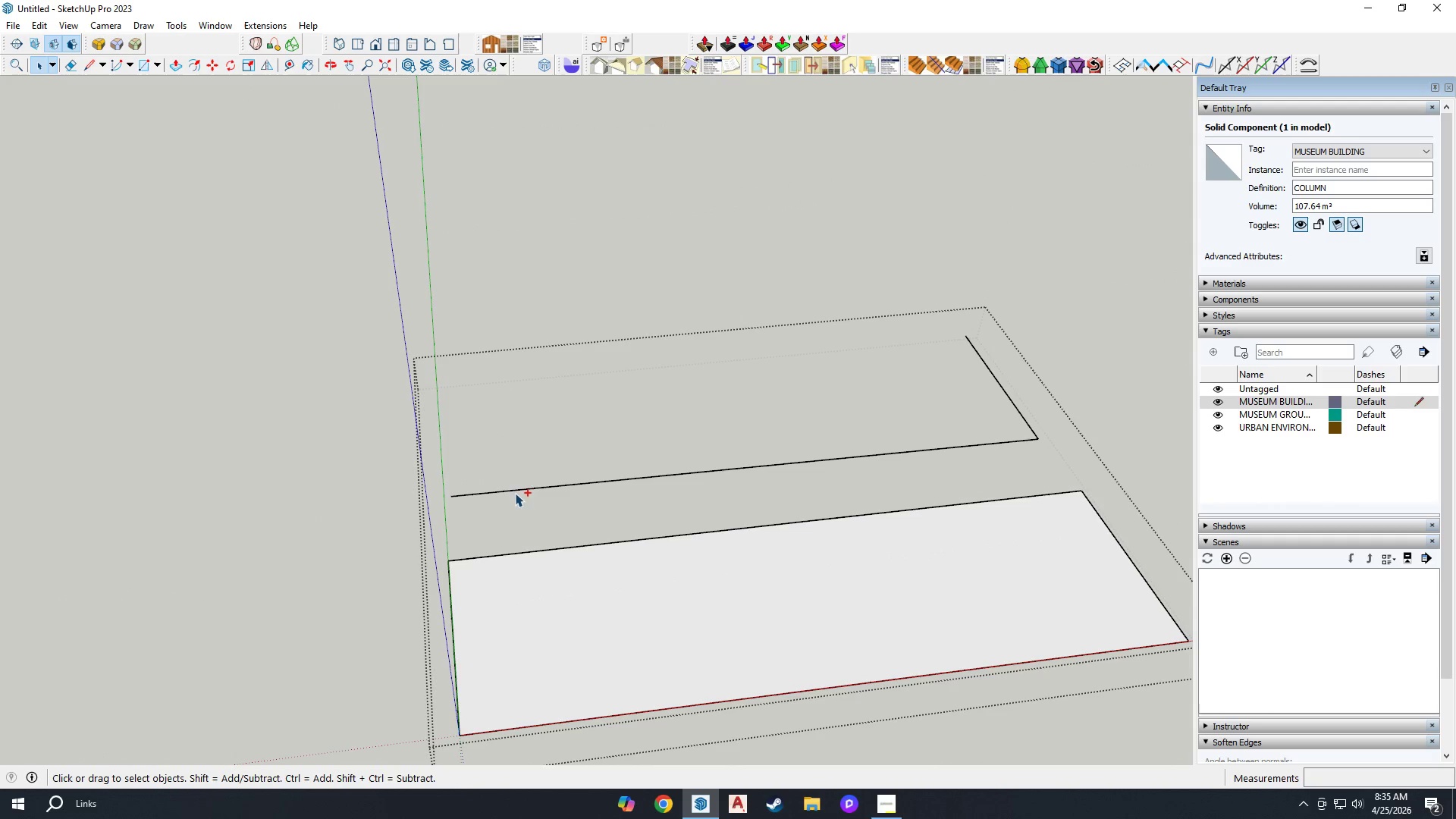 
key(Control+Z)
 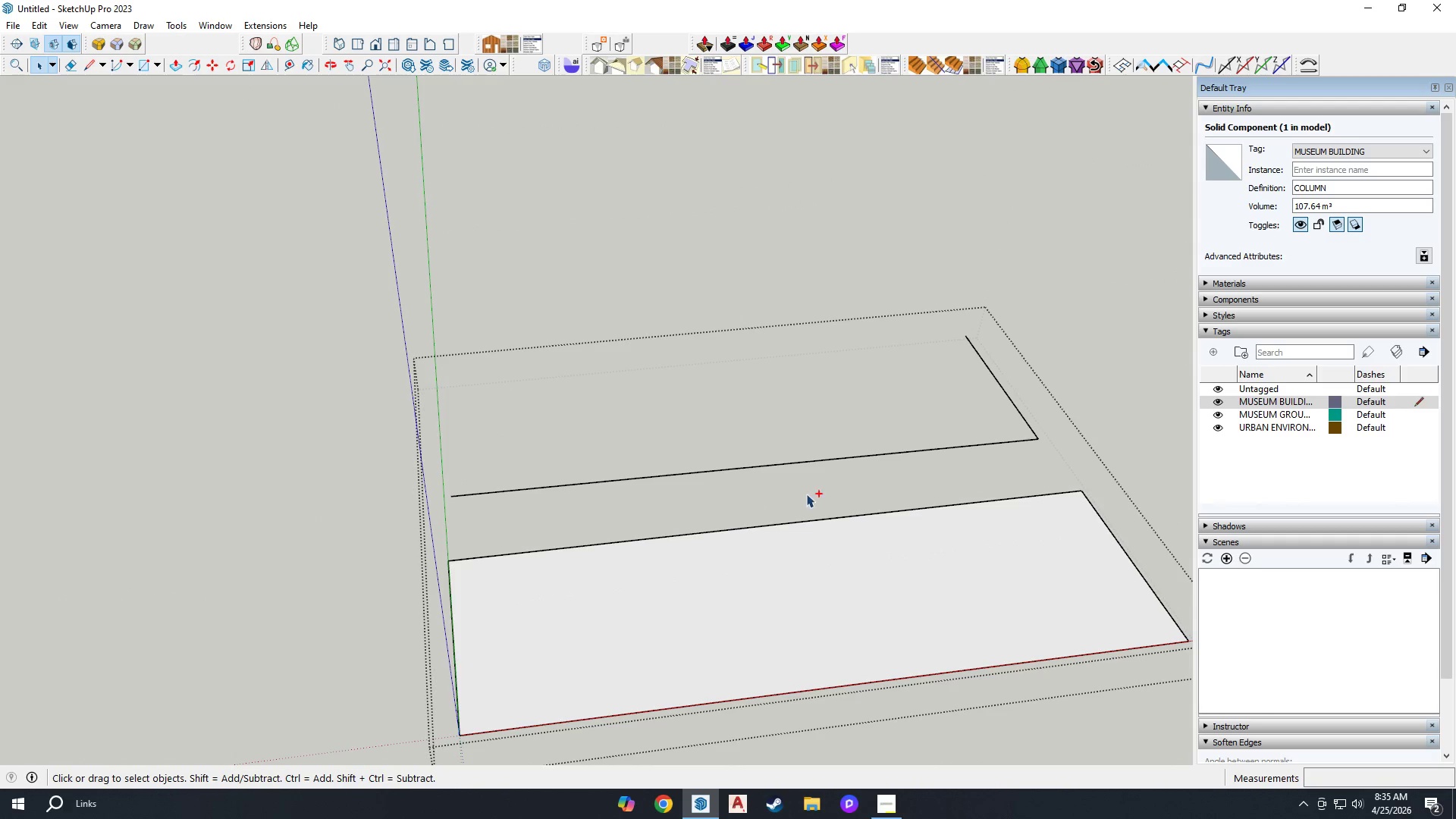 
key(Control+Z)
 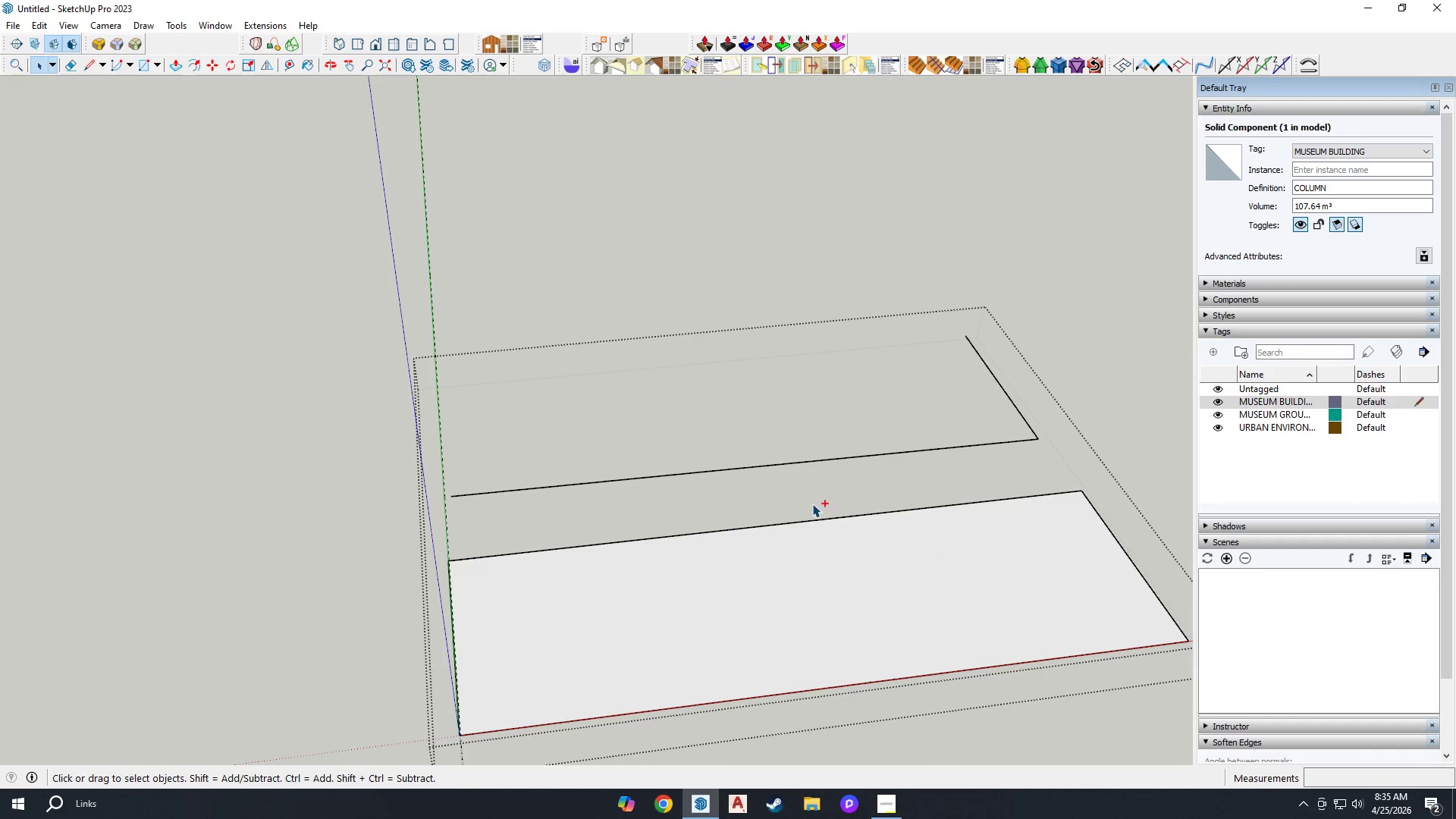 
key(Control+Z)
 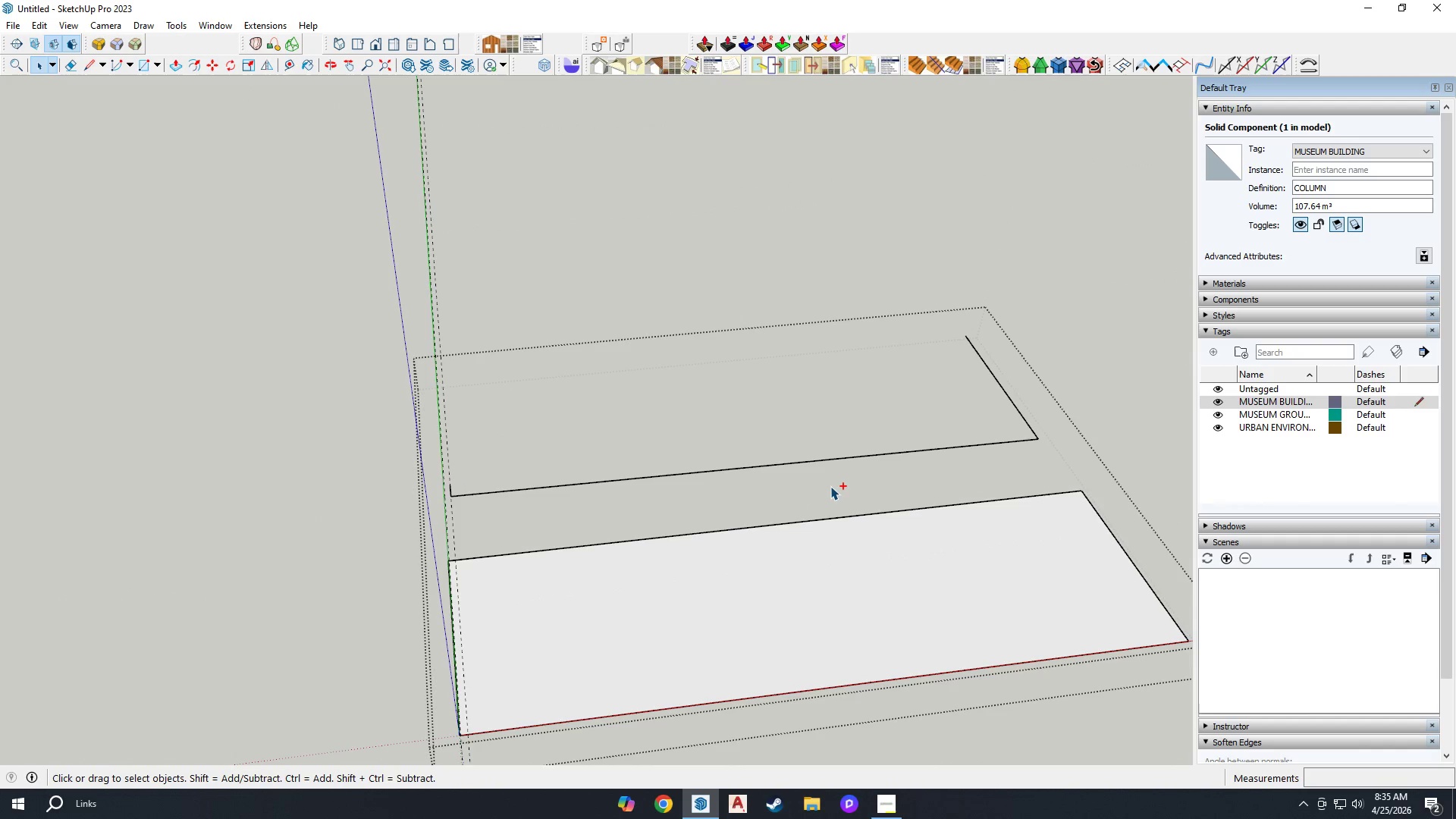 
key(Control+Z)
 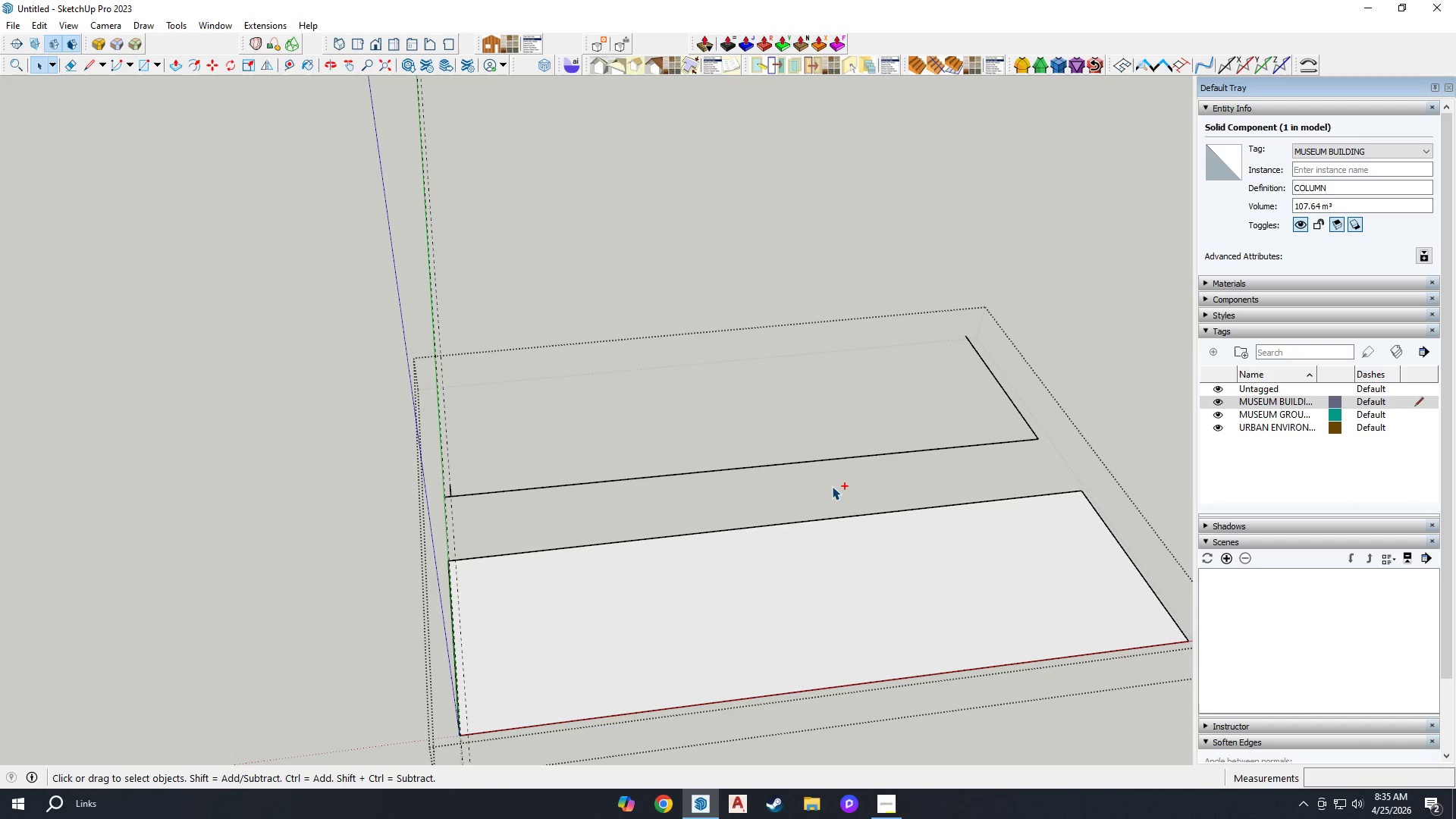 
key(Control+Z)
 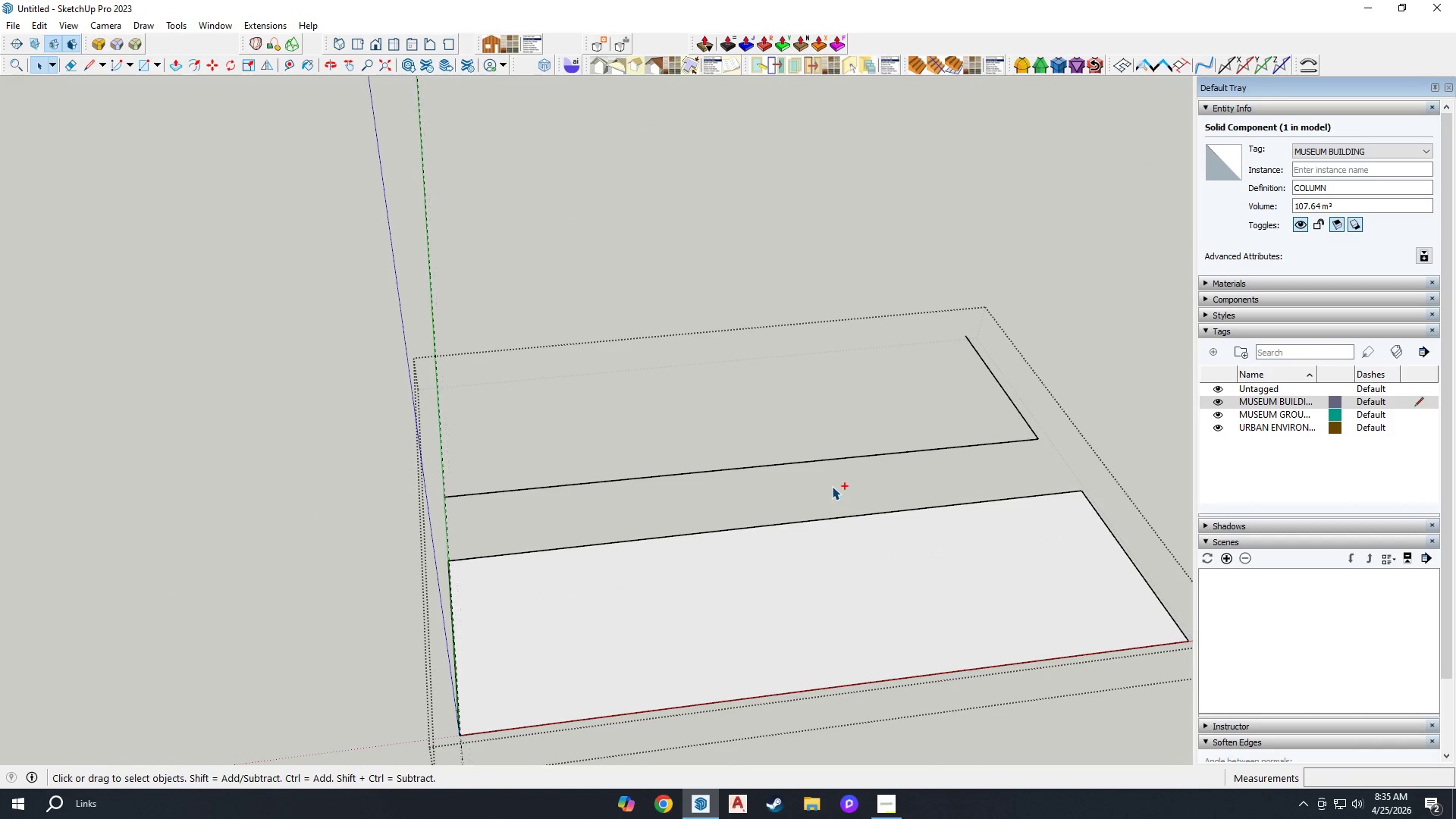 
key(Control+Z)
 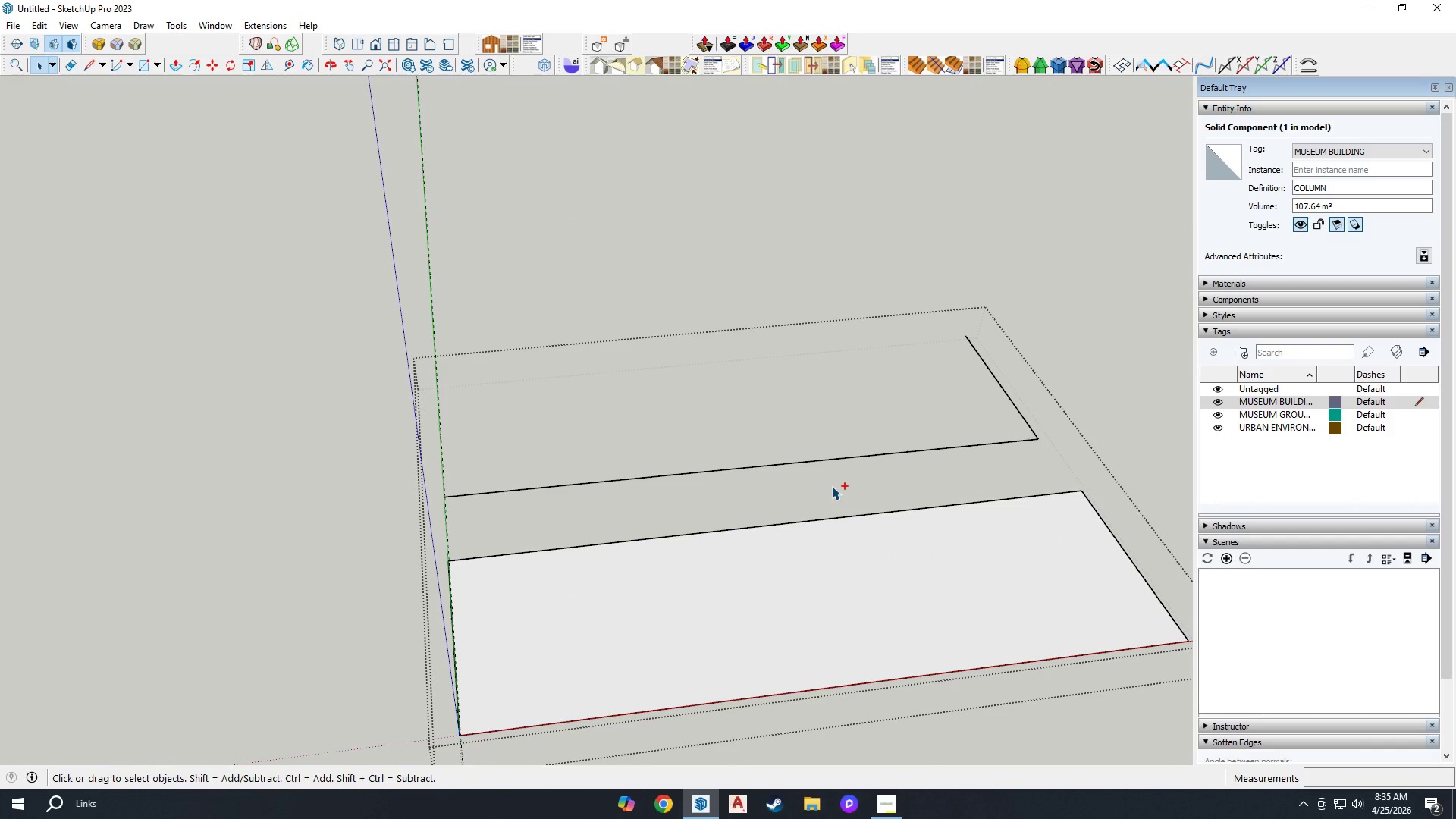 
key(Control+Z)
 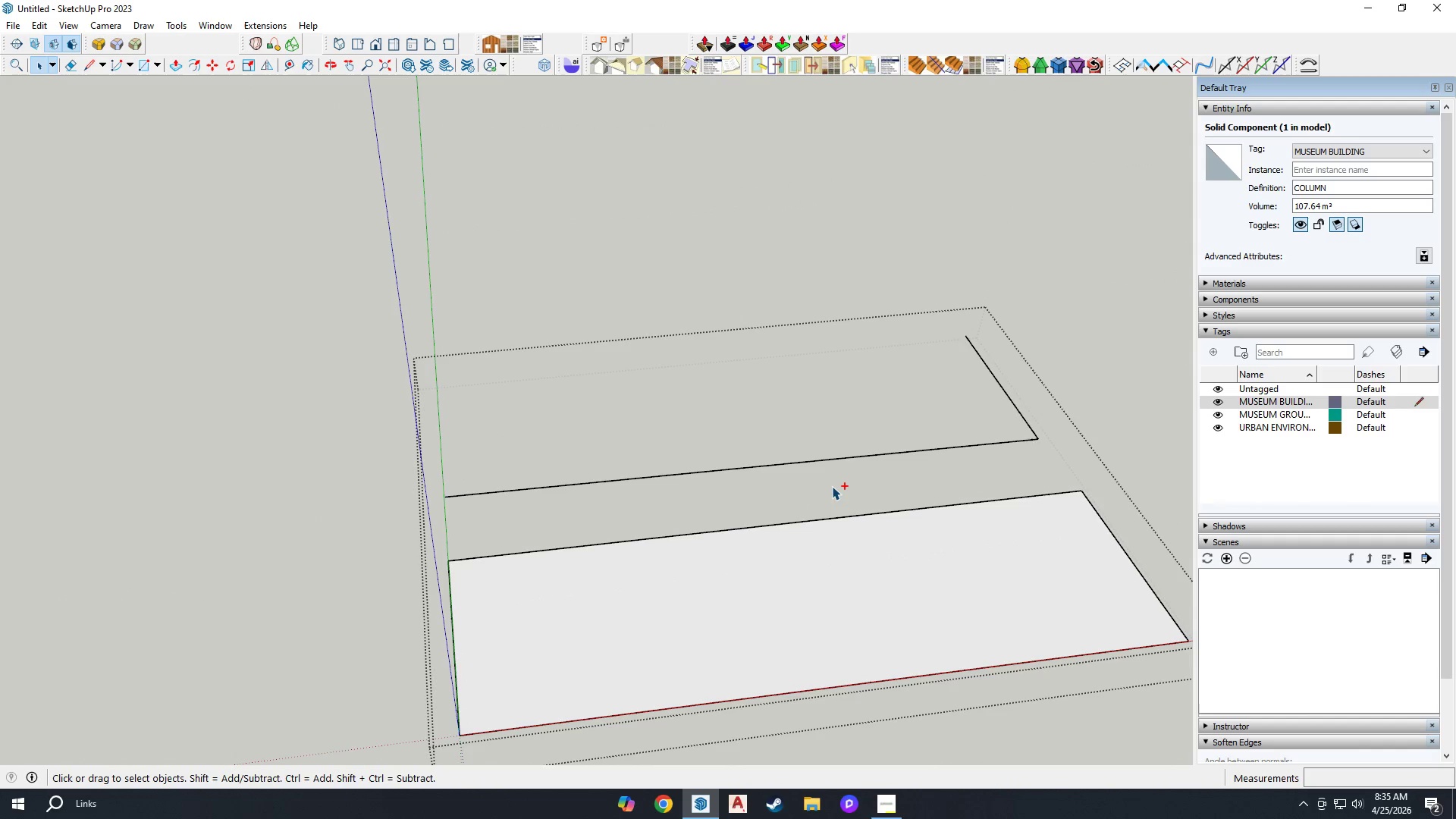 
key(Control+Z)
 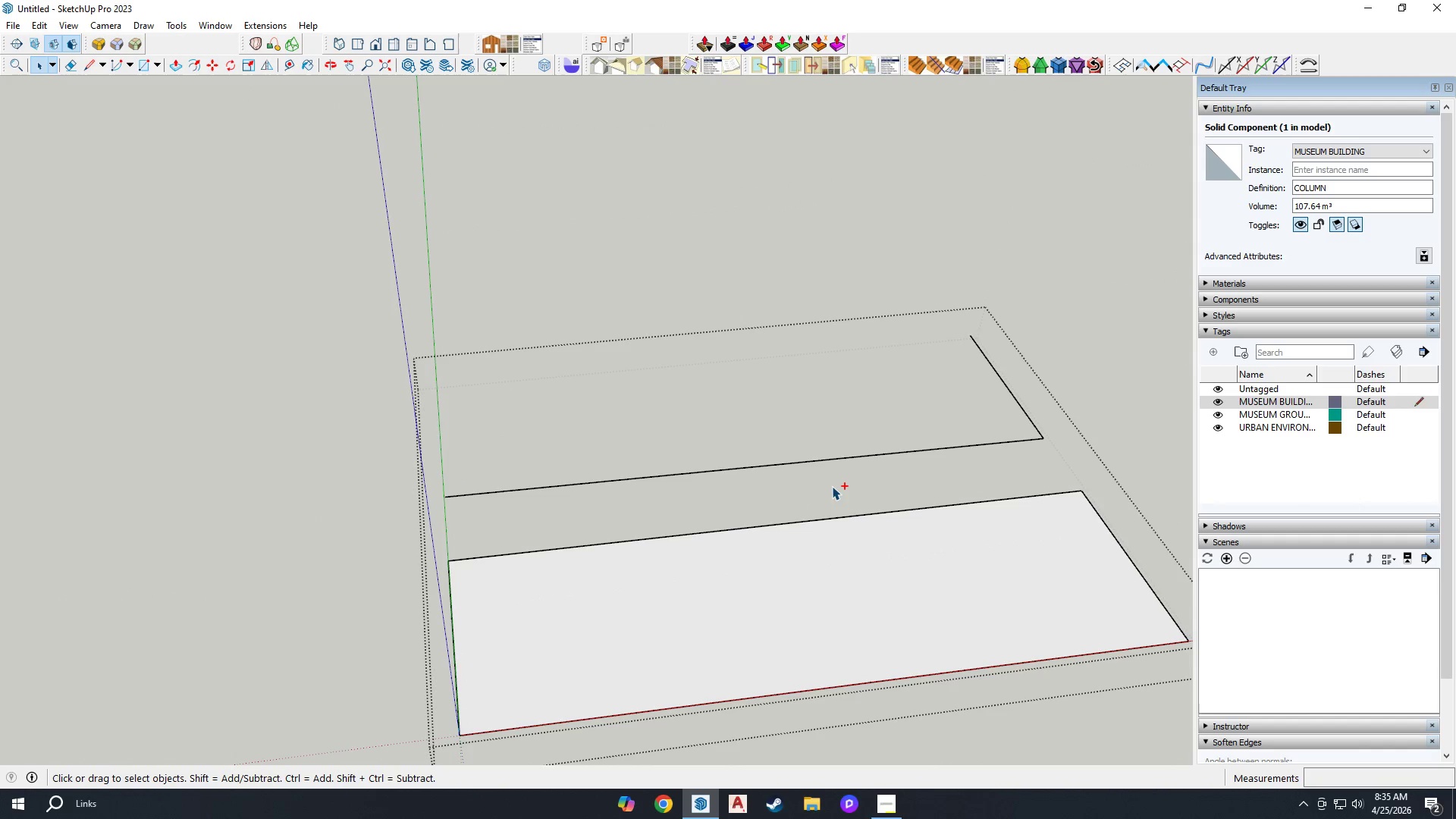 
key(Control+Z)
 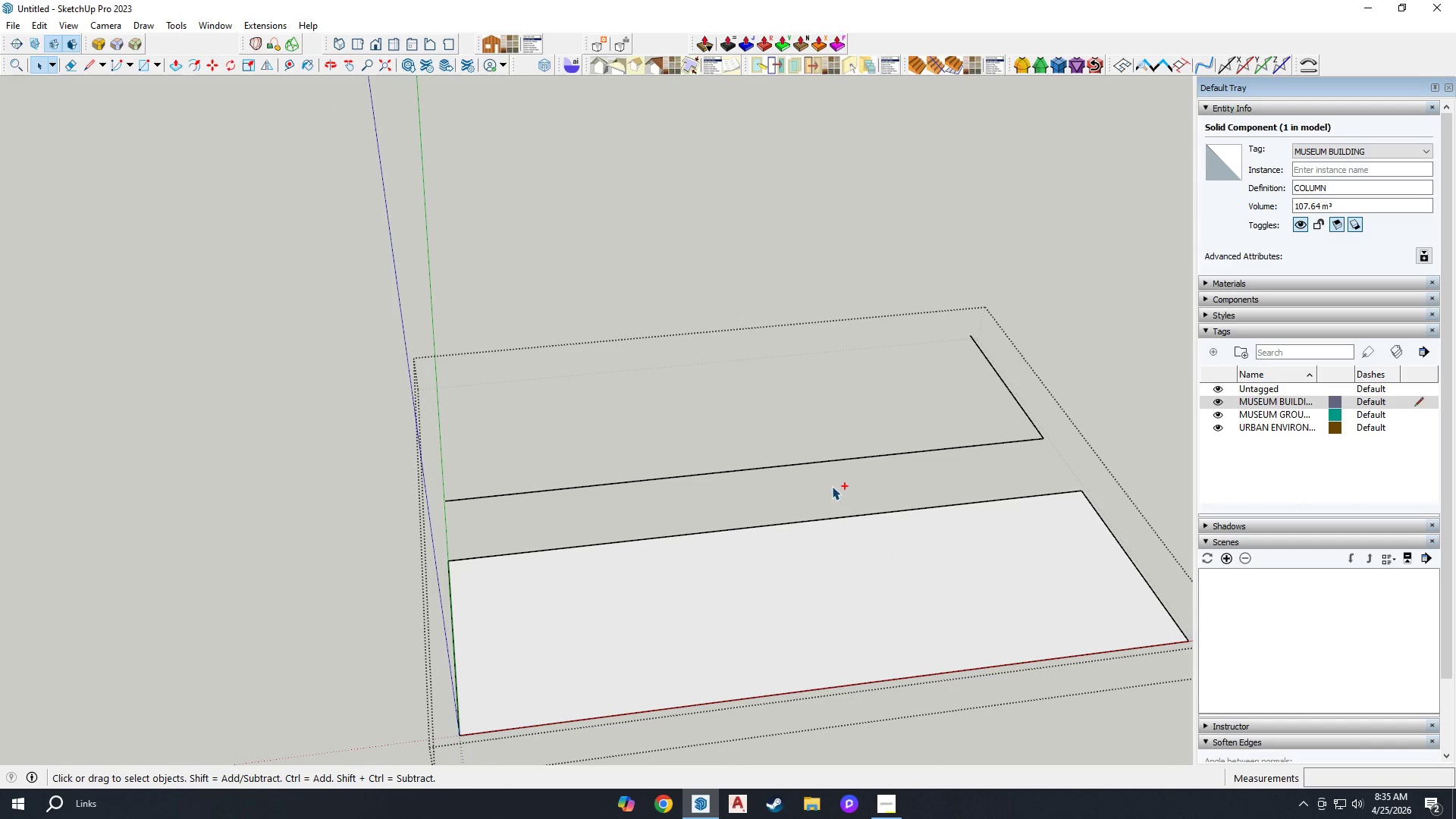 
key(Control+Z)
 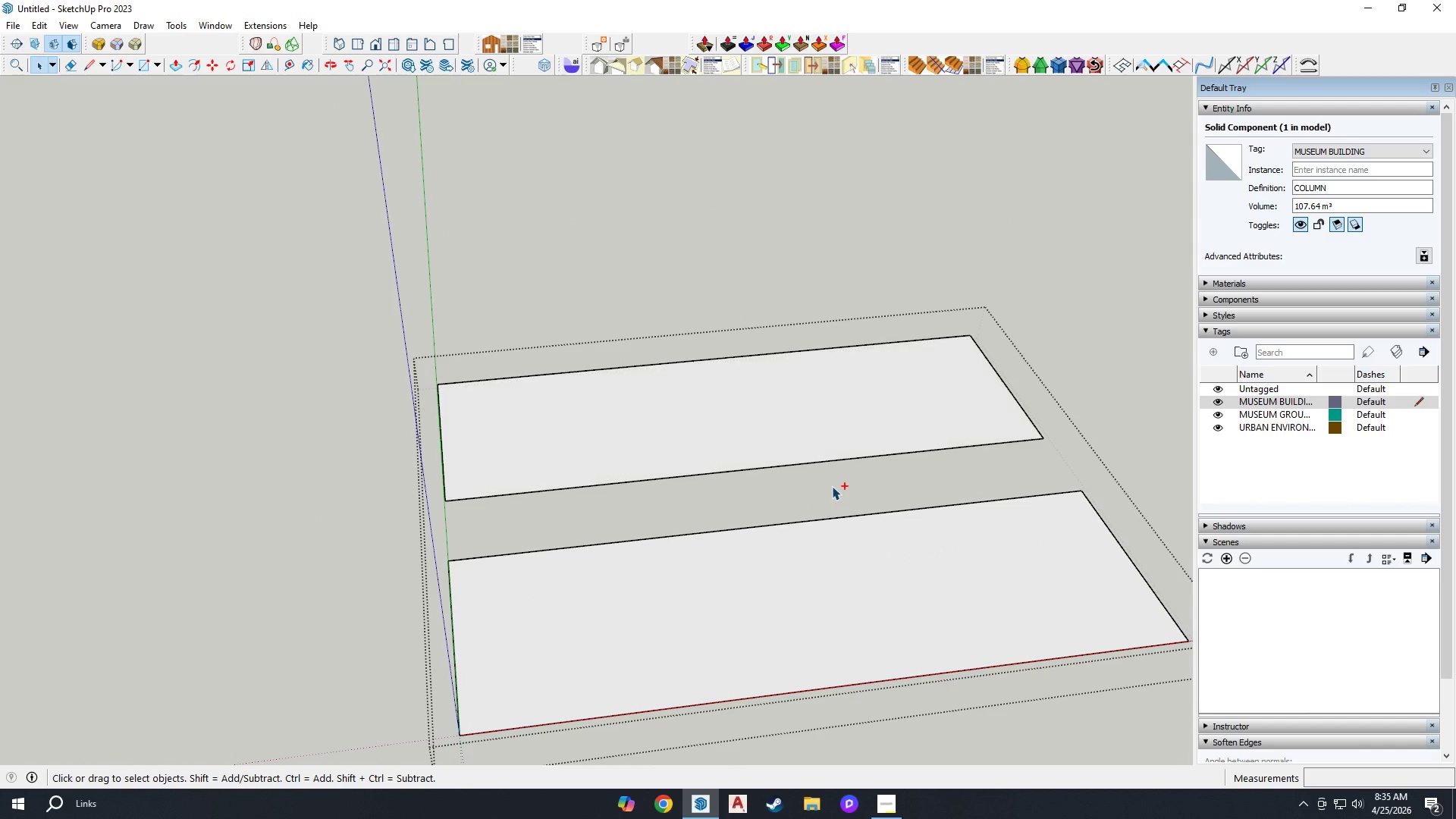 
key(Control+Z)
 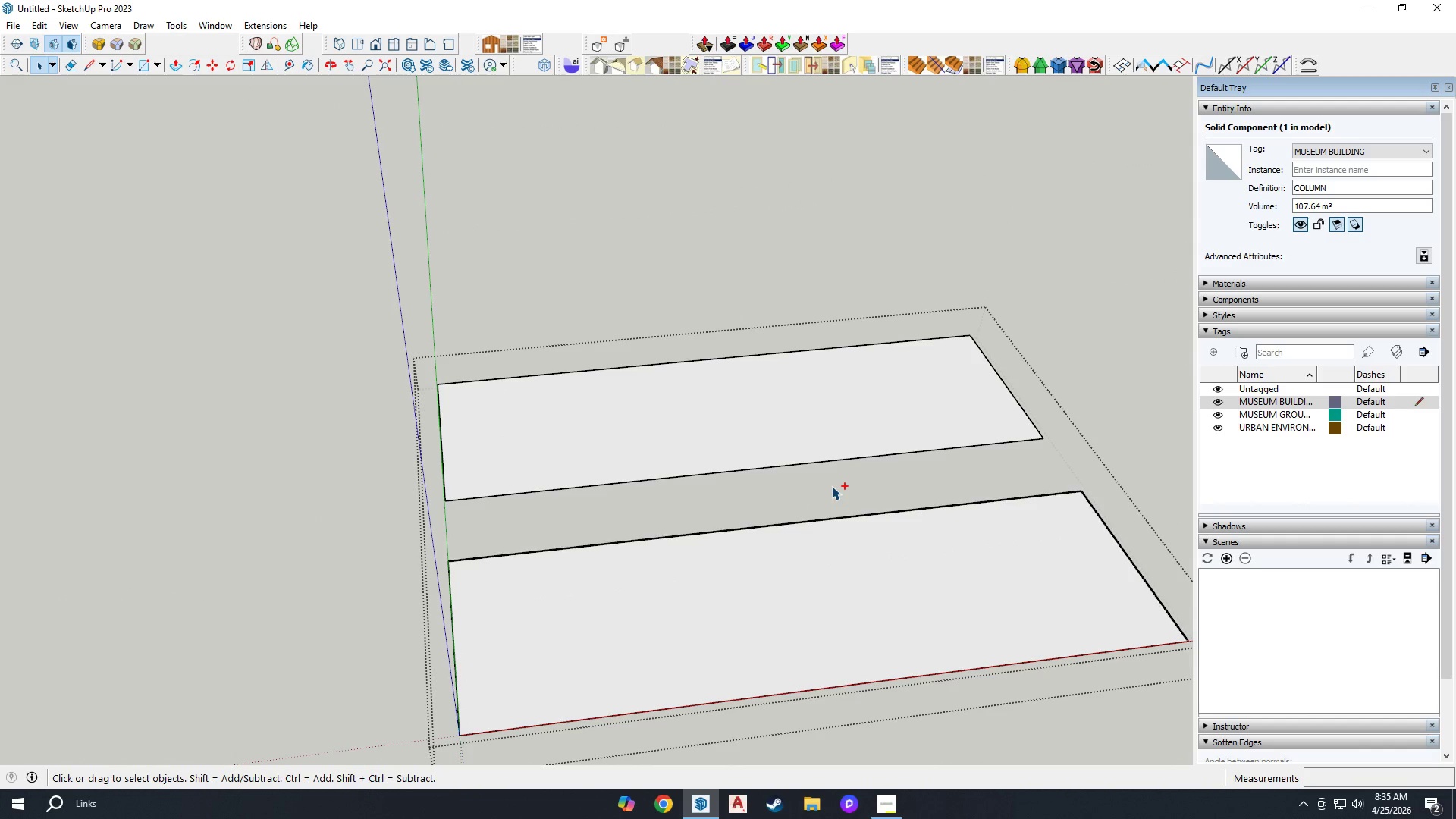 
key(Control+Z)
 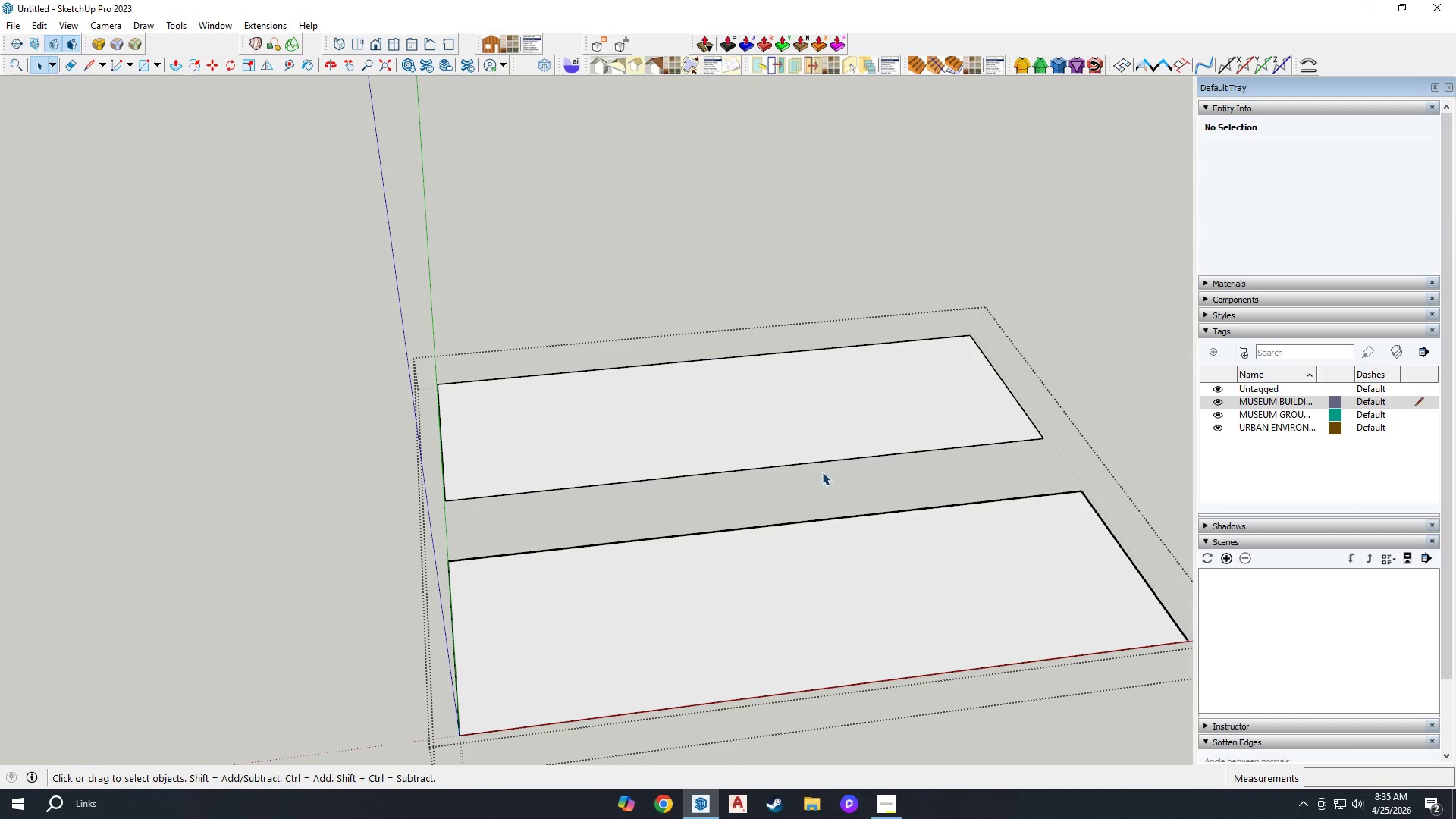 
key(Control+Z)
 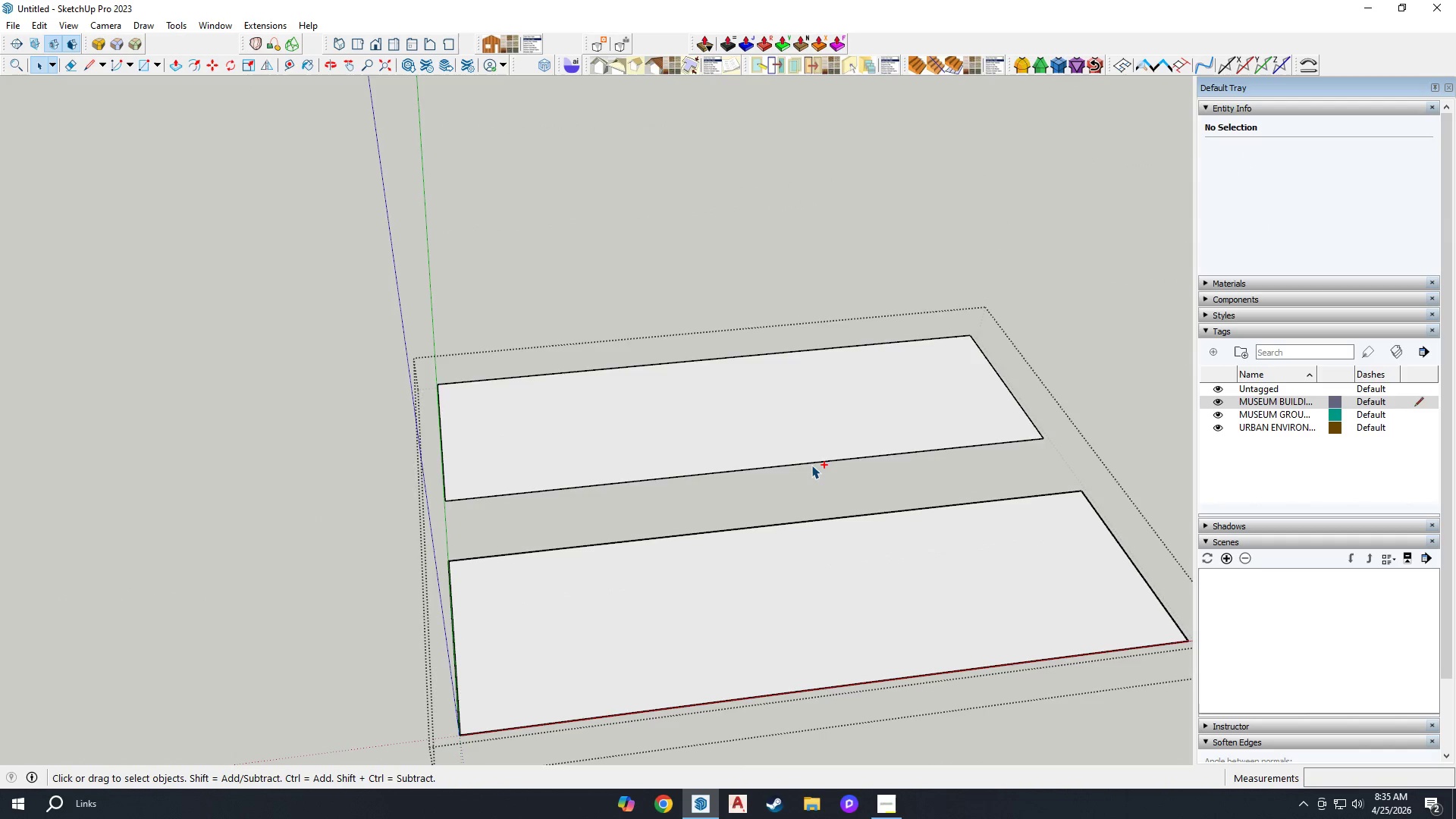 
key(Control+Z)
 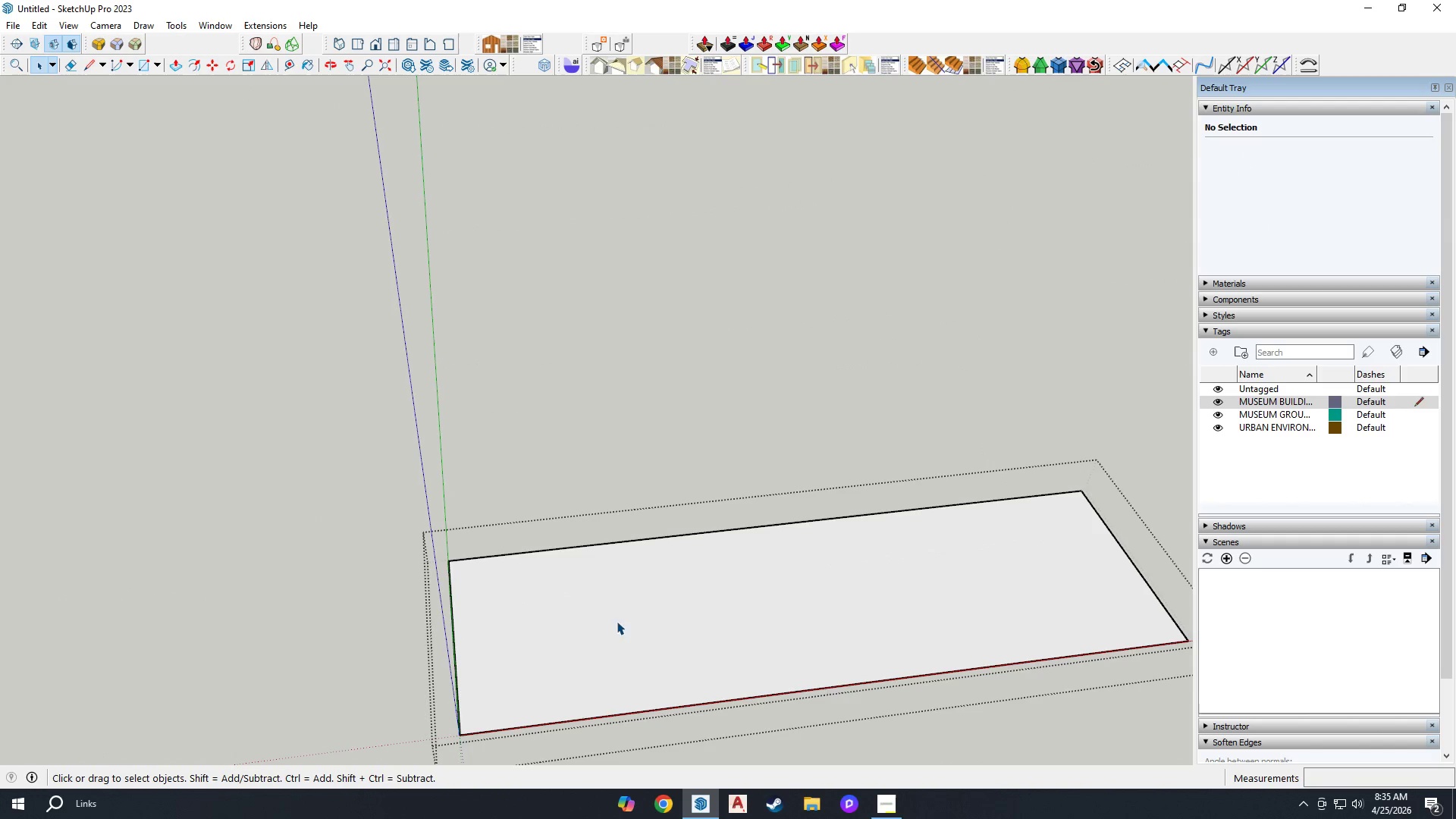 
left_click([521, 682])
 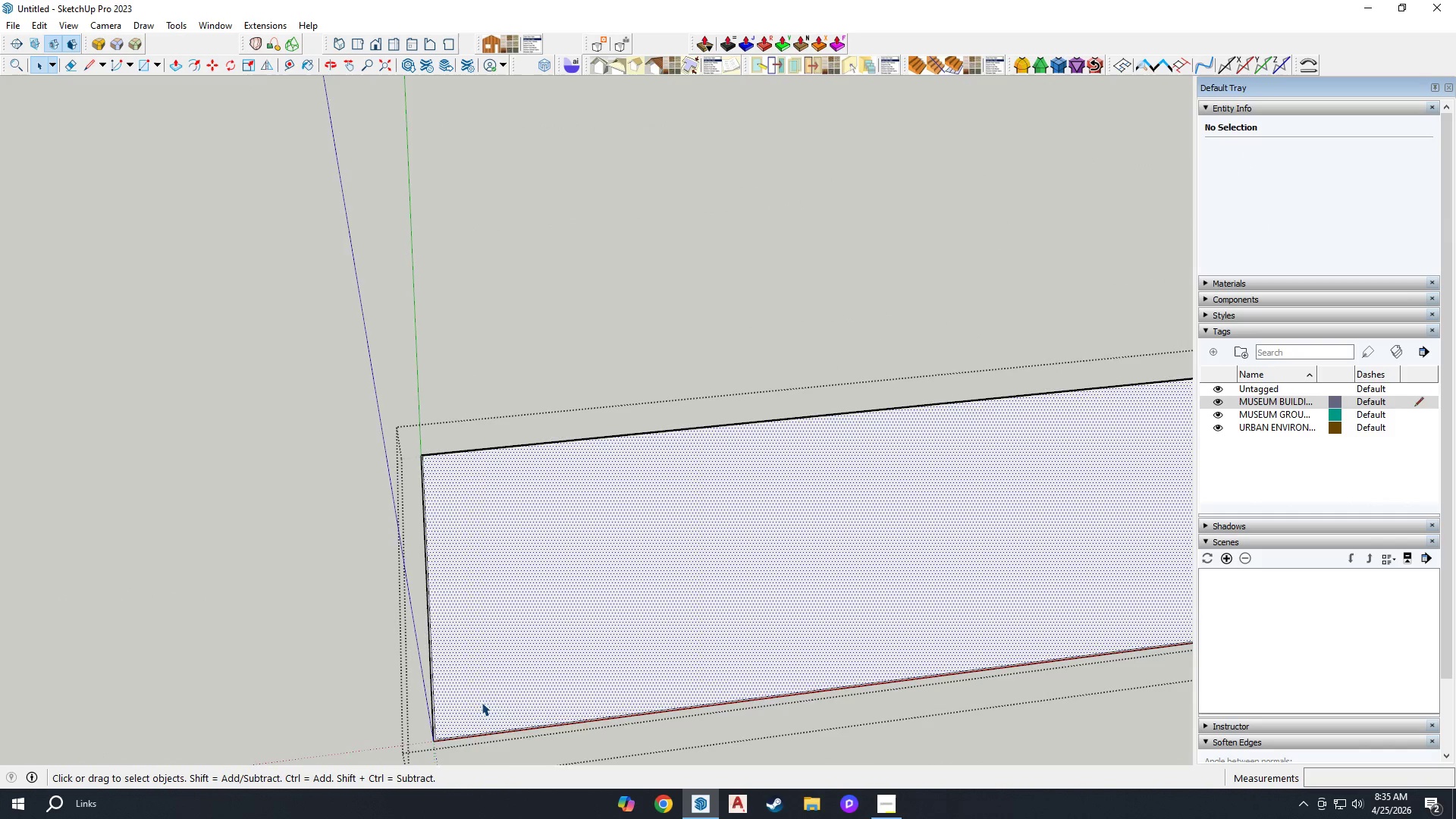 
scroll: coordinate [477, 704], scroll_direction: up, amount: 17.0
 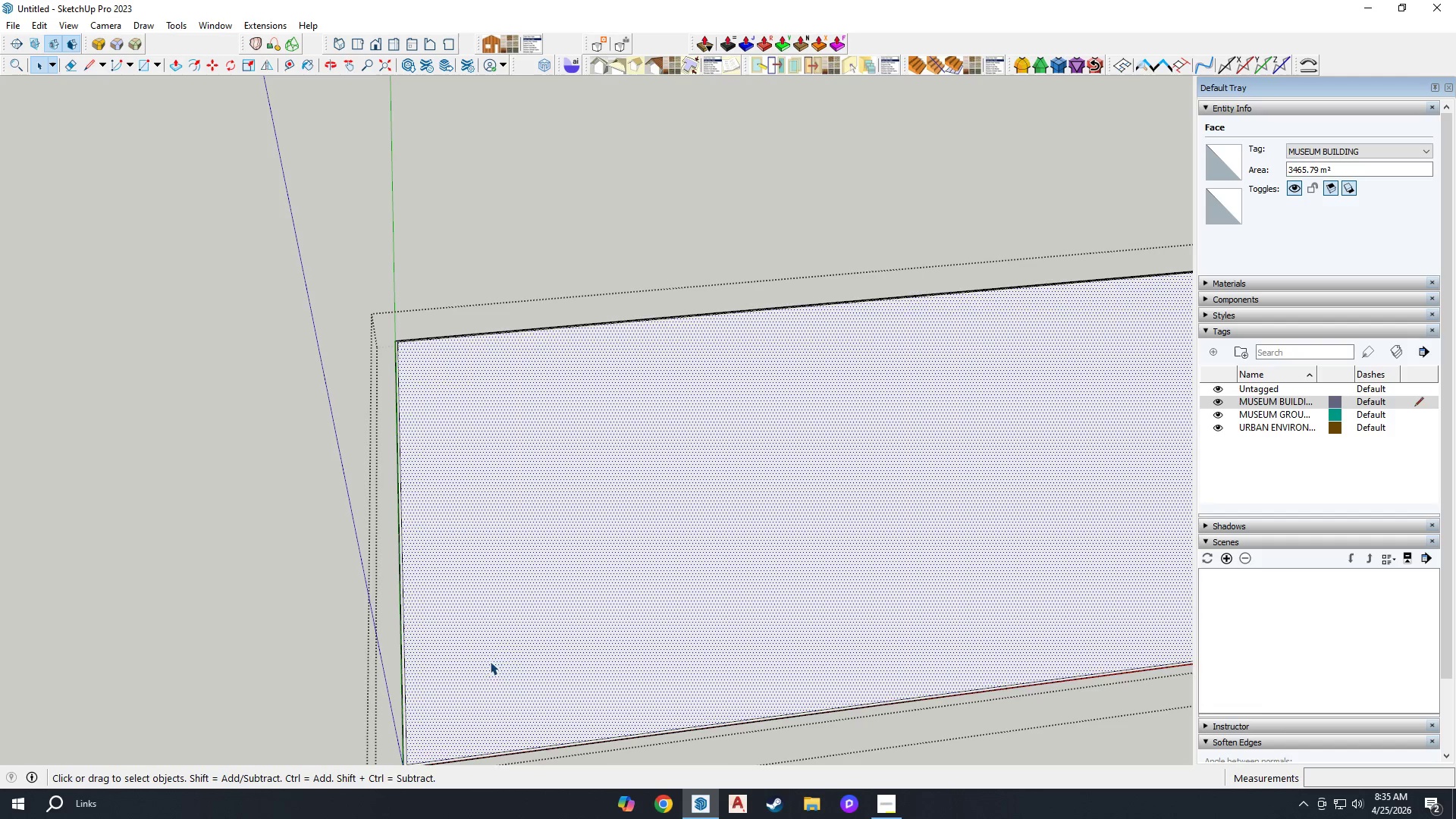 
scroll: coordinate [504, 643], scroll_direction: down, amount: 3.0
 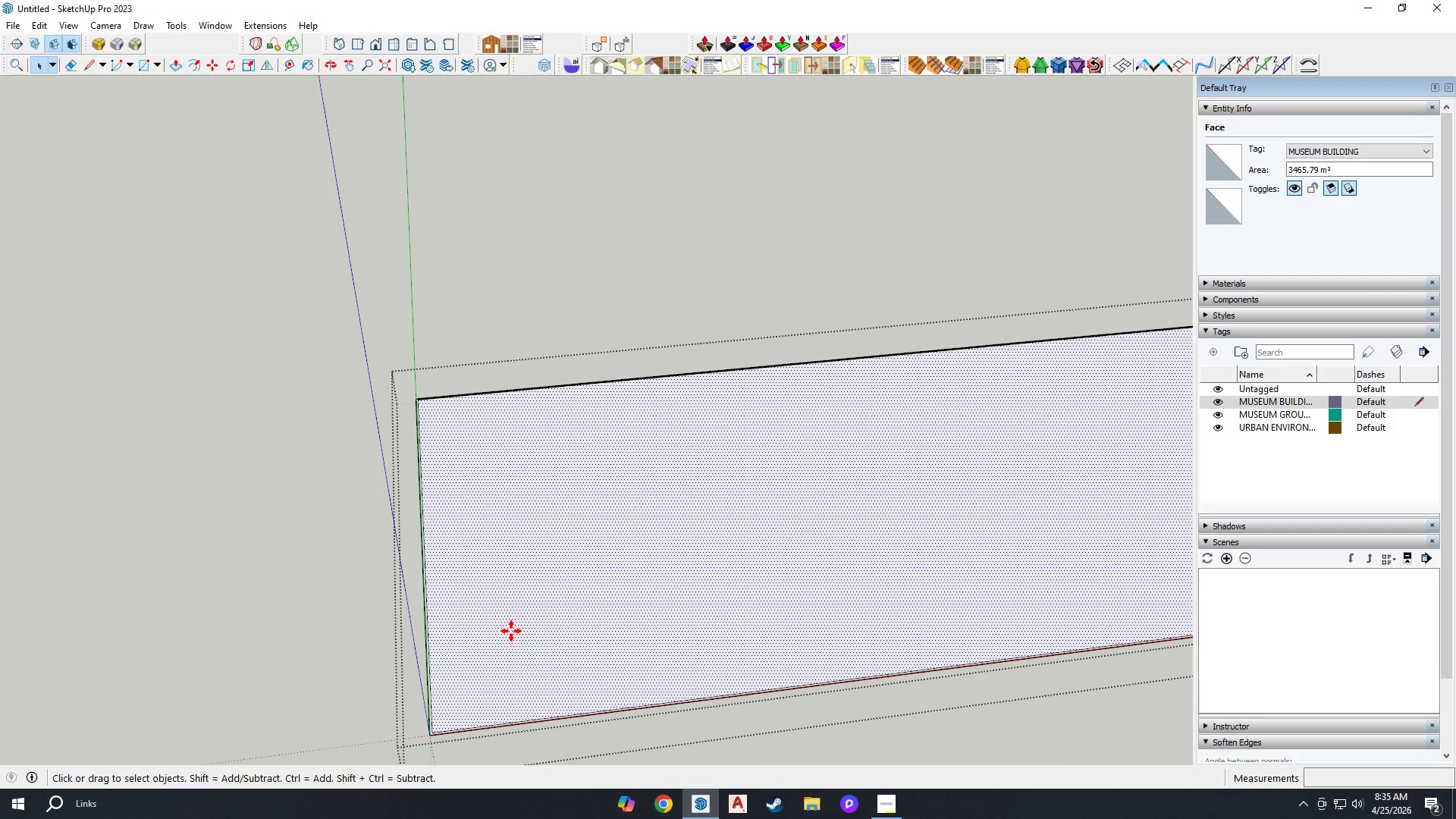 
key(M)
 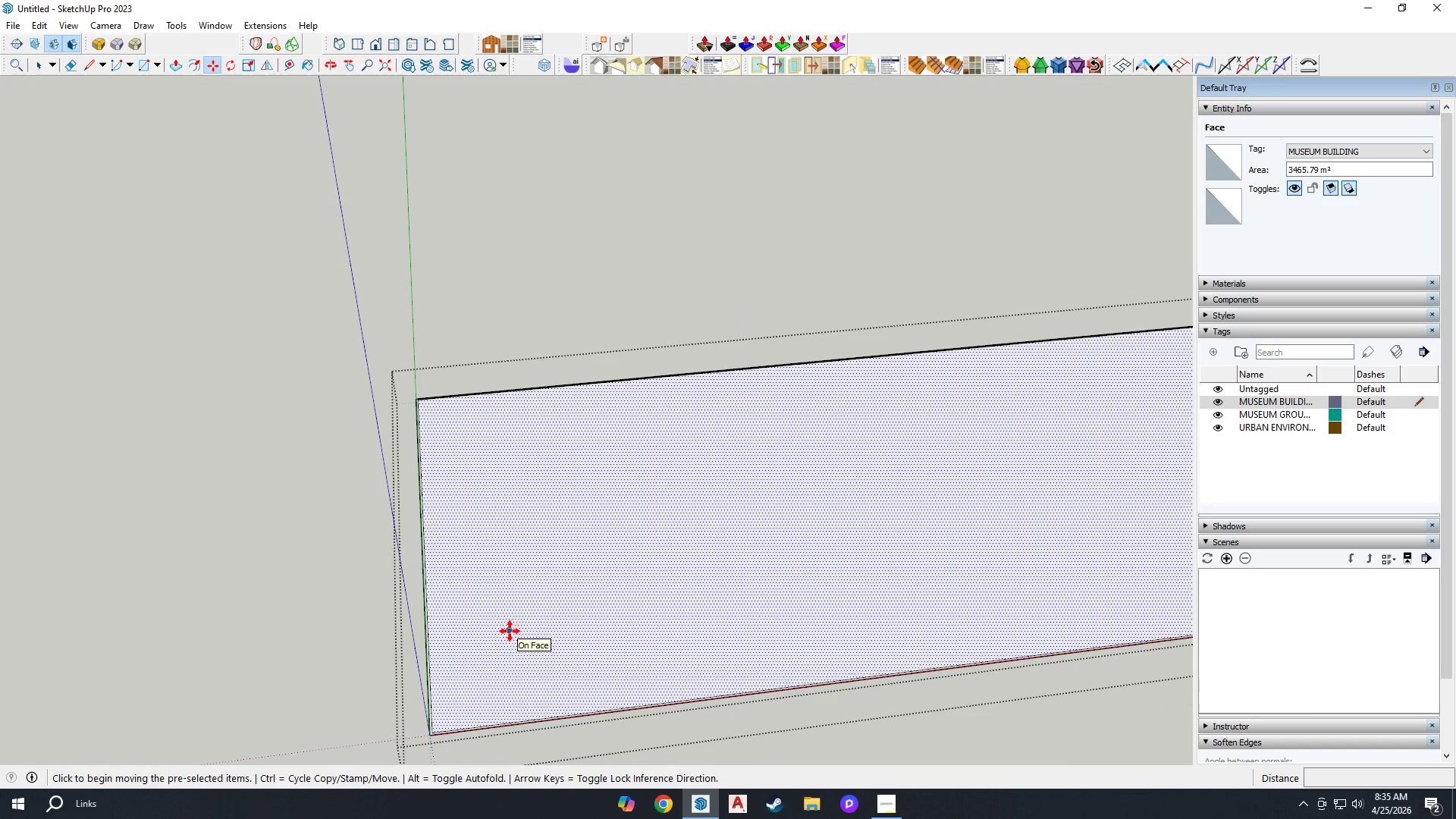 
key(Control+ControlLeft)
 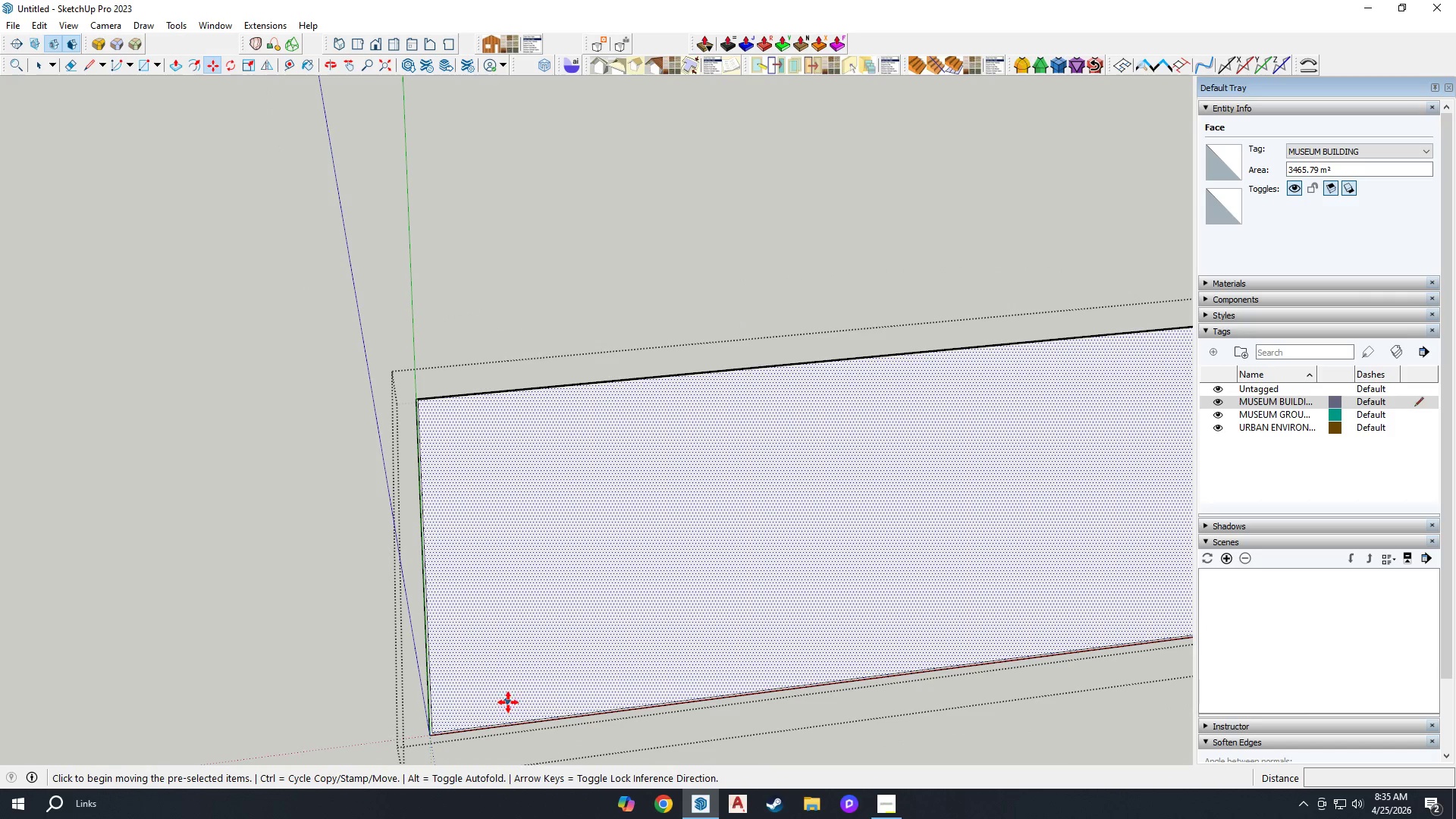 
scroll: coordinate [405, 745], scroll_direction: up, amount: 11.0
 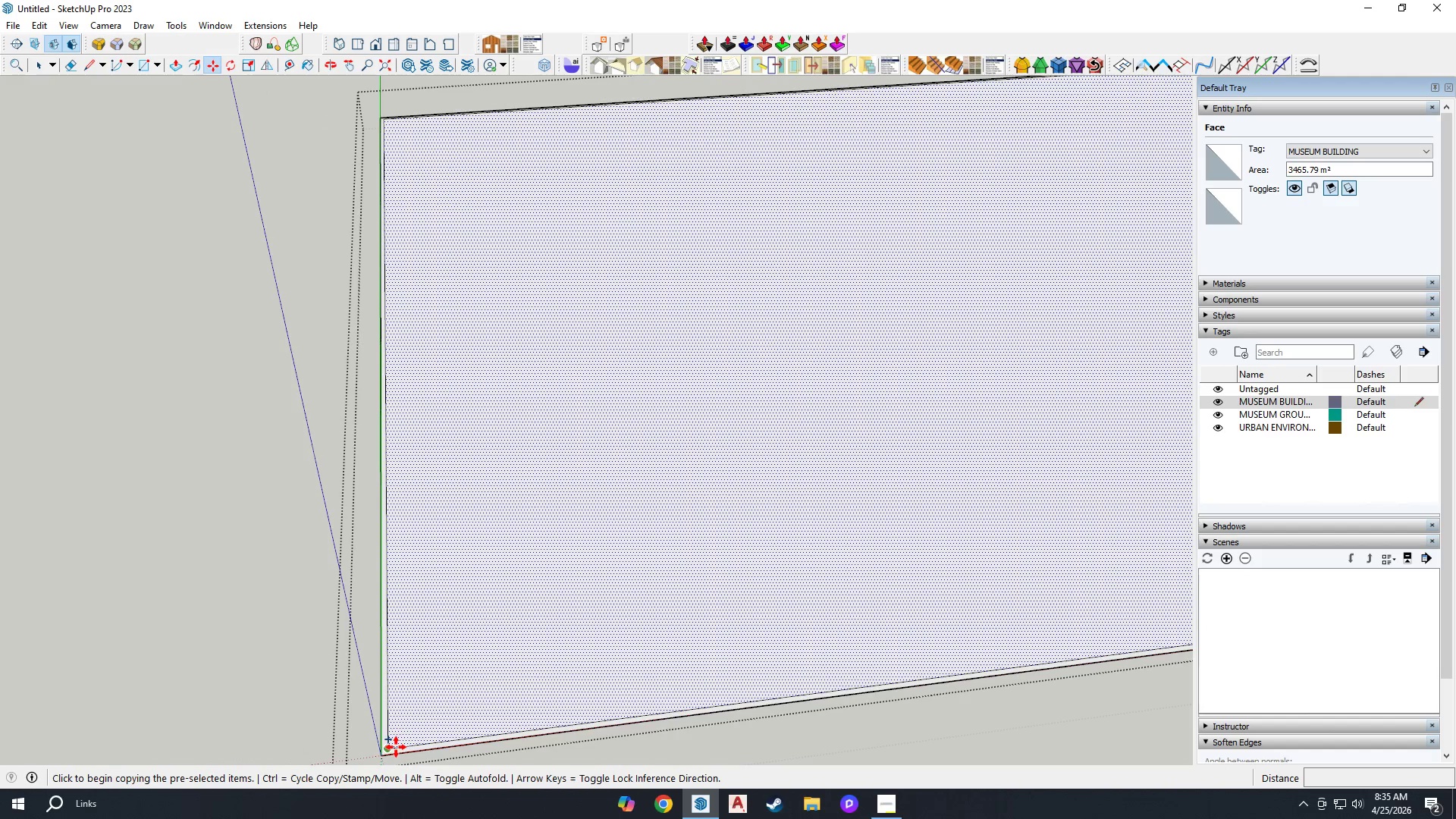 
left_click([394, 748])
 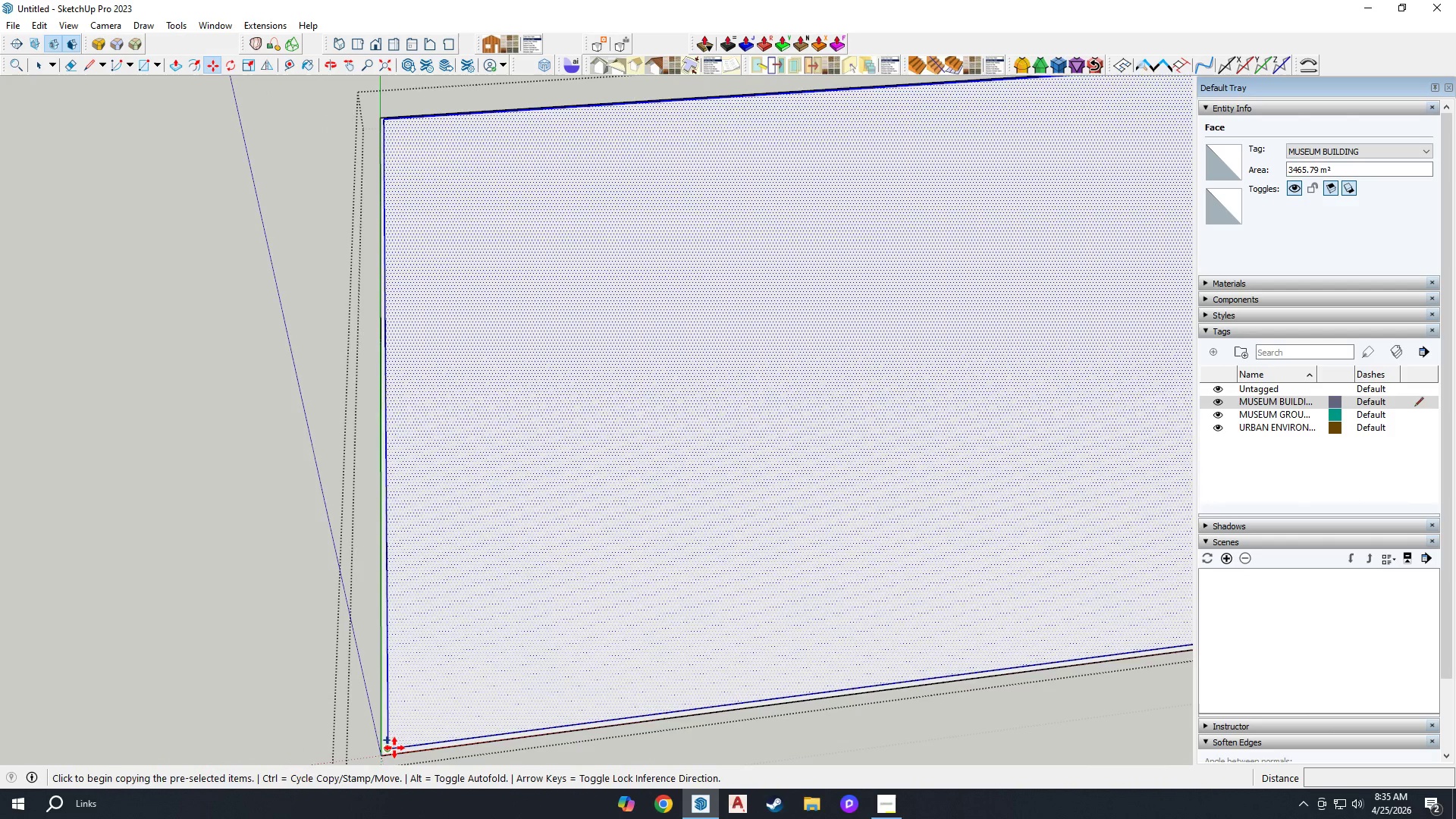 
scroll: coordinate [396, 746], scroll_direction: down, amount: 14.0
 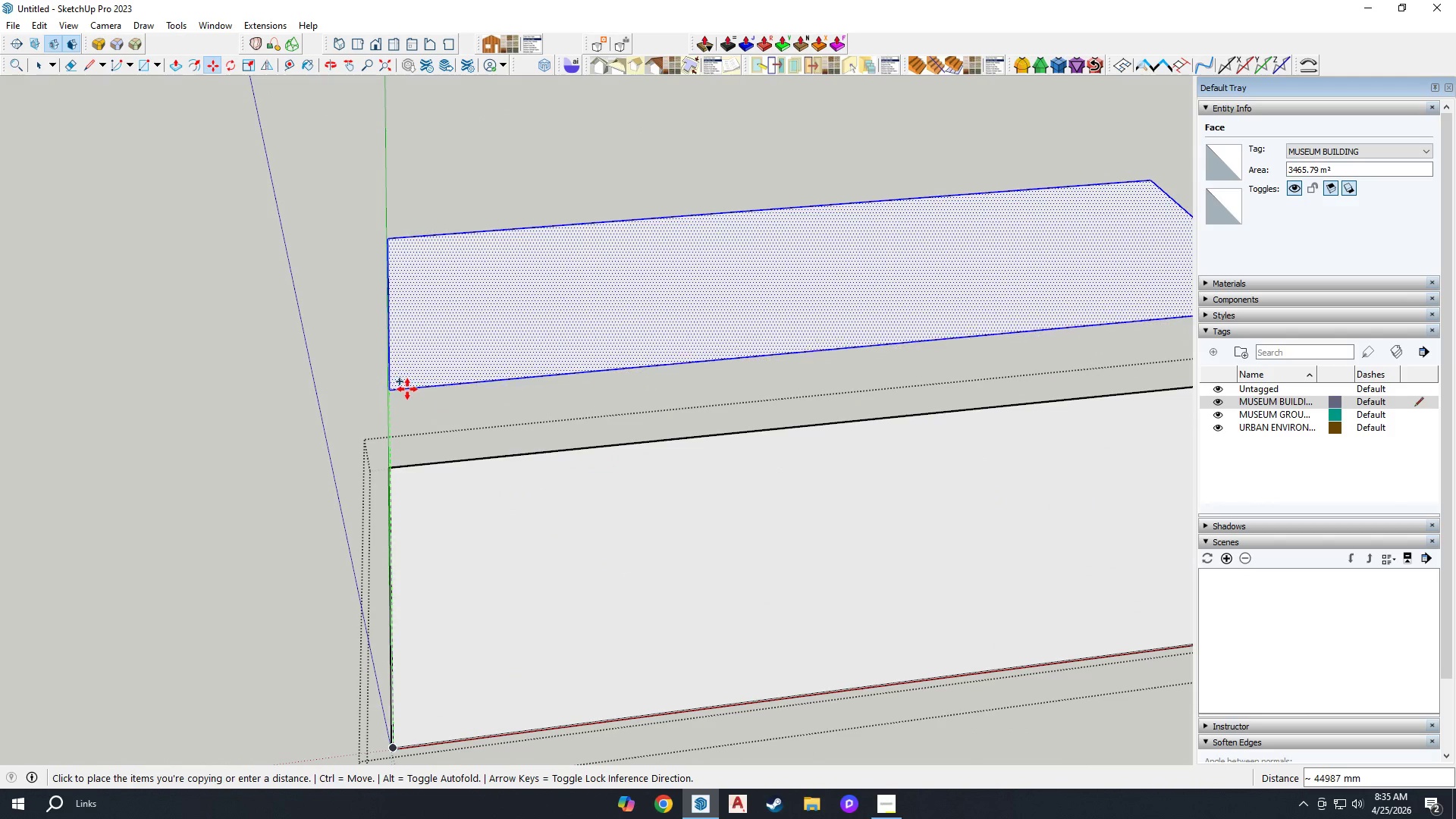 
left_click([401, 376])
 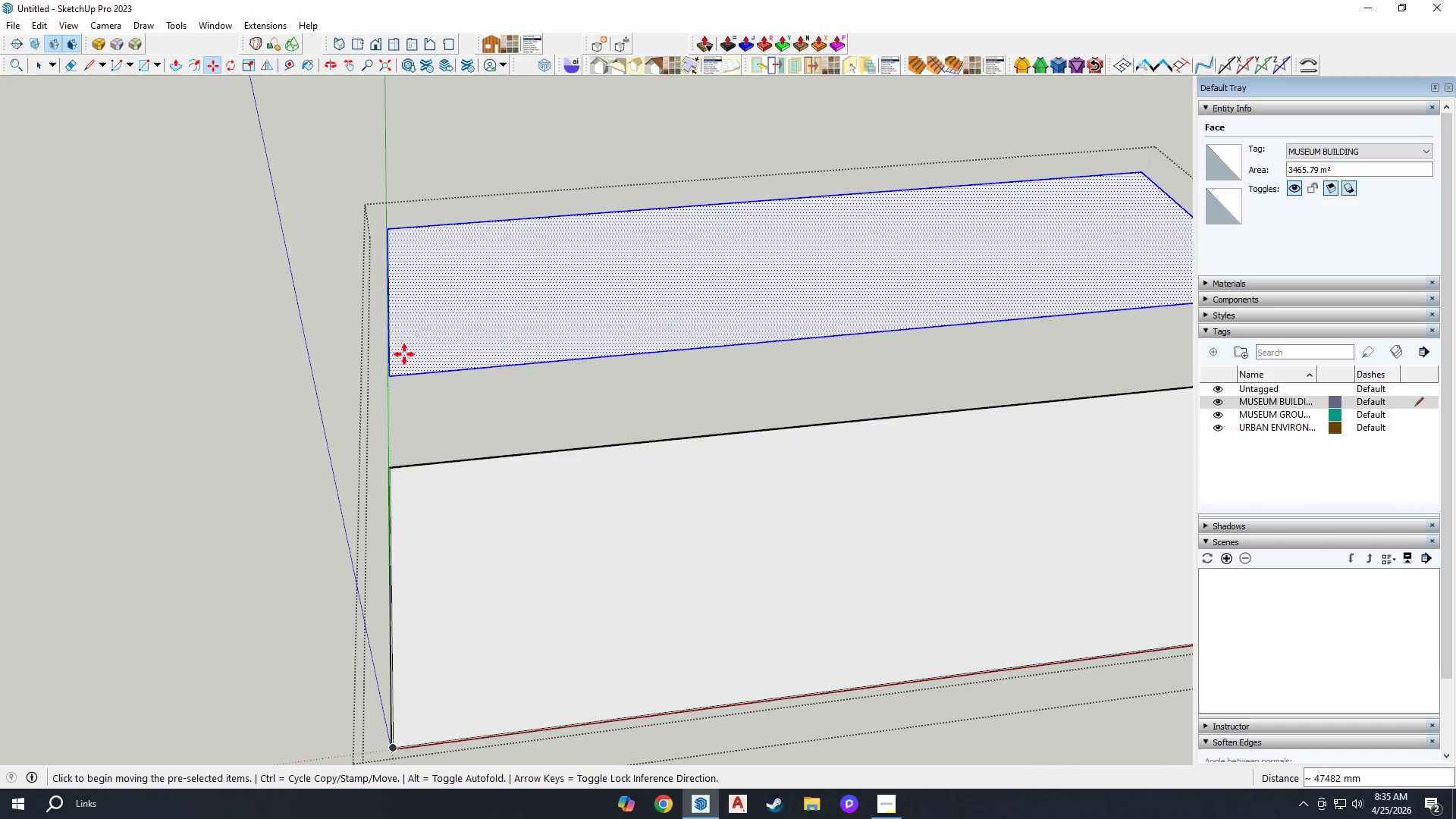 
key(E)
 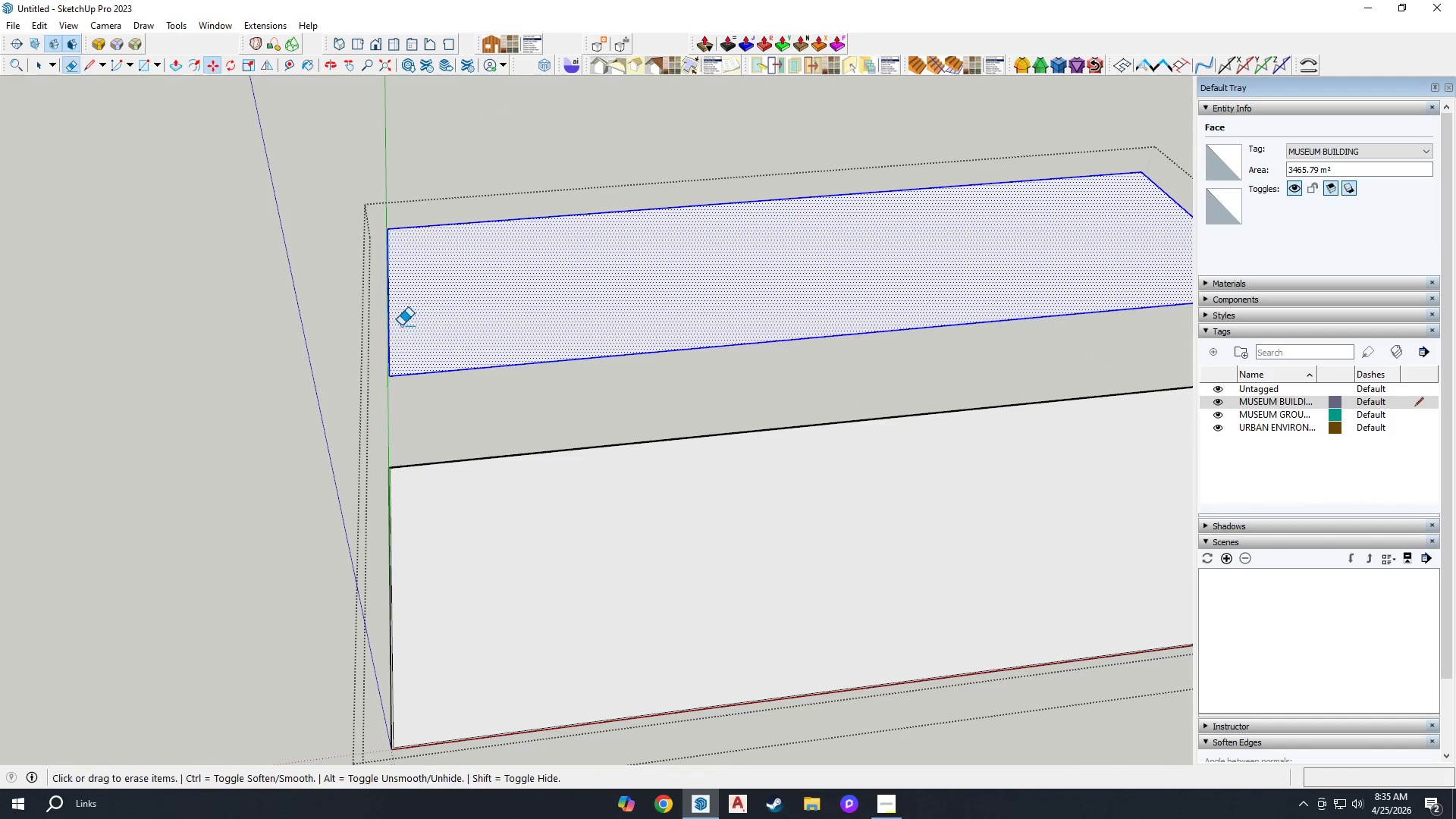 
left_click_drag(start_coordinate=[400, 324], to_coordinate=[368, 315])
 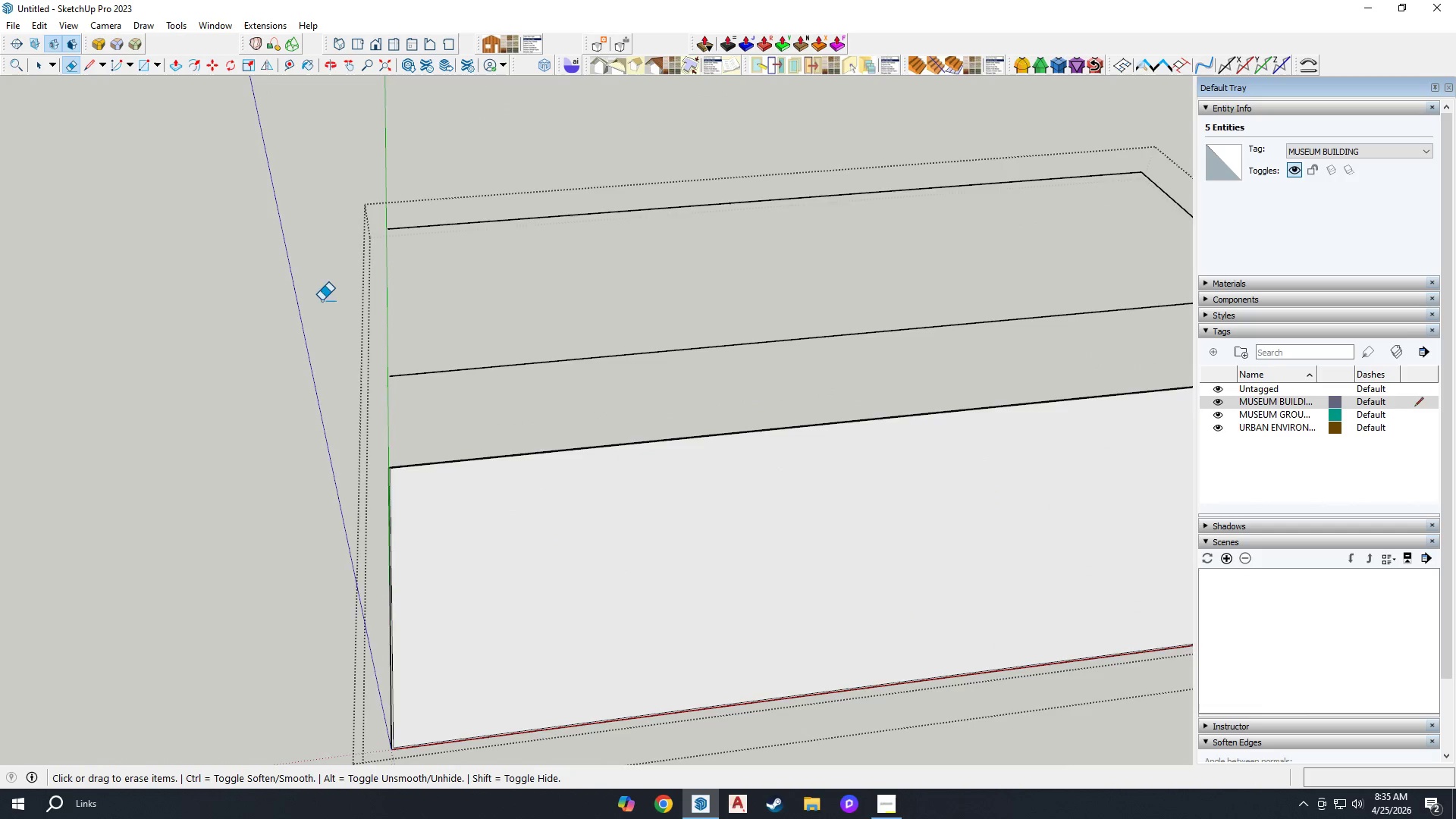 
left_click_drag(start_coordinate=[543, 243], to_coordinate=[550, 218])
 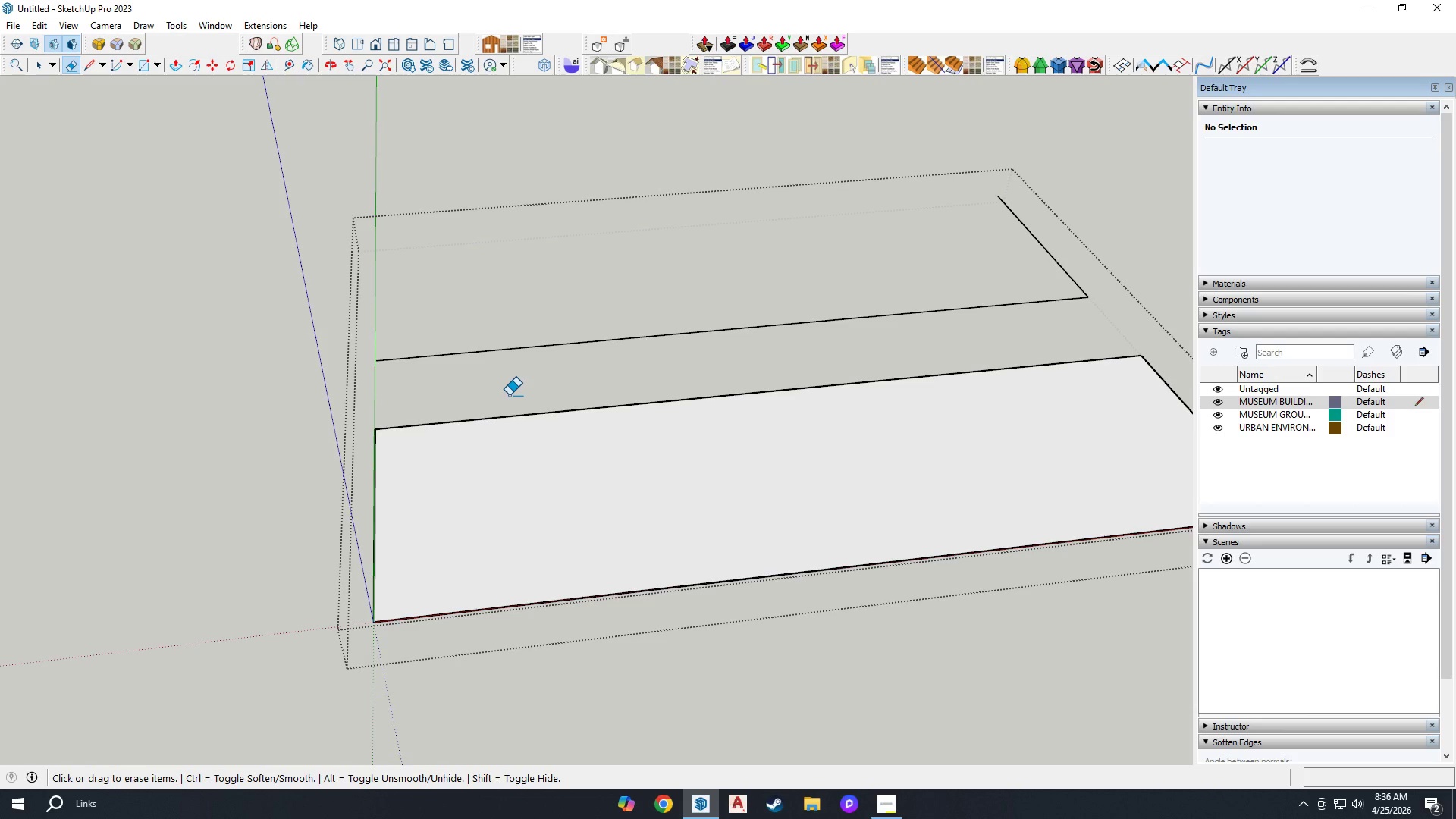 
scroll: coordinate [332, 306], scroll_direction: down, amount: 3.0
 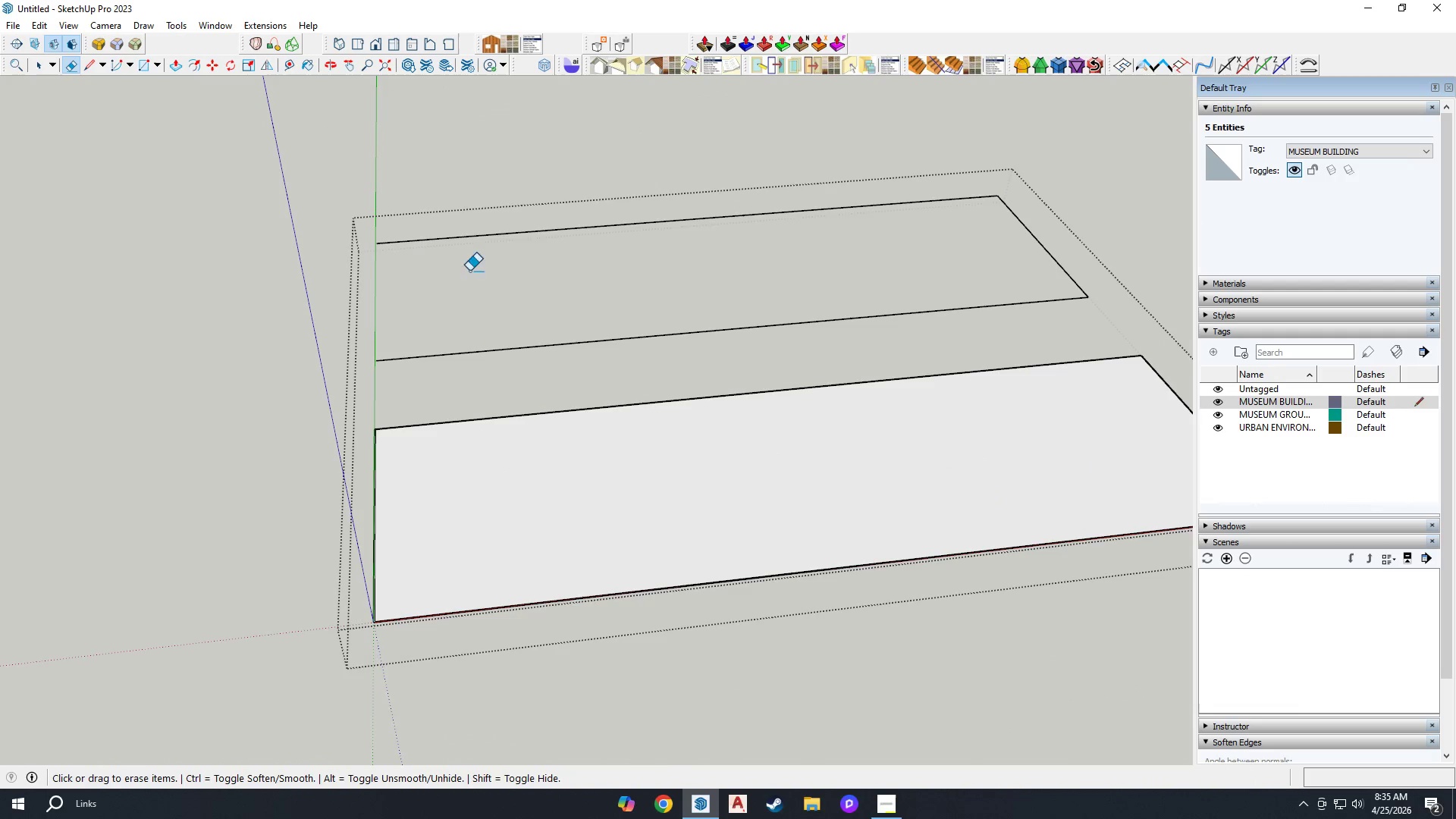 
wait(25.68)
 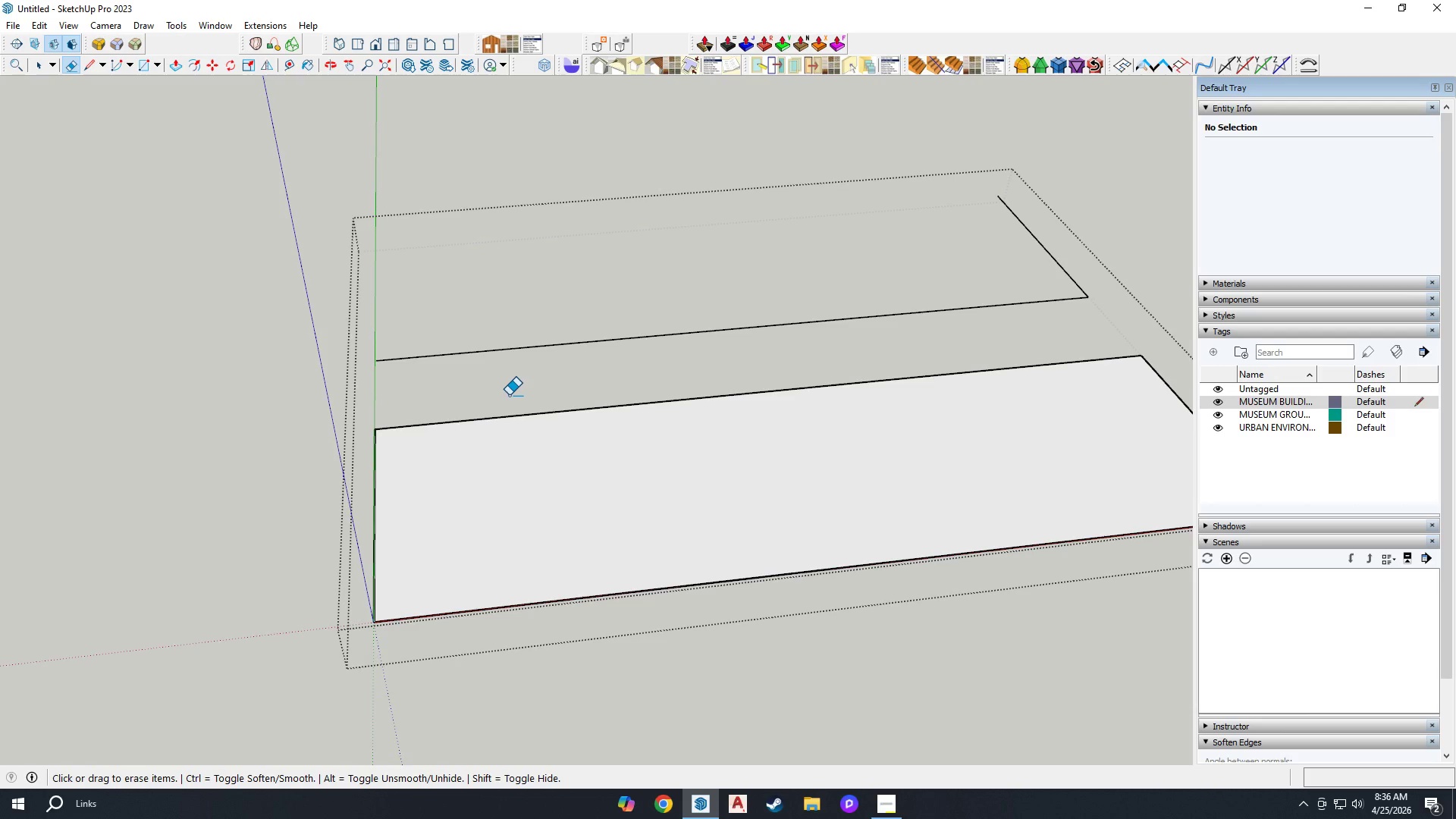 
scroll: coordinate [510, 509], scroll_direction: down, amount: 3.0
 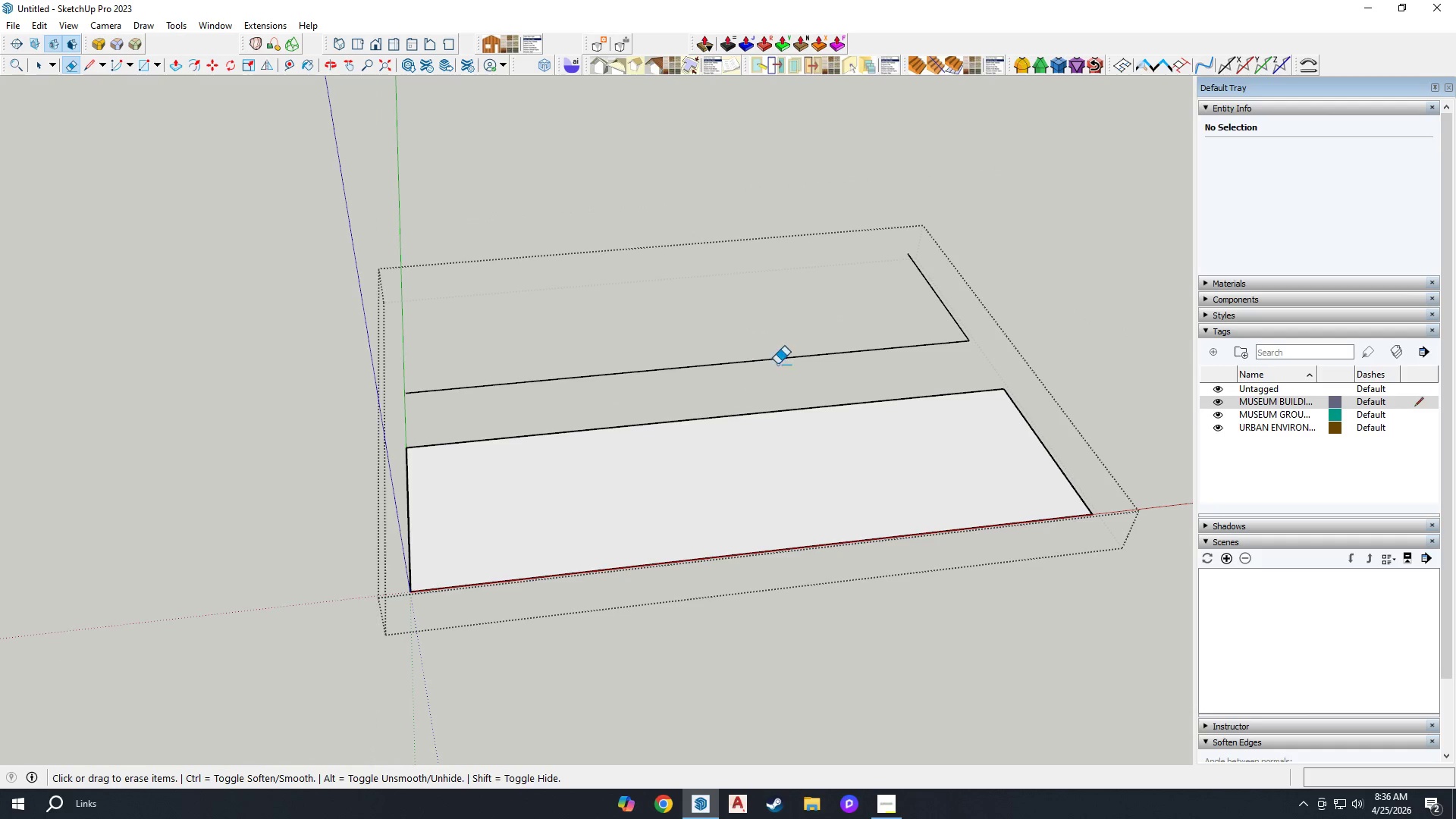 
key(Space)
 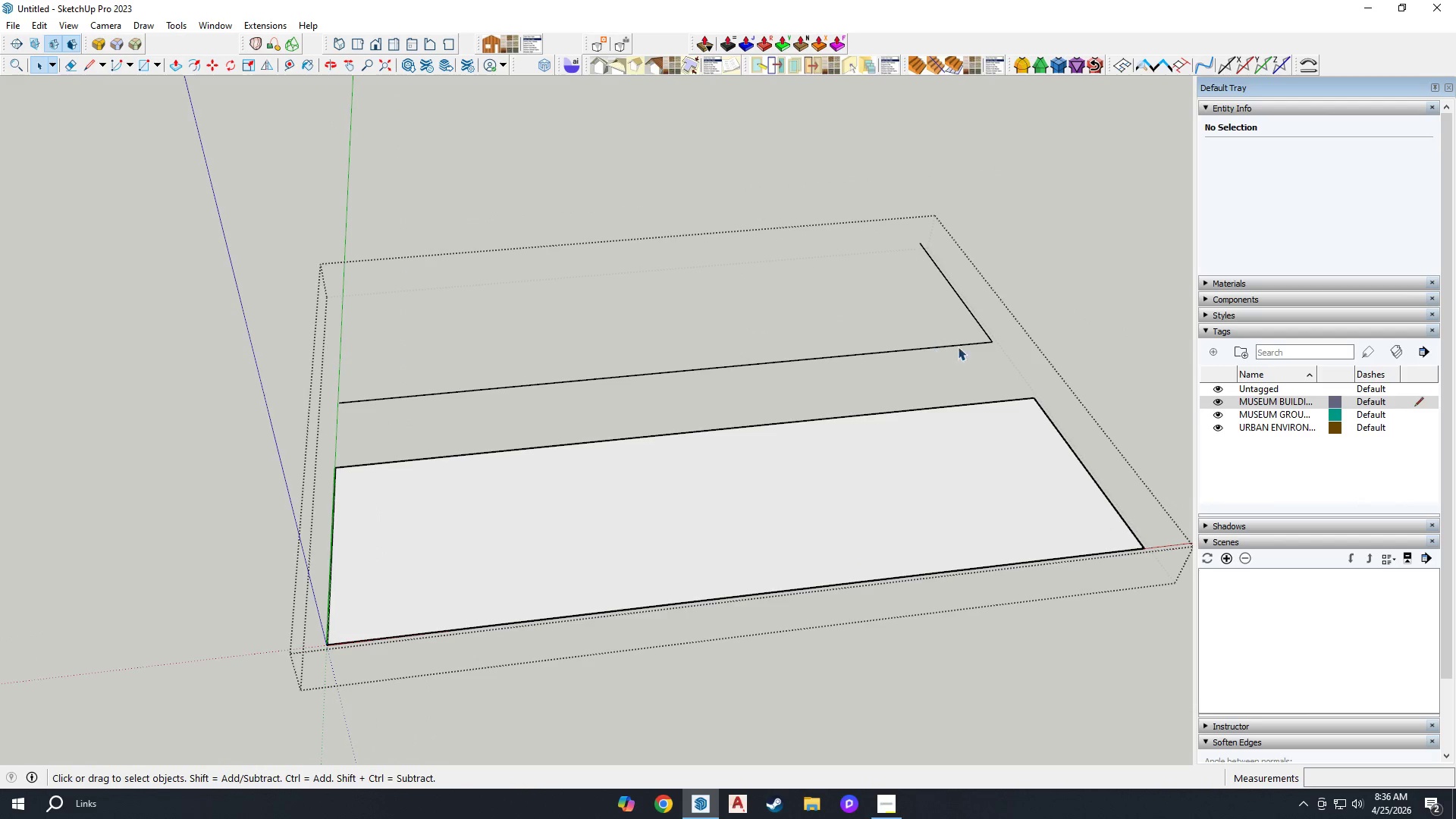 
scroll: coordinate [968, 350], scroll_direction: up, amount: 4.0
 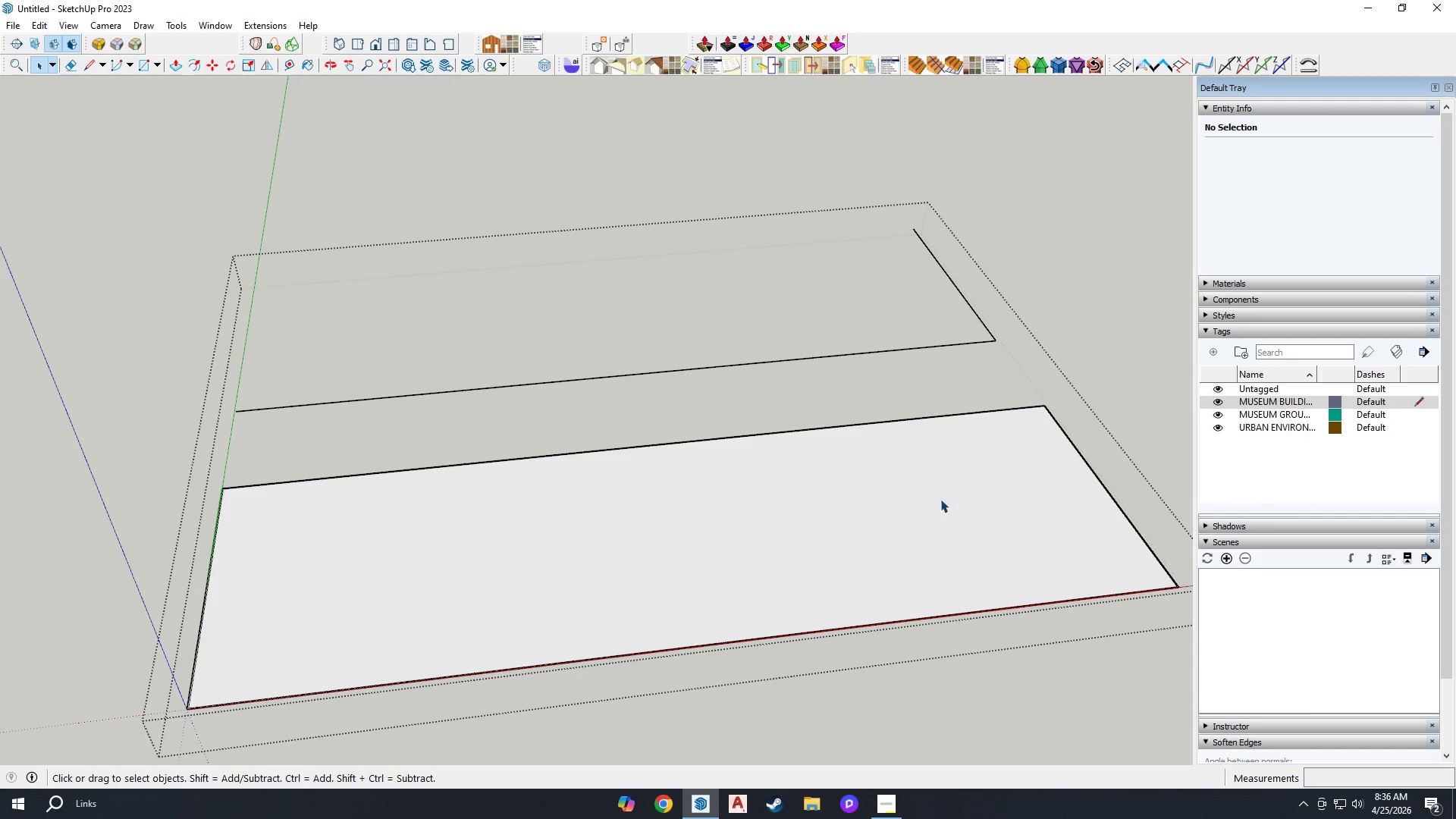 
scroll: coordinate [509, 608], scroll_direction: down, amount: 6.0
 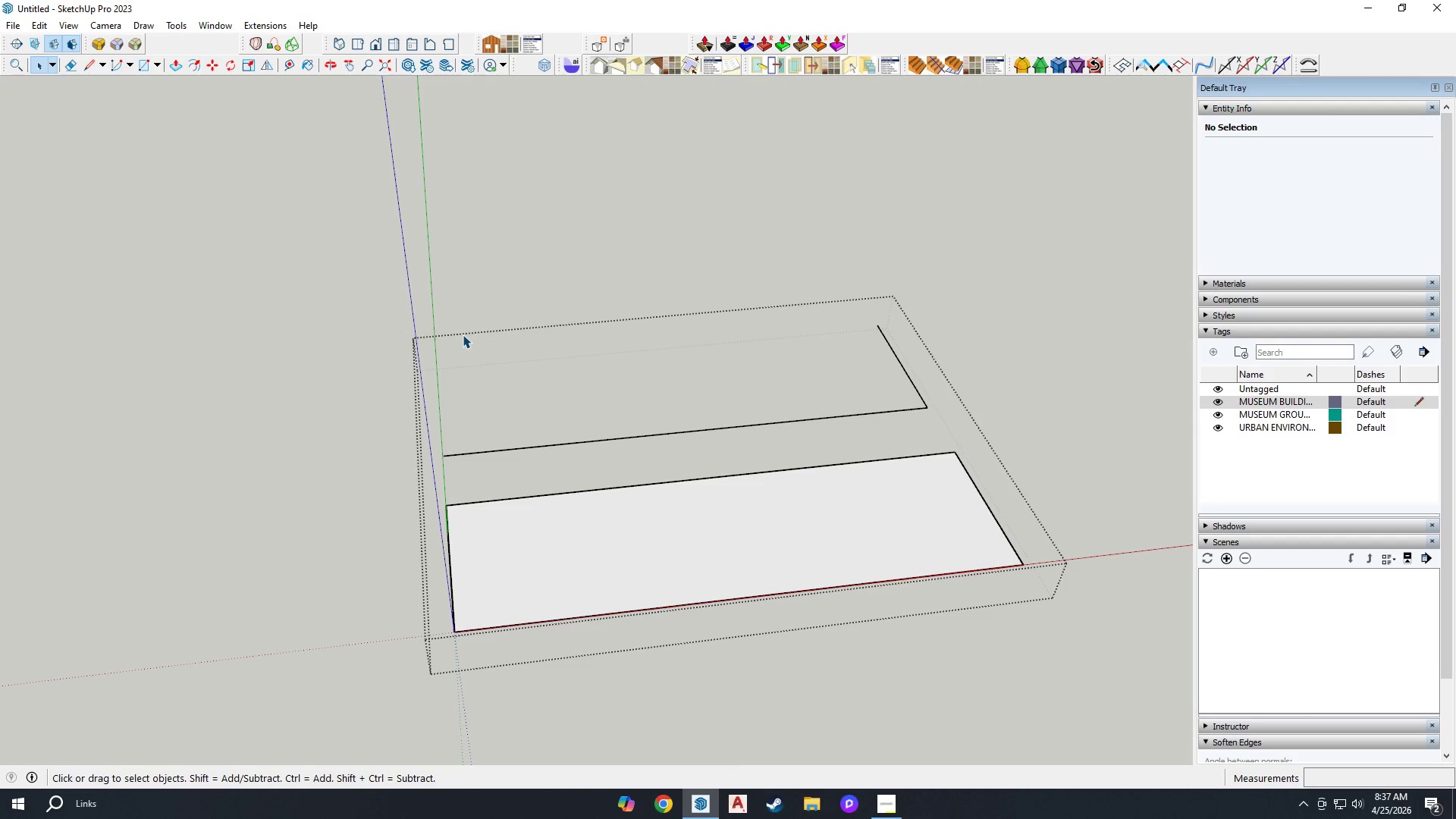 
wait(37.54)
 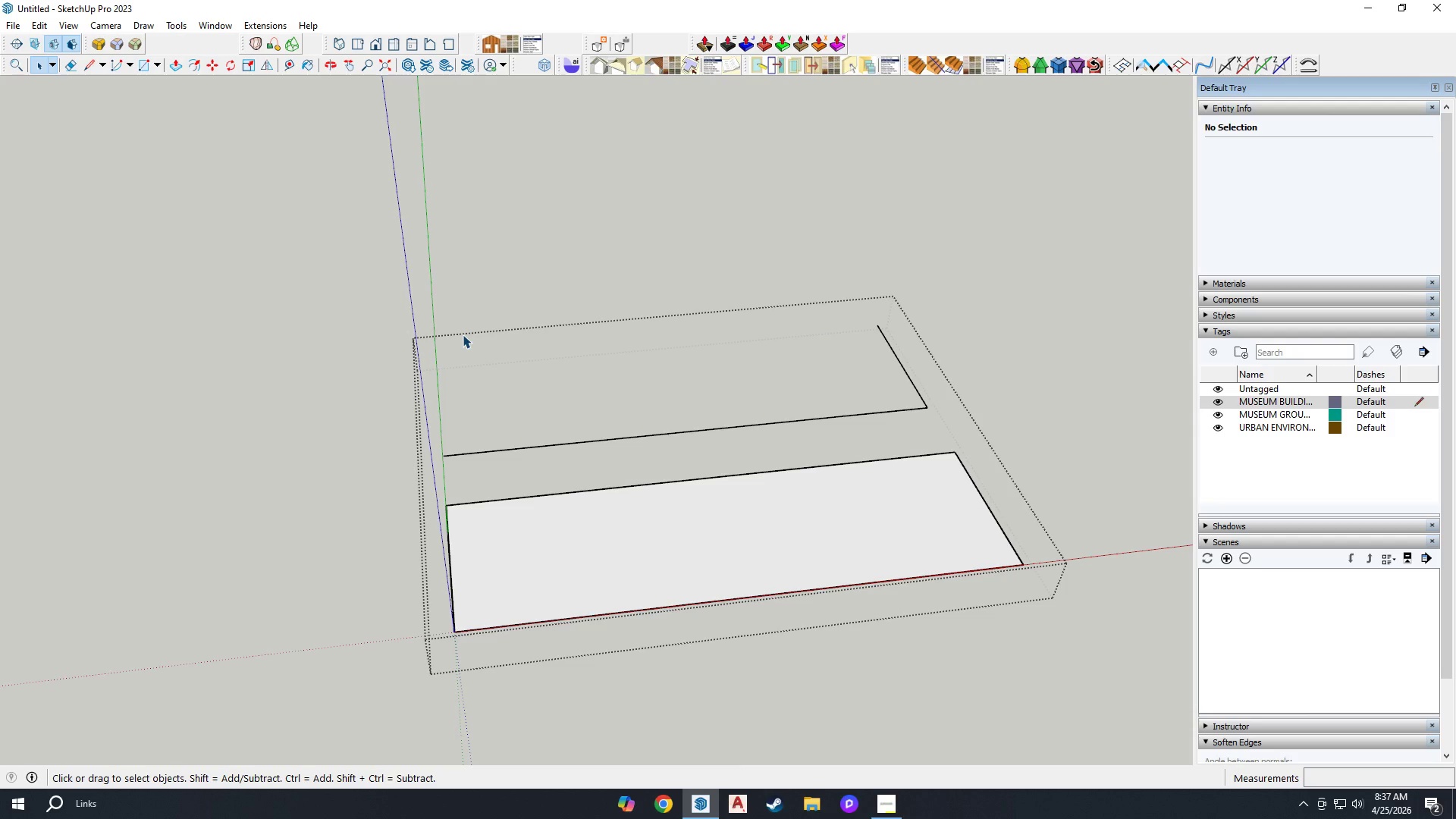 
scroll: coordinate [796, 436], scroll_direction: up, amount: 3.0
 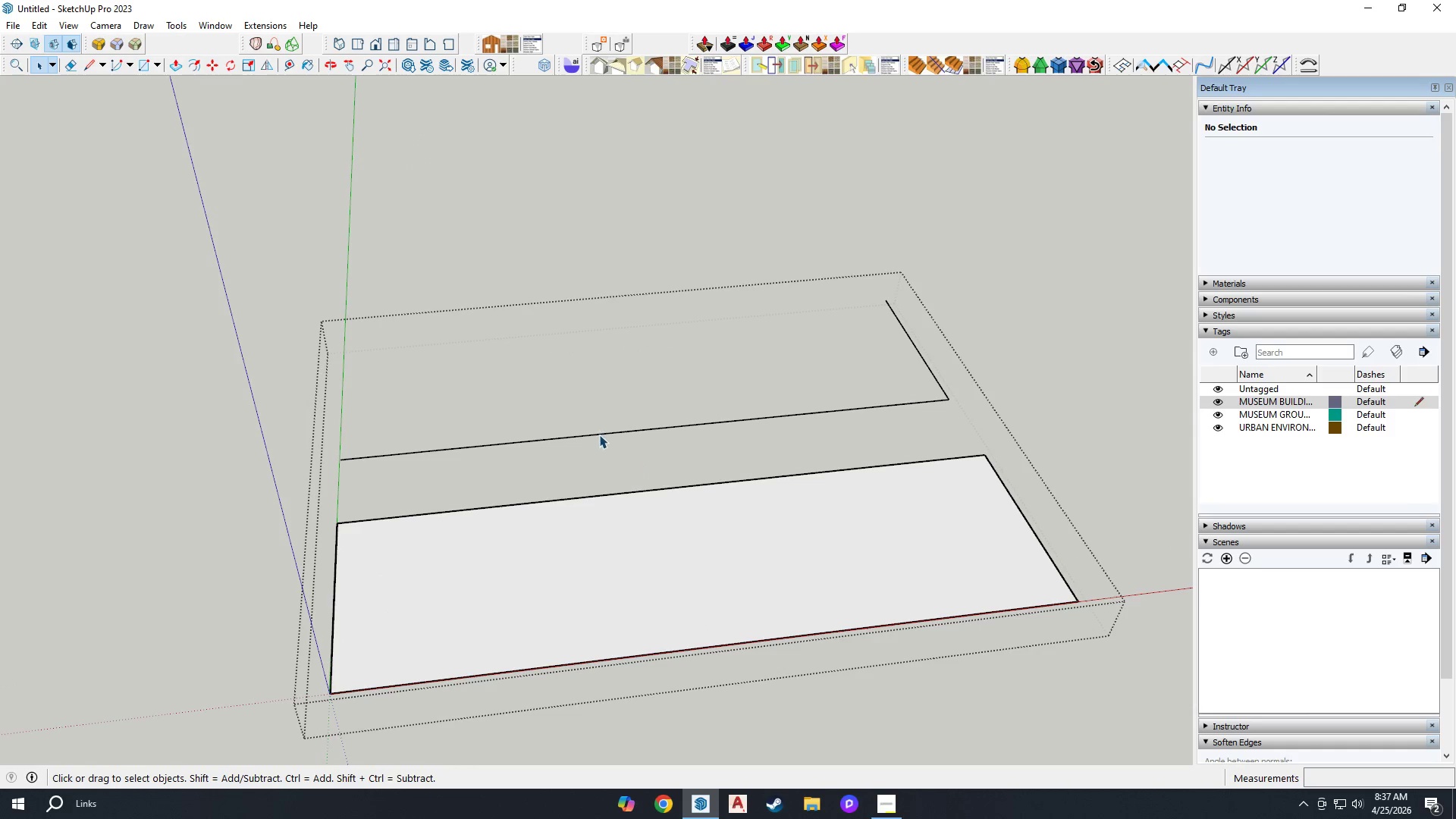 
left_click([601, 435])
 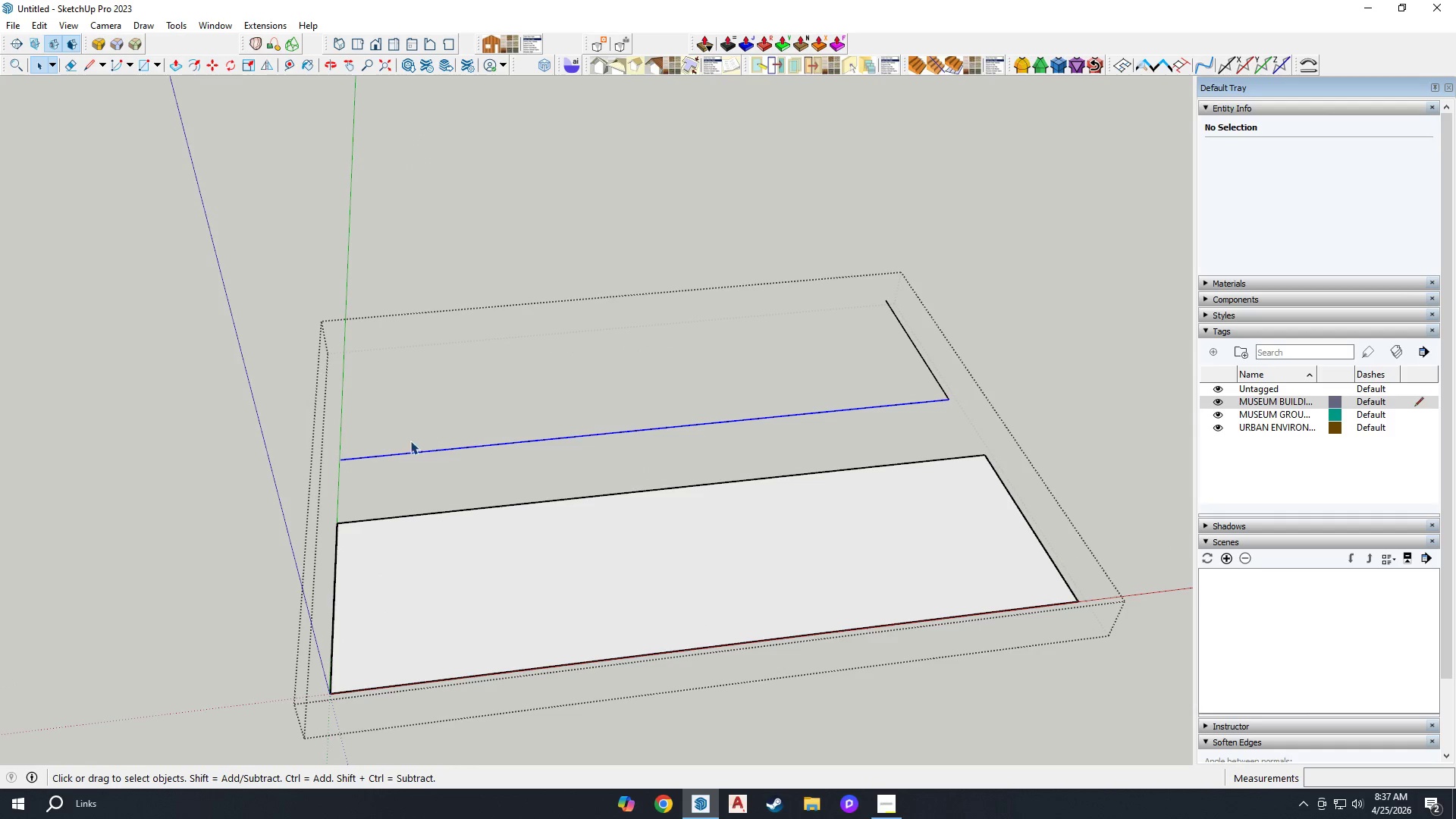 
scroll: coordinate [337, 461], scroll_direction: up, amount: 4.0
 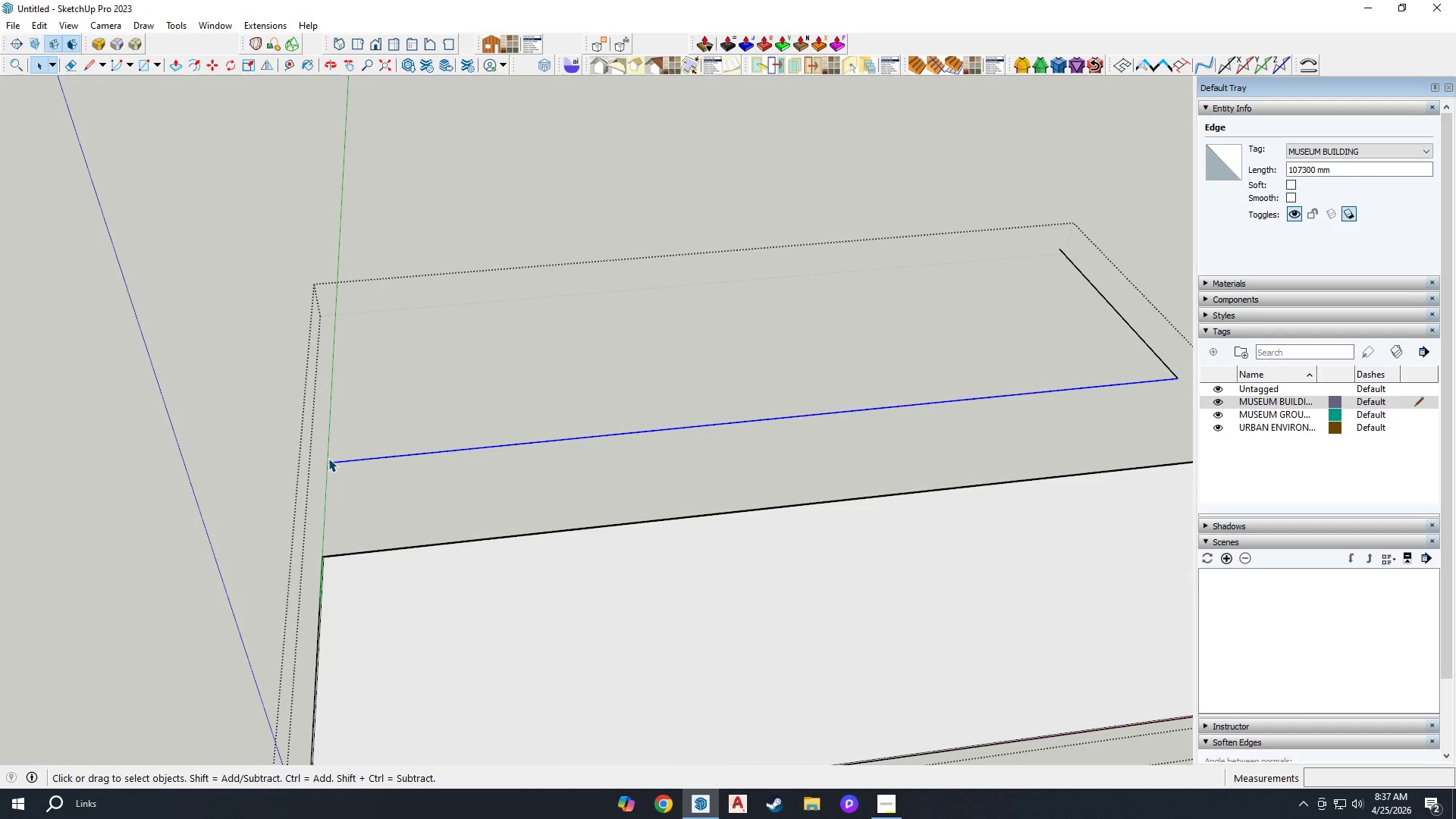 
key(M)
 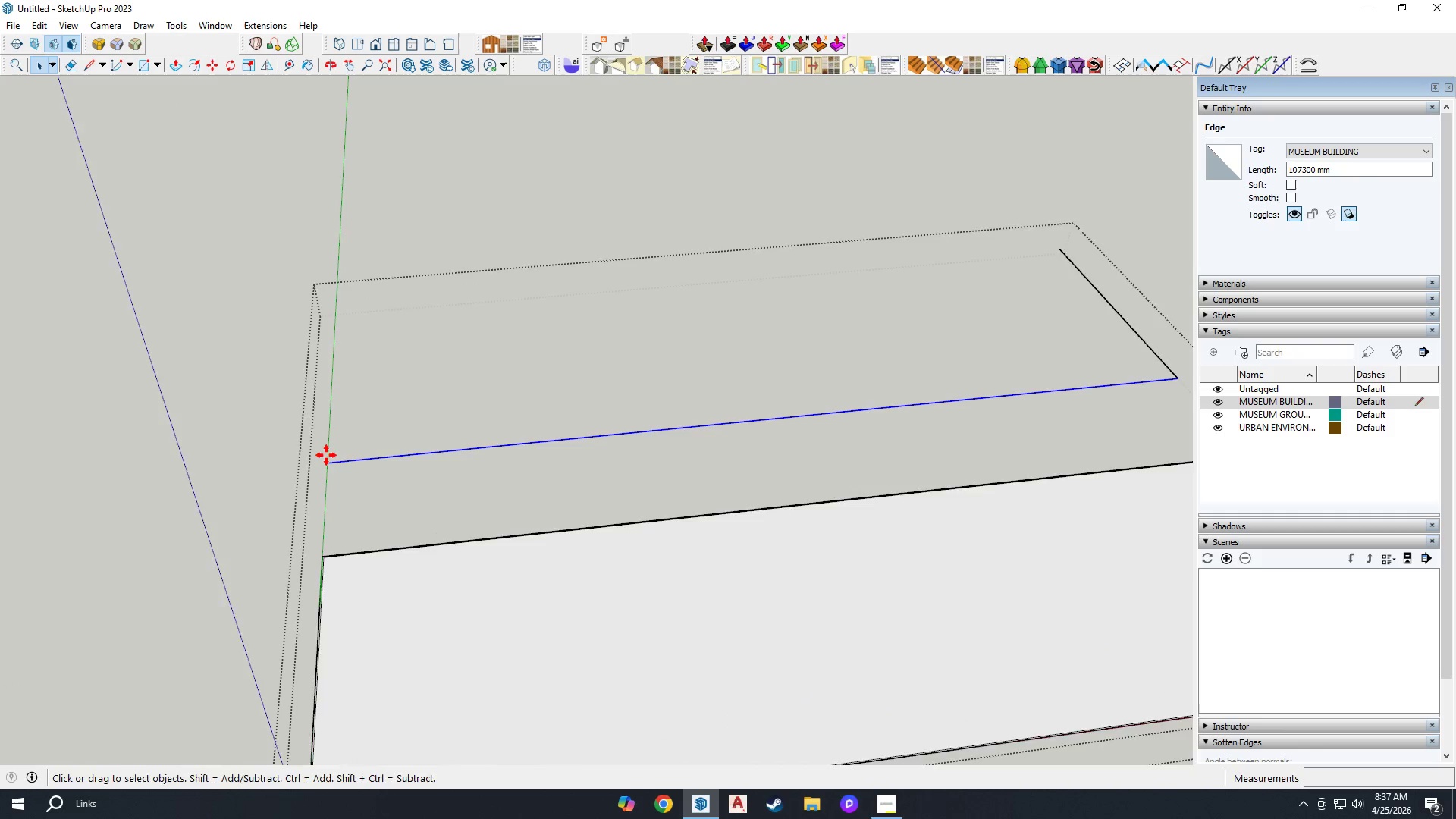 
scroll: coordinate [326, 455], scroll_direction: up, amount: 4.0
 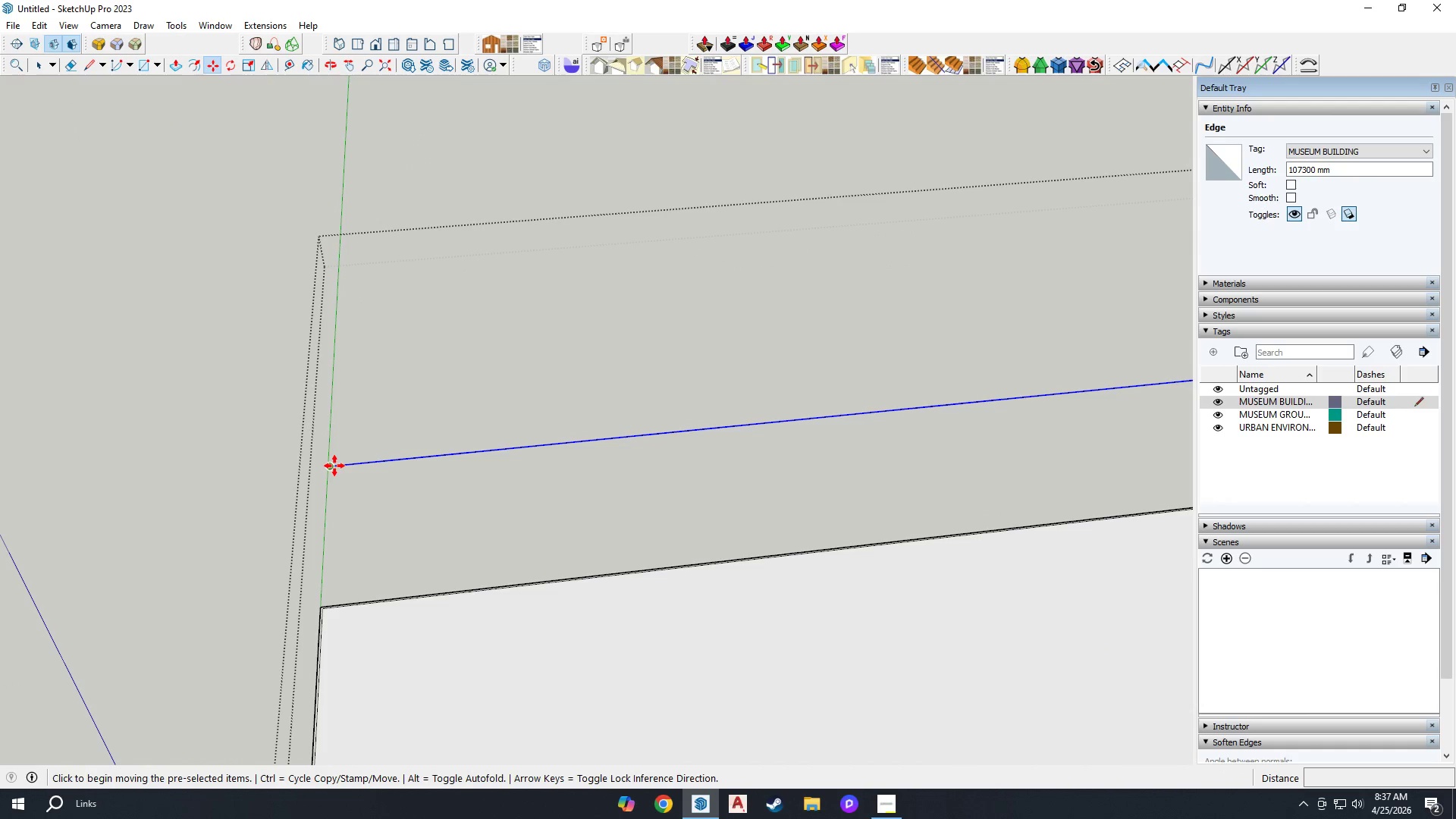 
left_click([334, 466])
 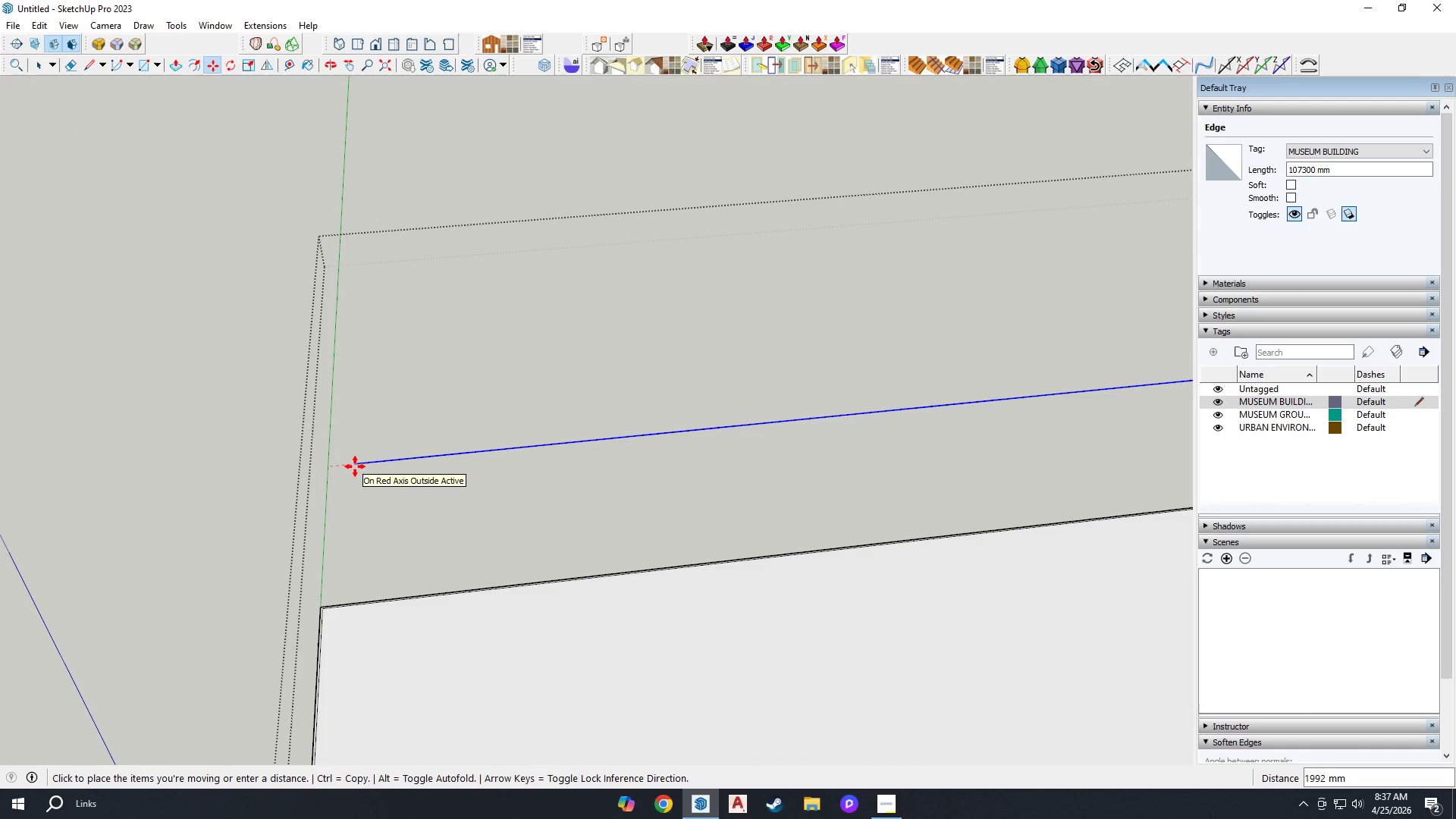 
type(1000)
 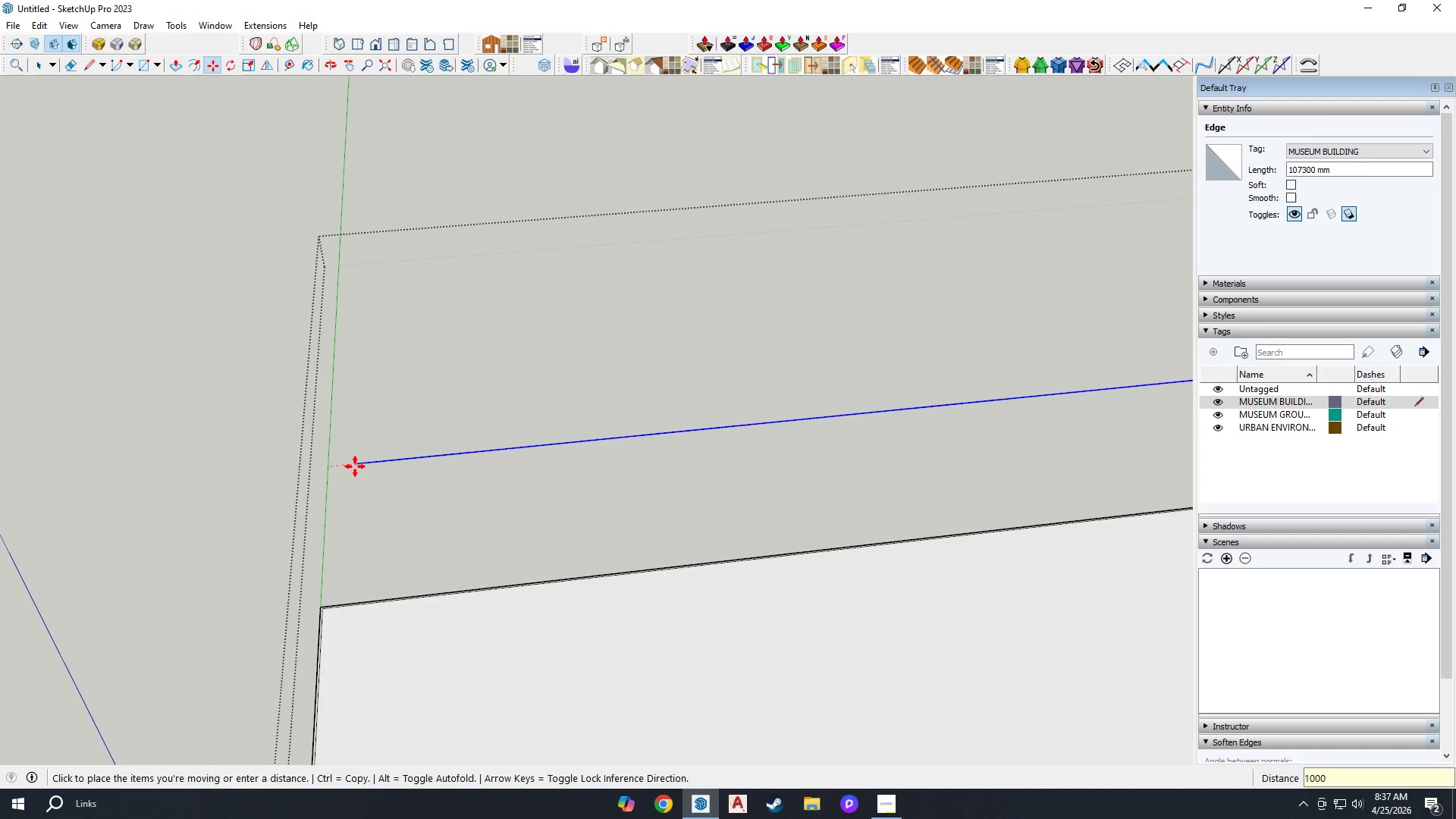 
key(Enter)
 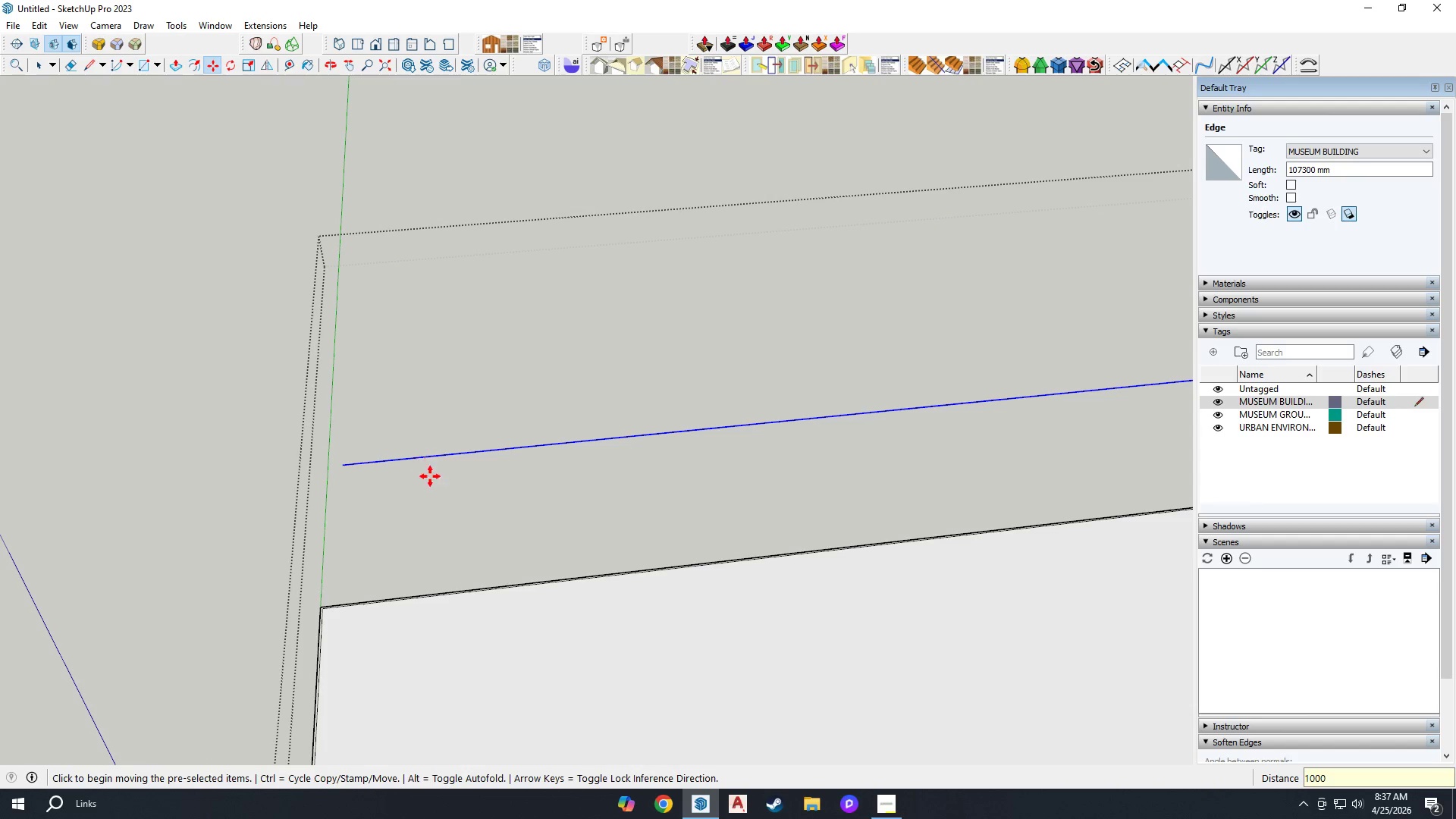 
key(Space)
 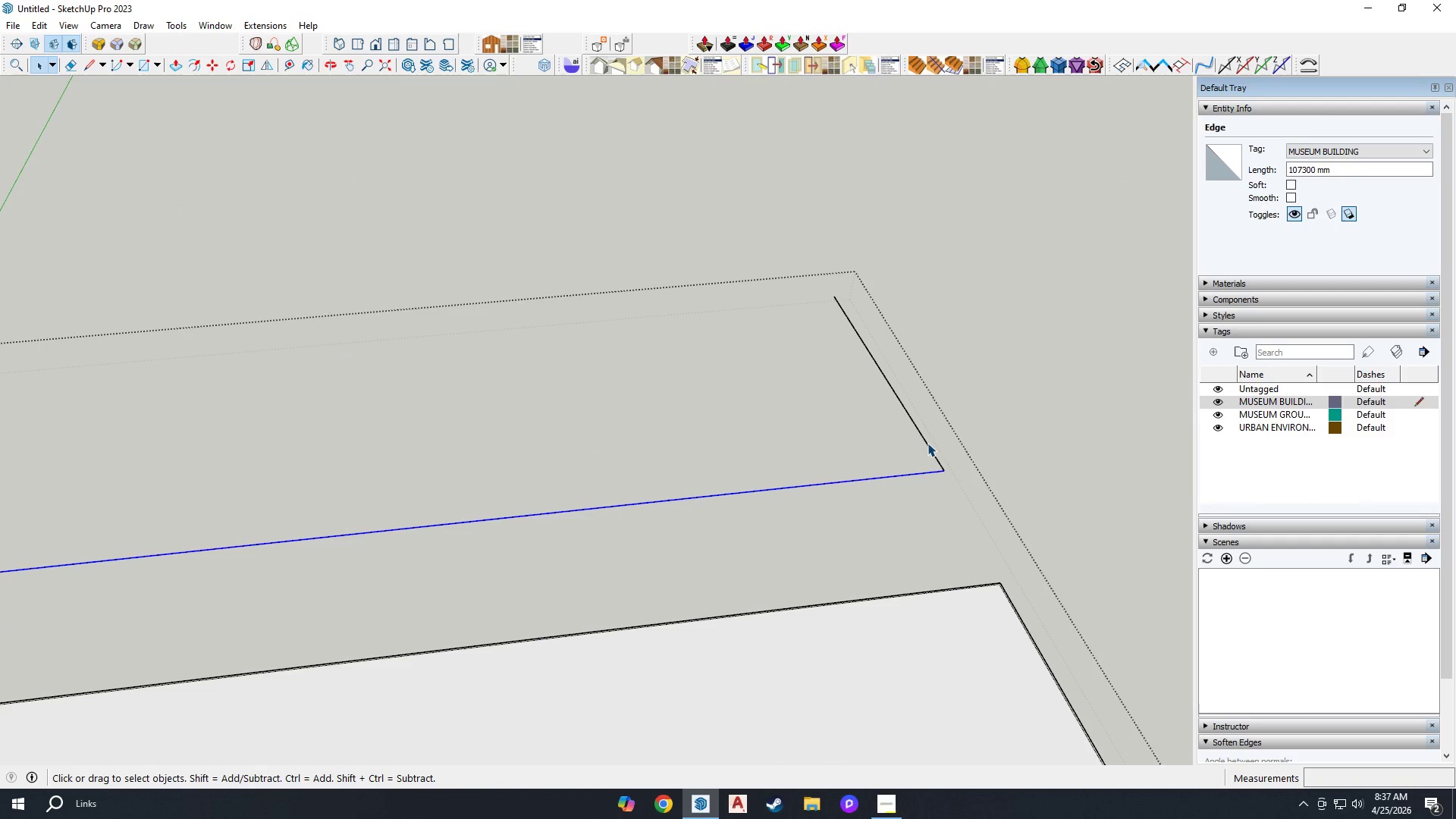 
scroll: coordinate [797, 501], scroll_direction: down, amount: 2.0
 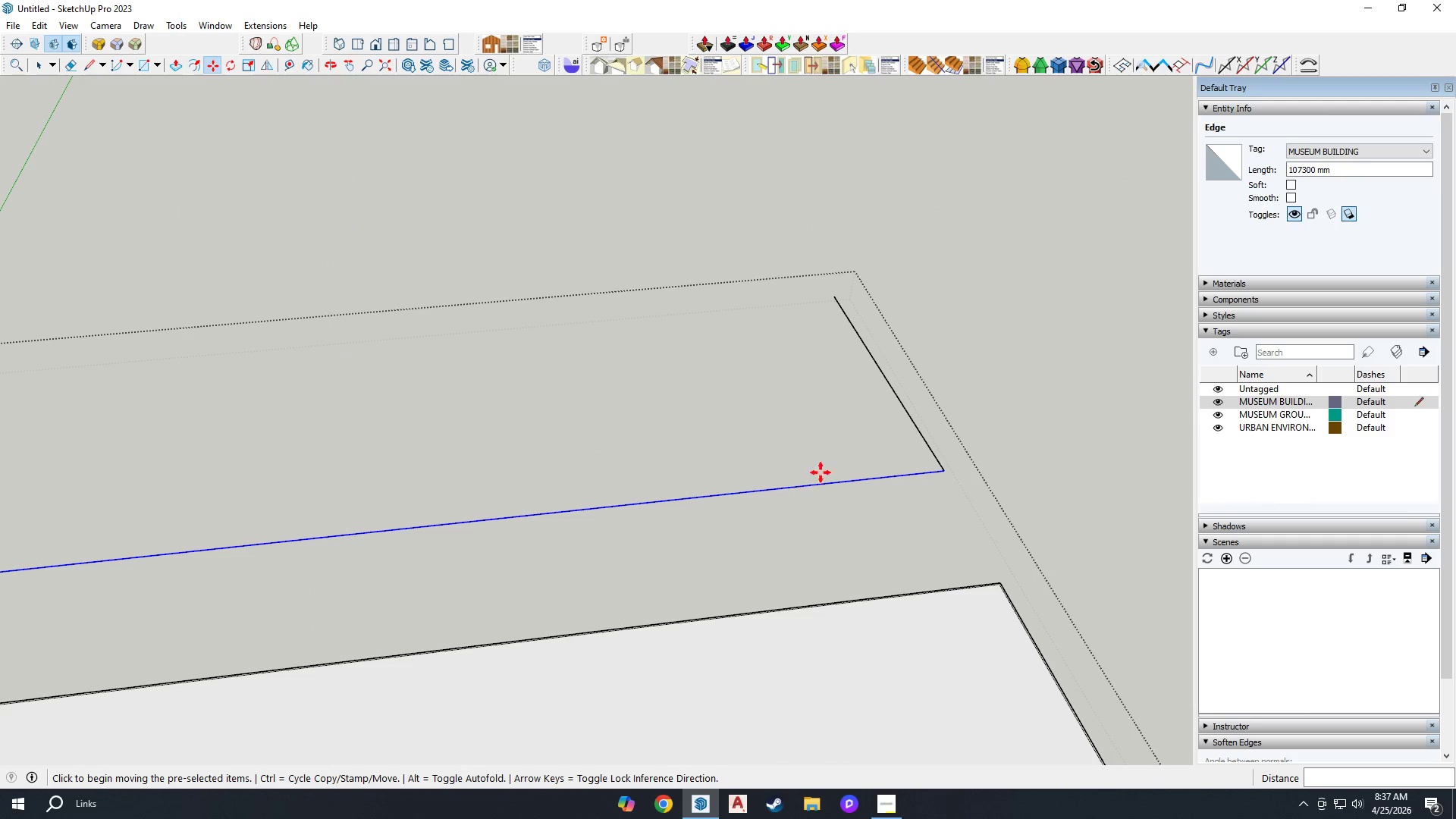 
left_click([927, 443])
 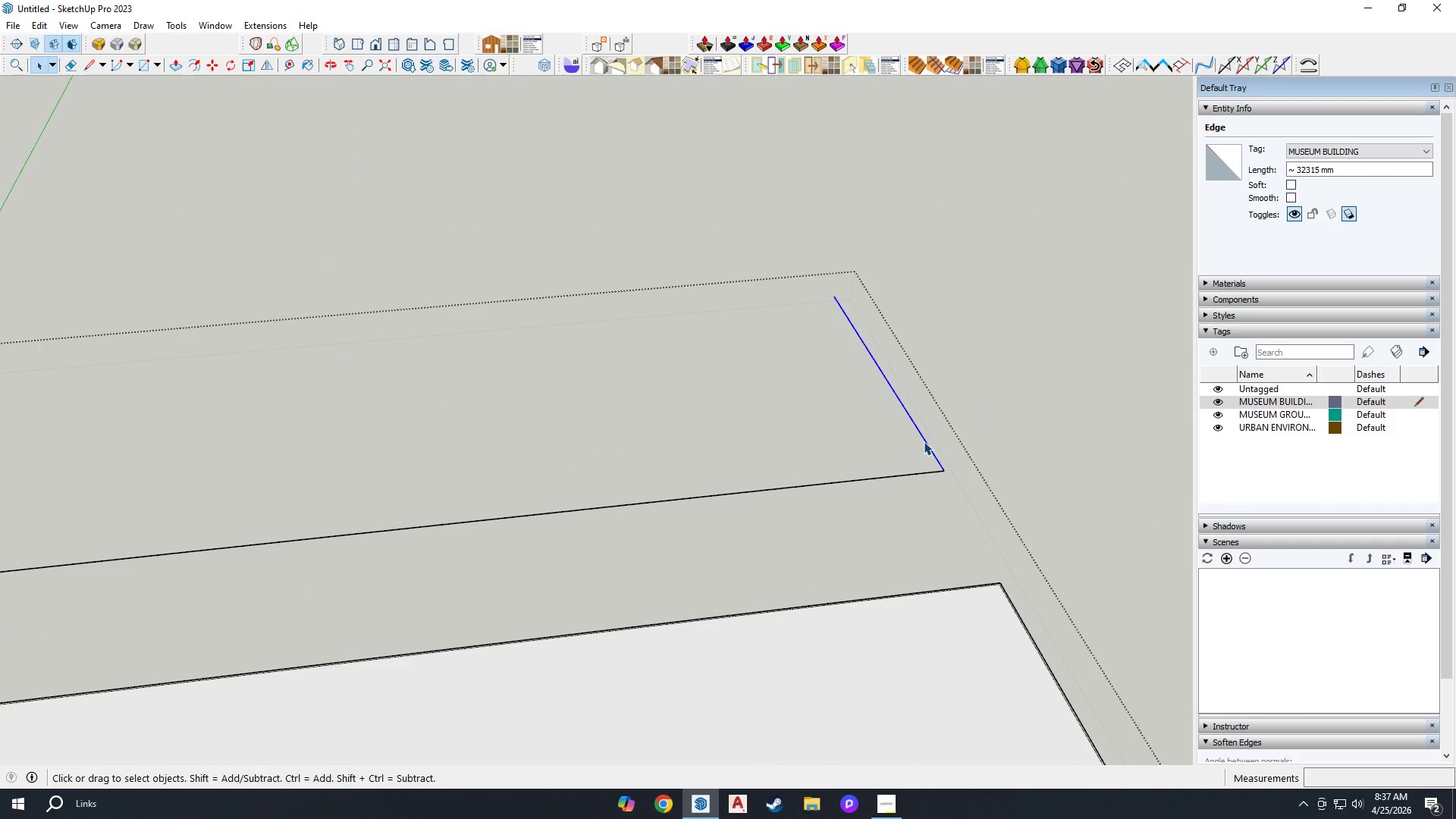 
key(M)
 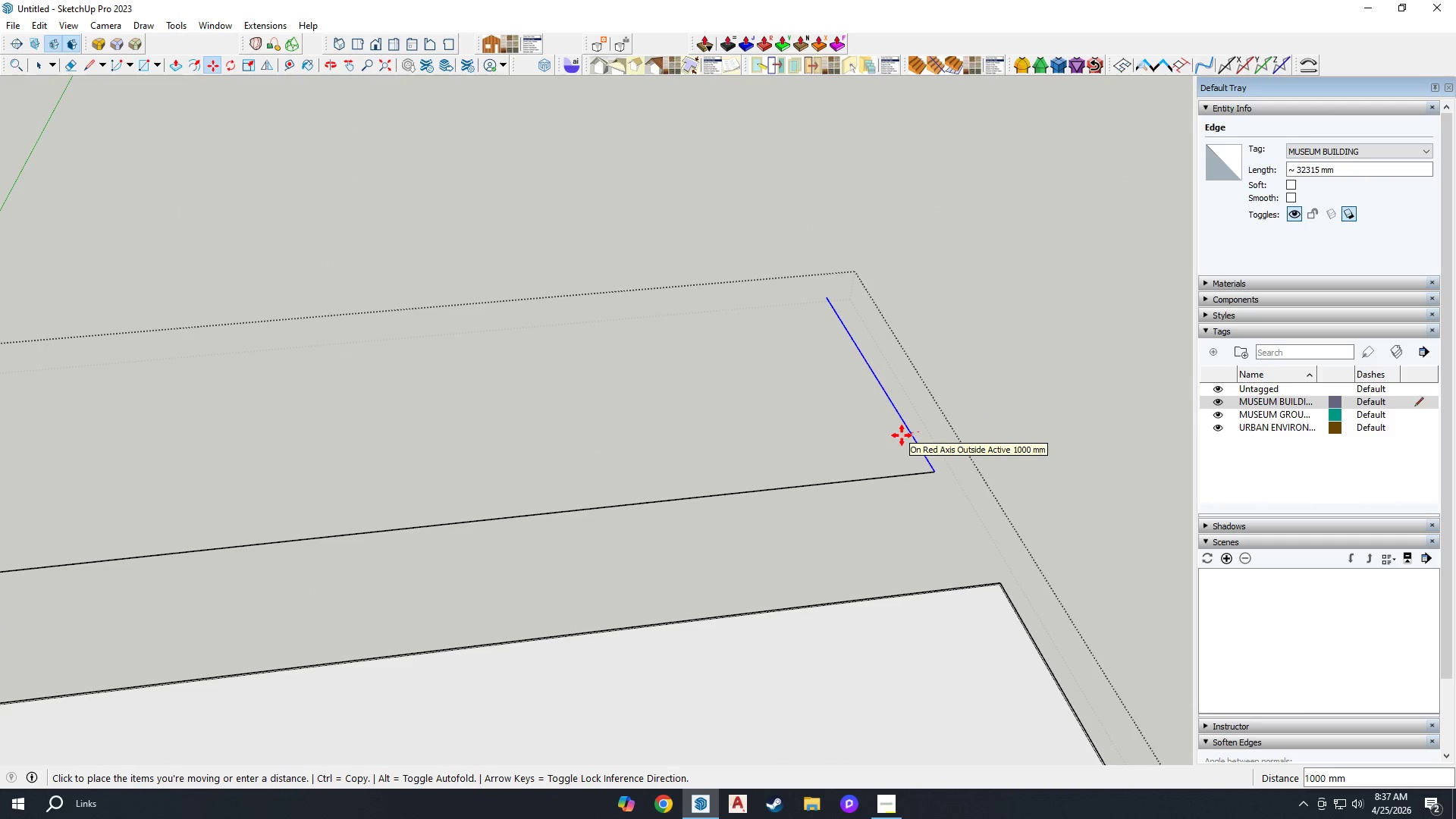 
left_click([902, 435])
 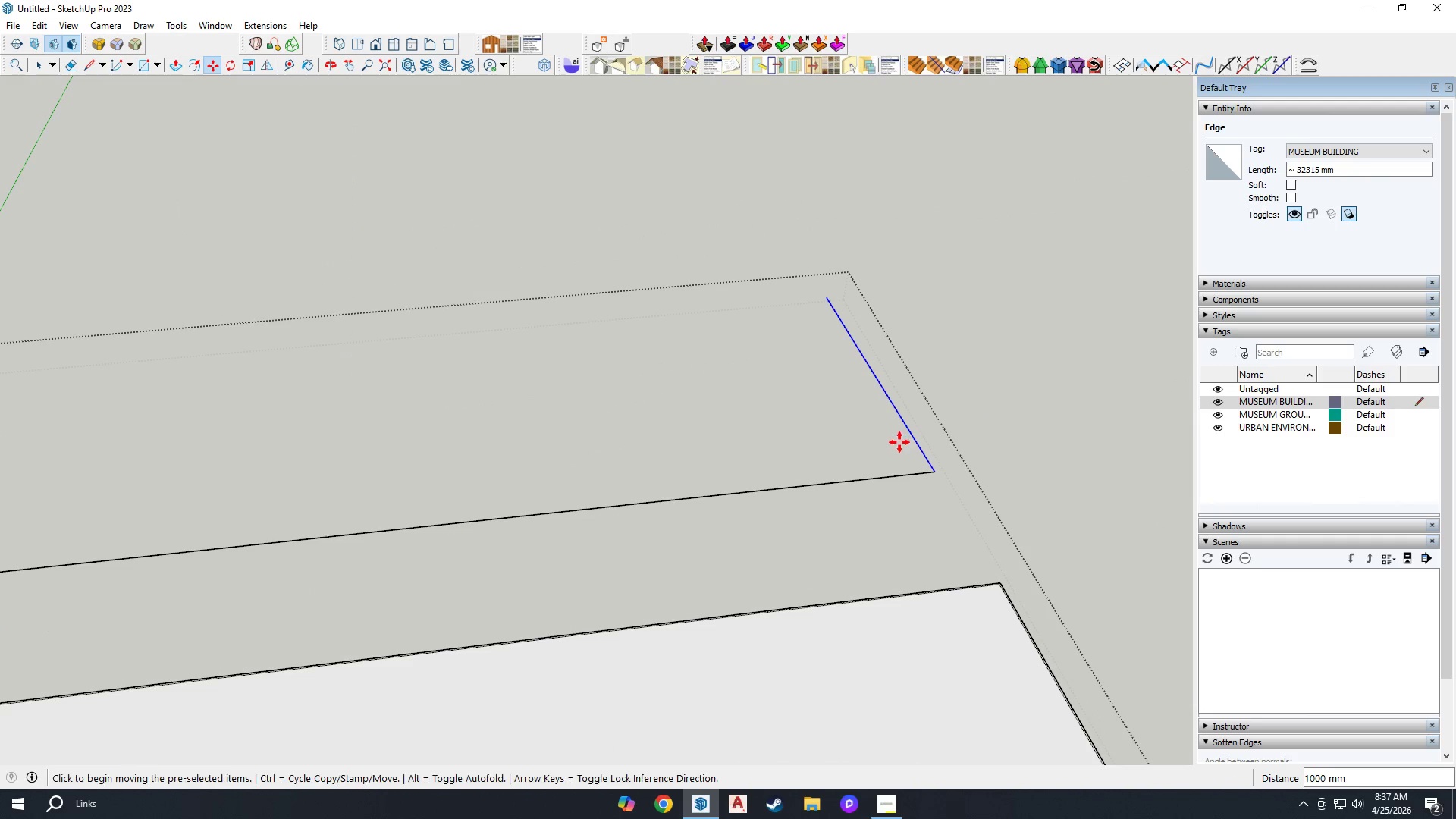 
key(Space)
 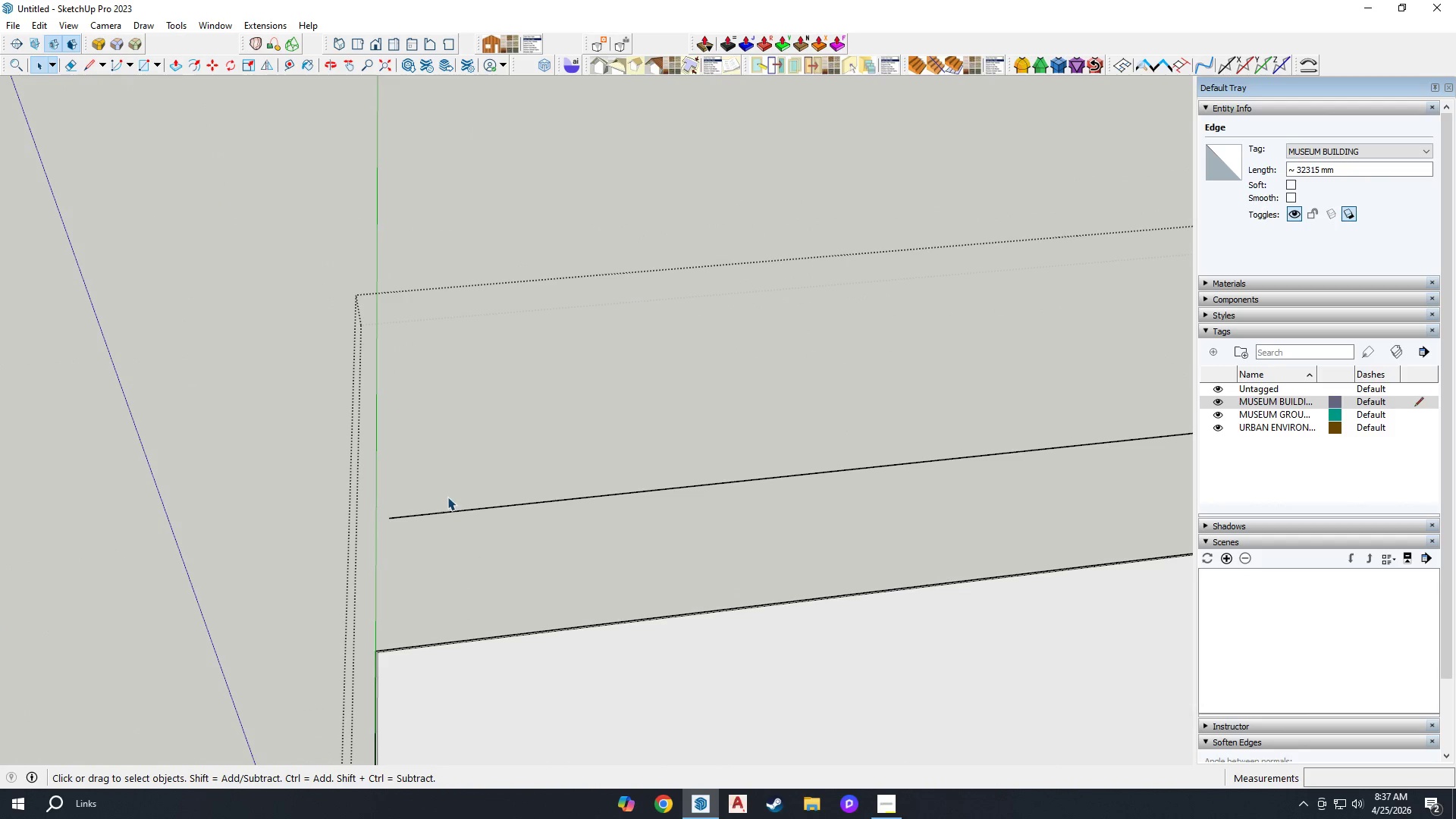 
scroll: coordinate [447, 497], scroll_direction: down, amount: 5.0
 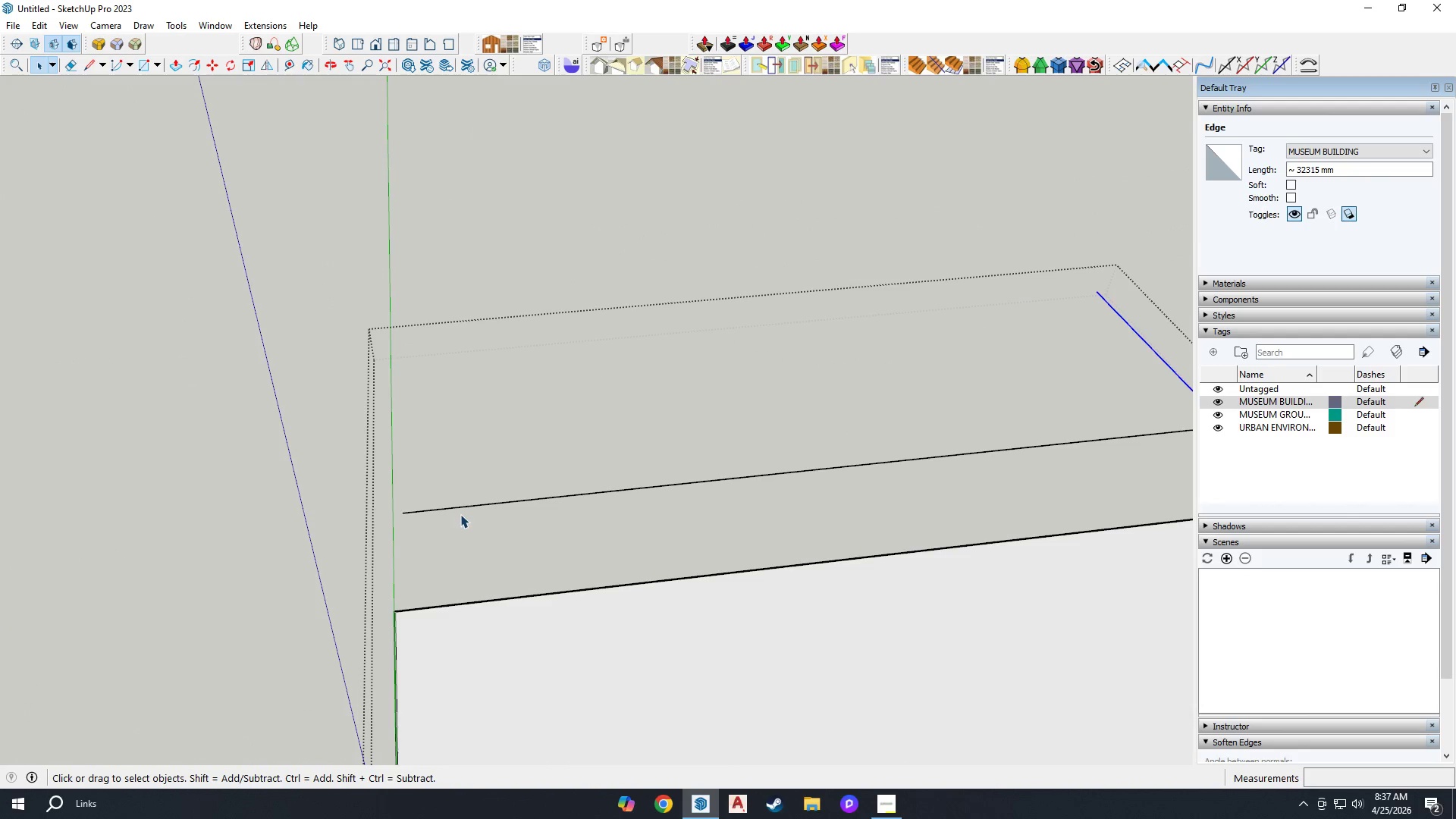 
scroll: coordinate [445, 478], scroll_direction: up, amount: 3.0
 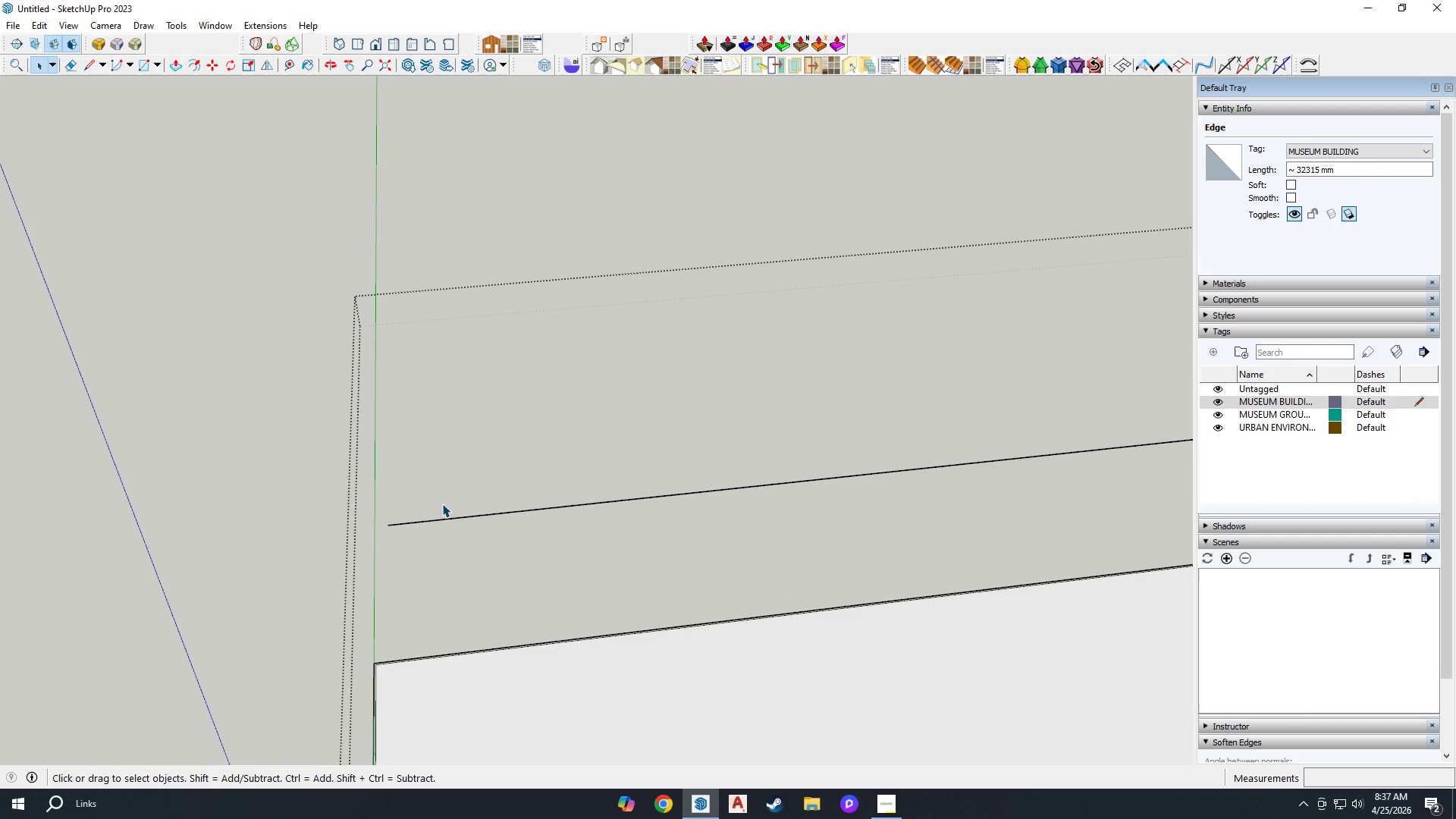 
left_click([444, 518])
 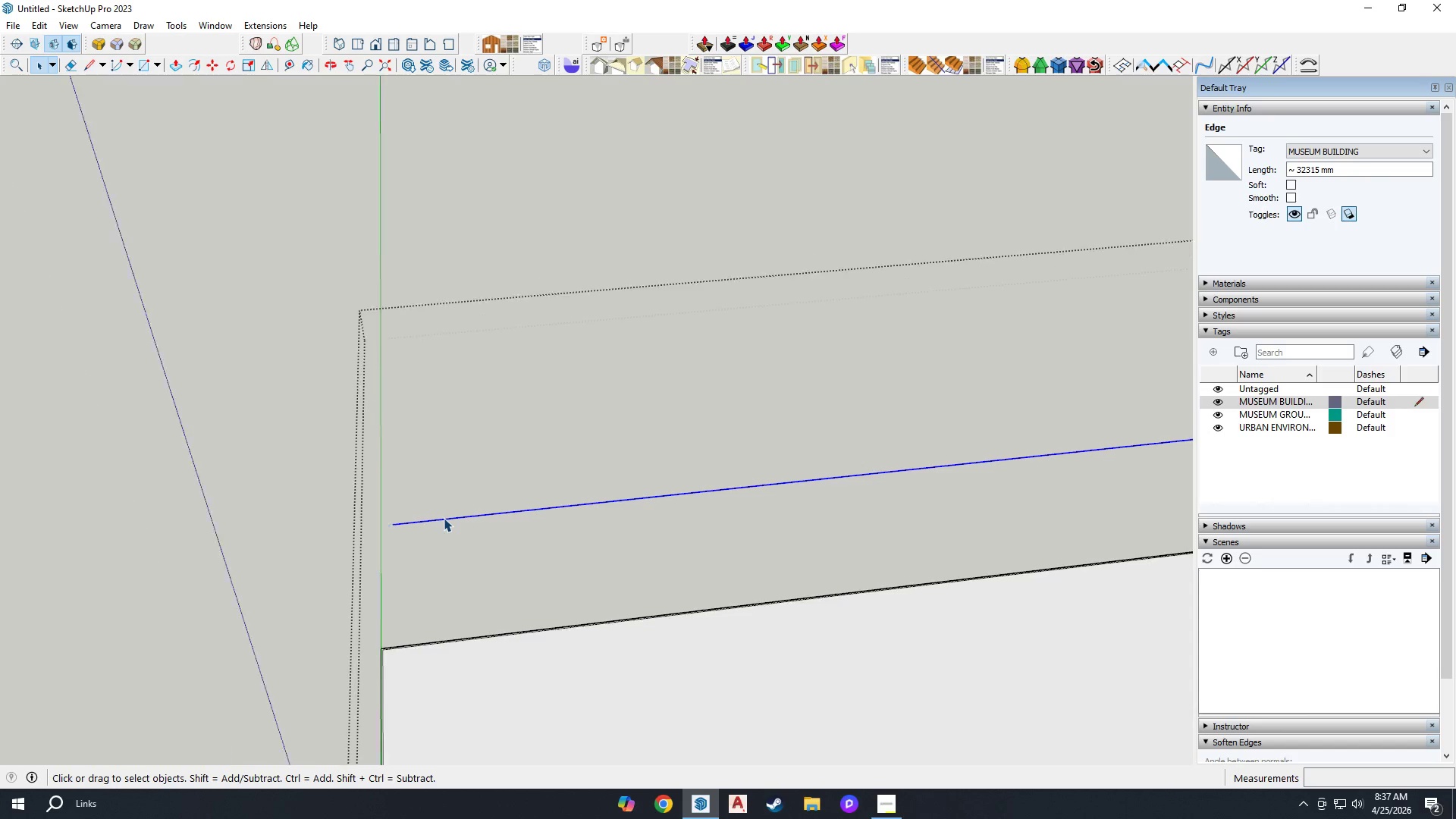 
scroll: coordinate [444, 518], scroll_direction: down, amount: 4.0
 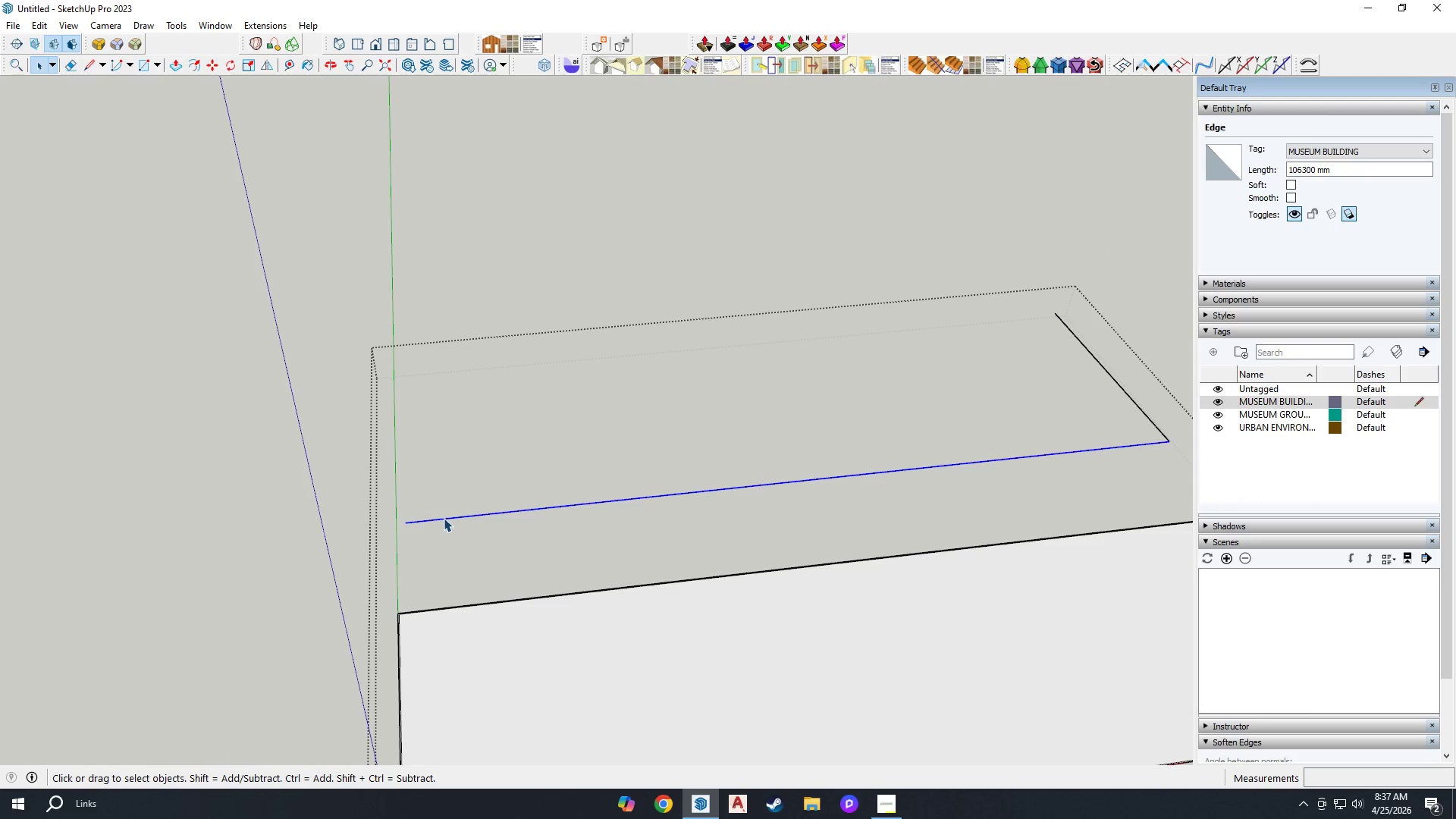 
right_click([444, 518])
 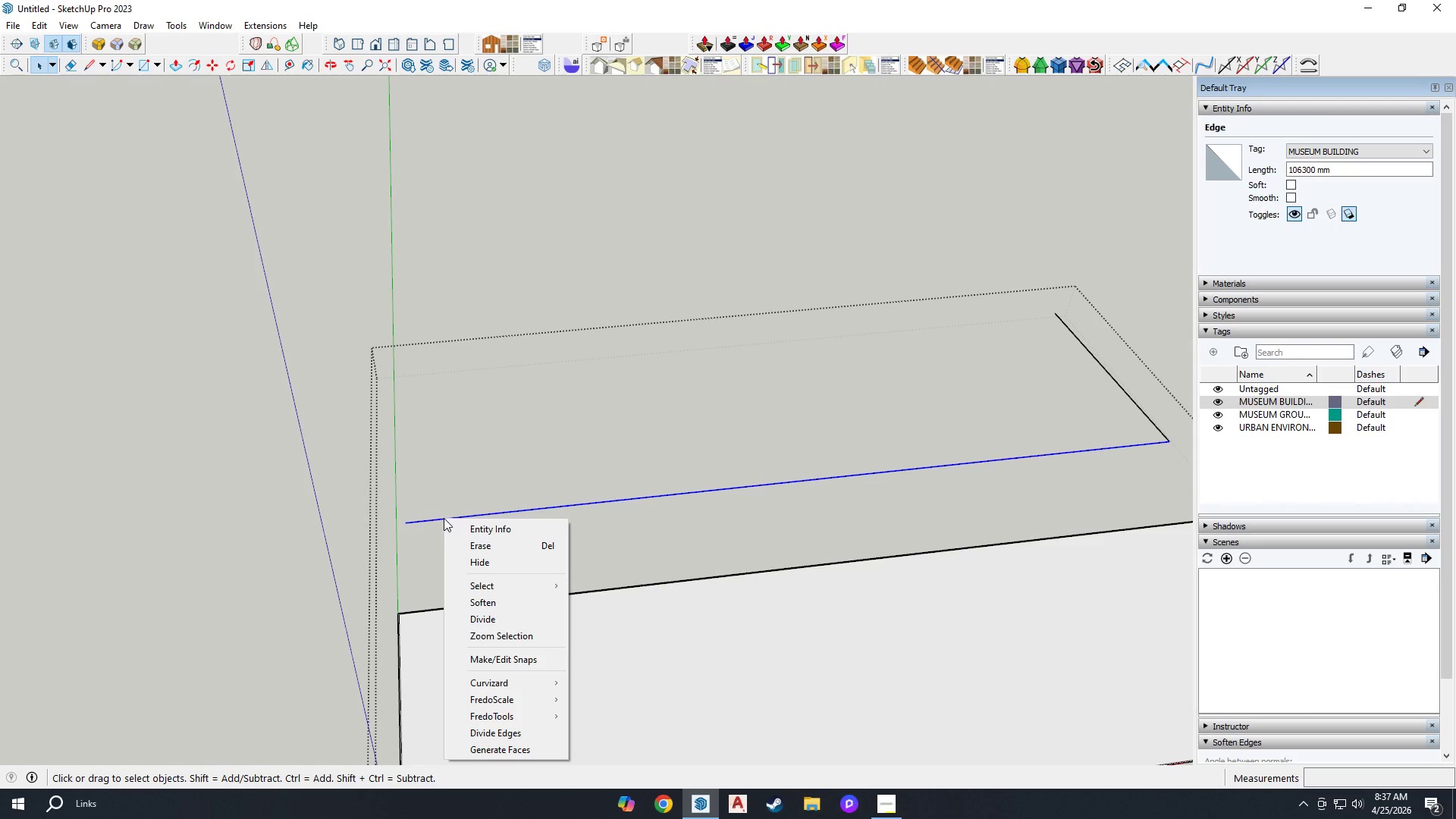 
wait(5.22)
 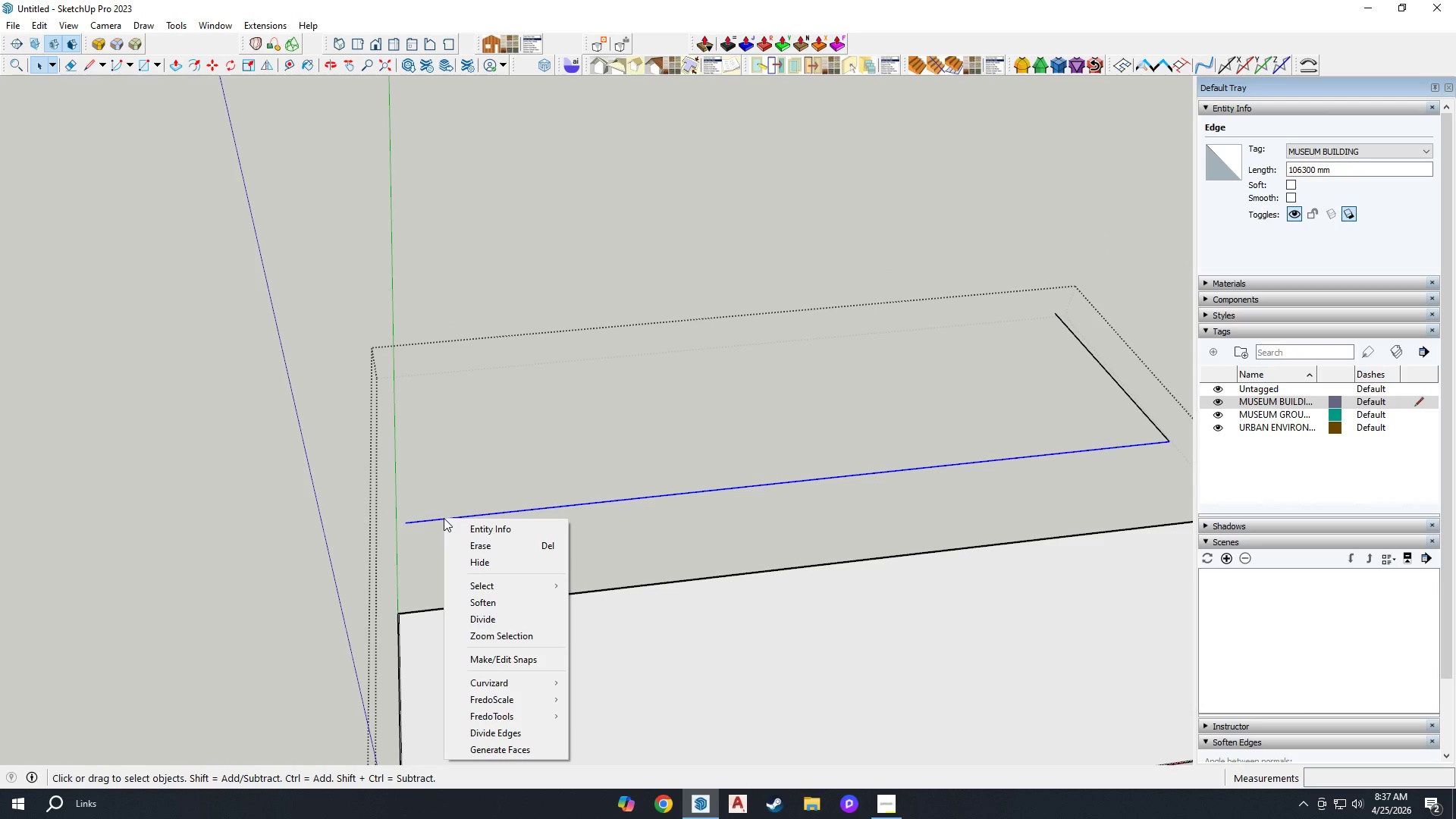 
key(Escape)
 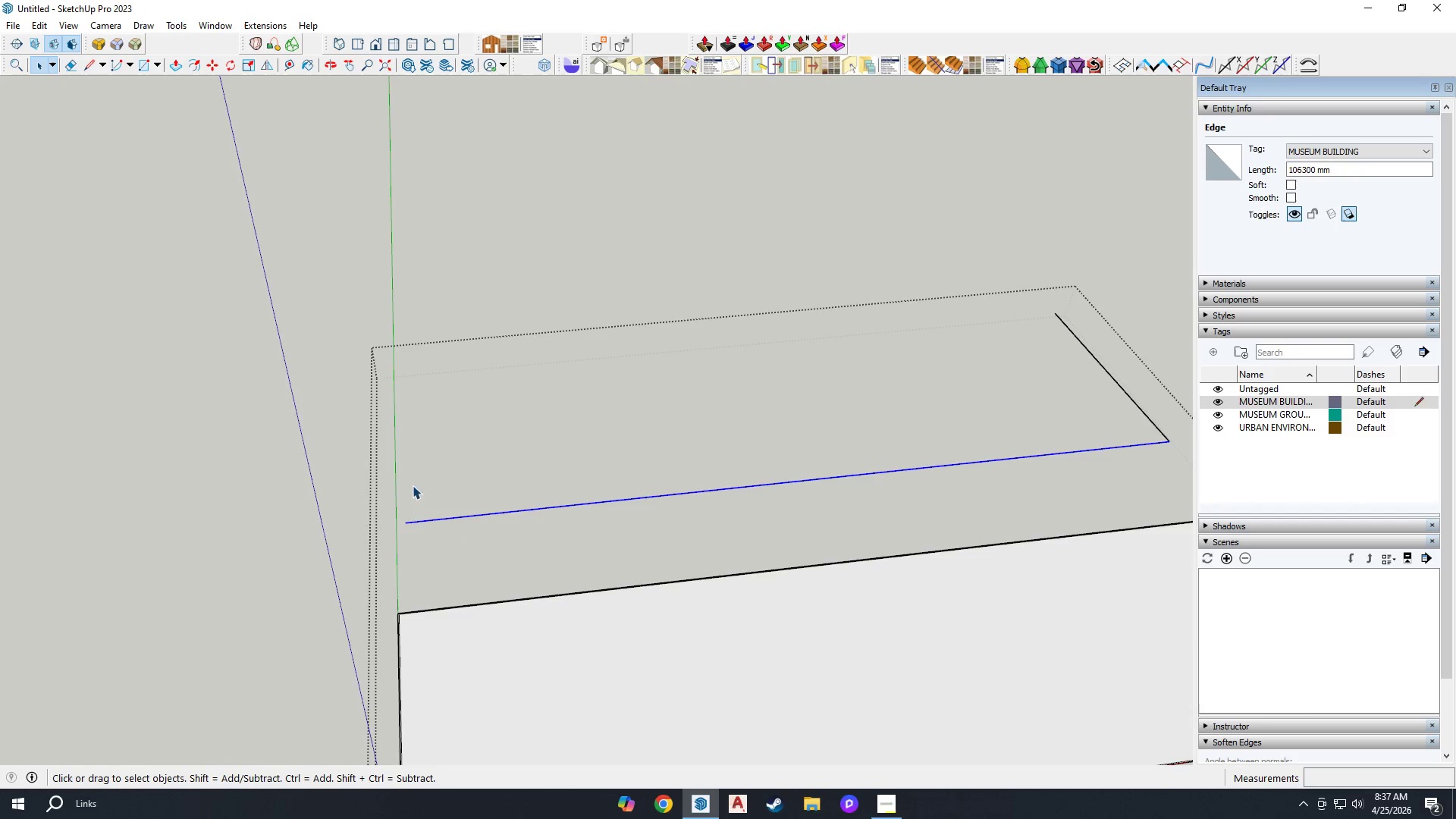 
left_click([1041, 589])
 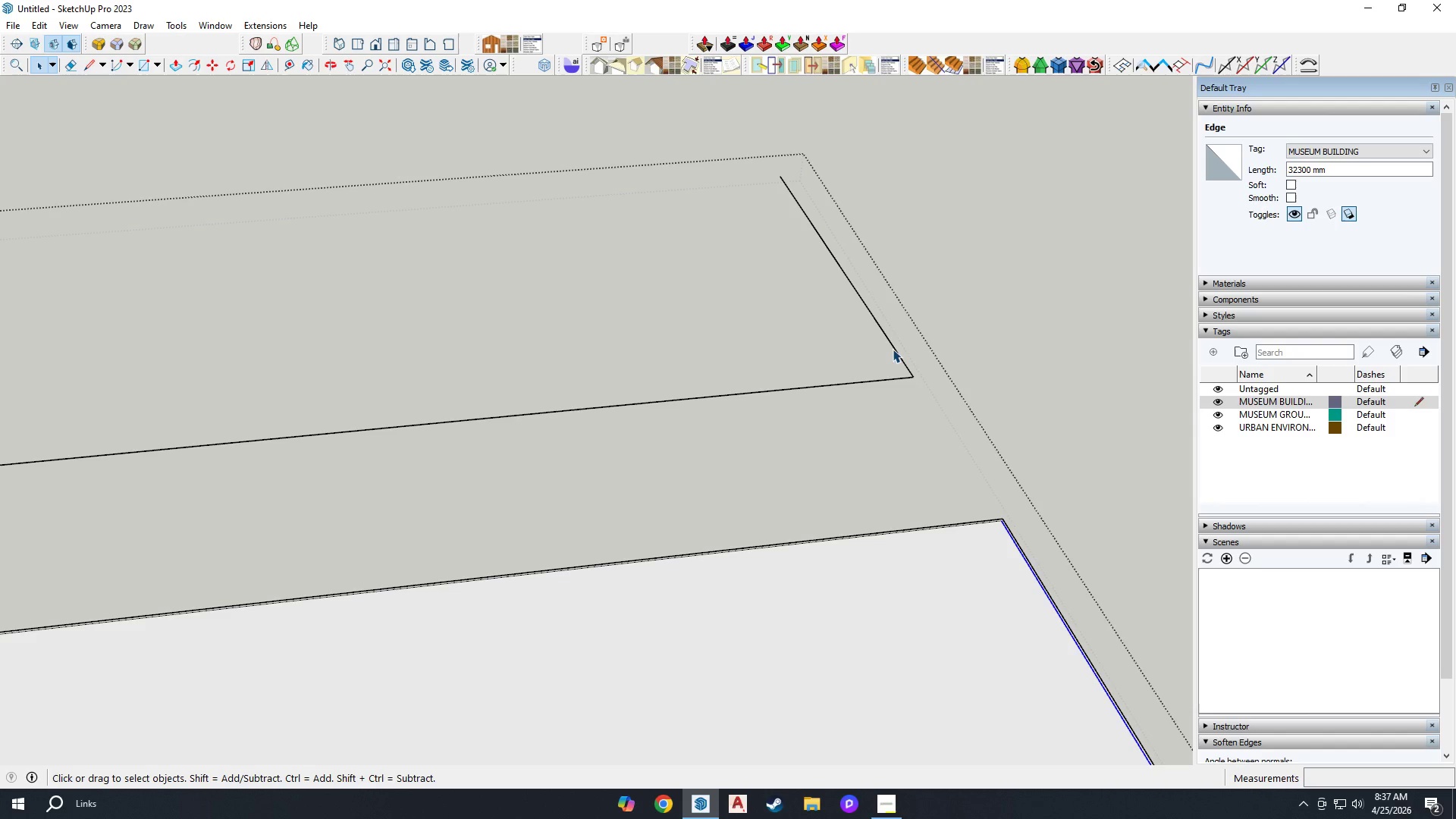 
scroll: coordinate [1028, 589], scroll_direction: up, amount: 7.0
 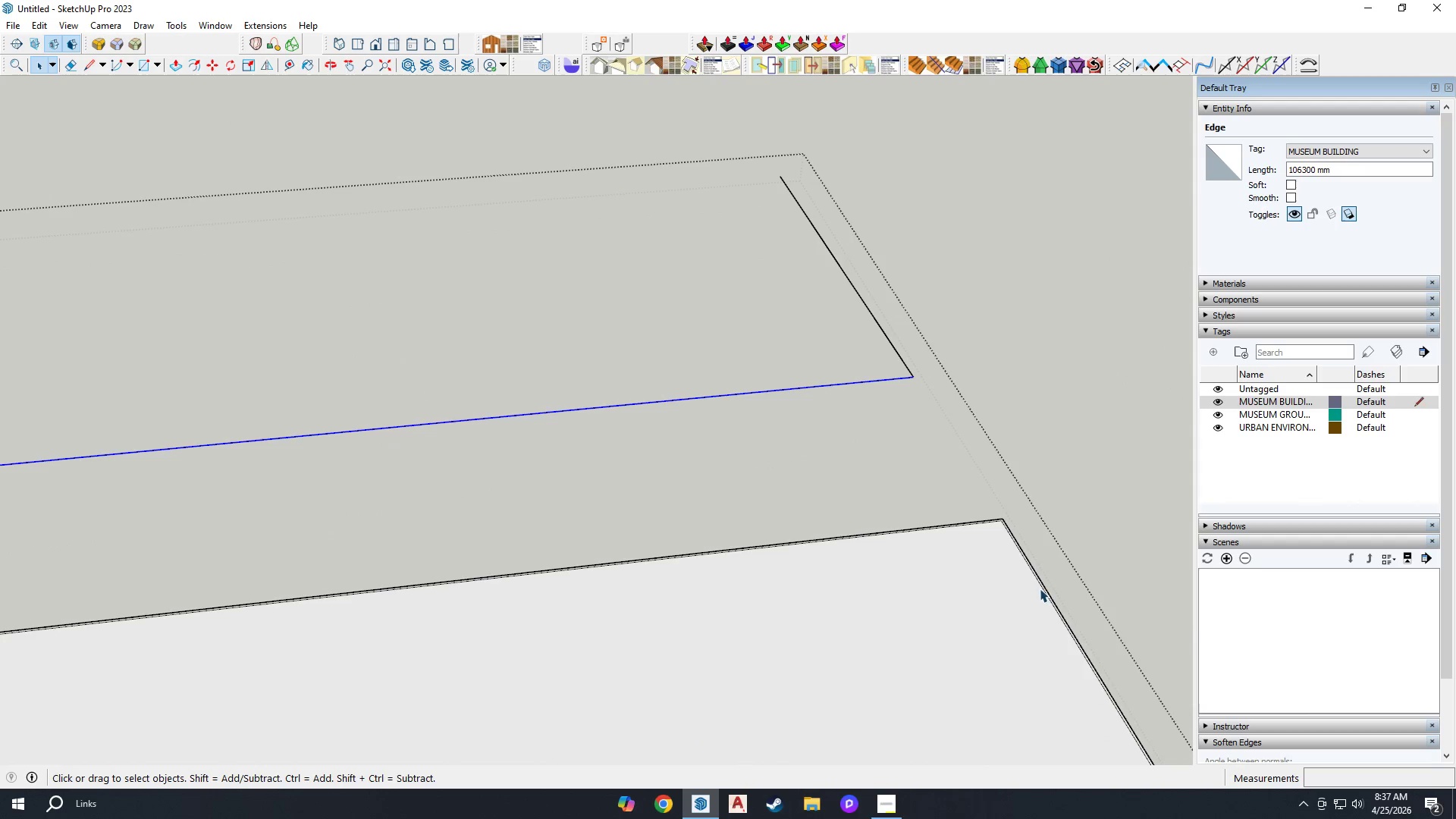 
left_click([895, 349])
 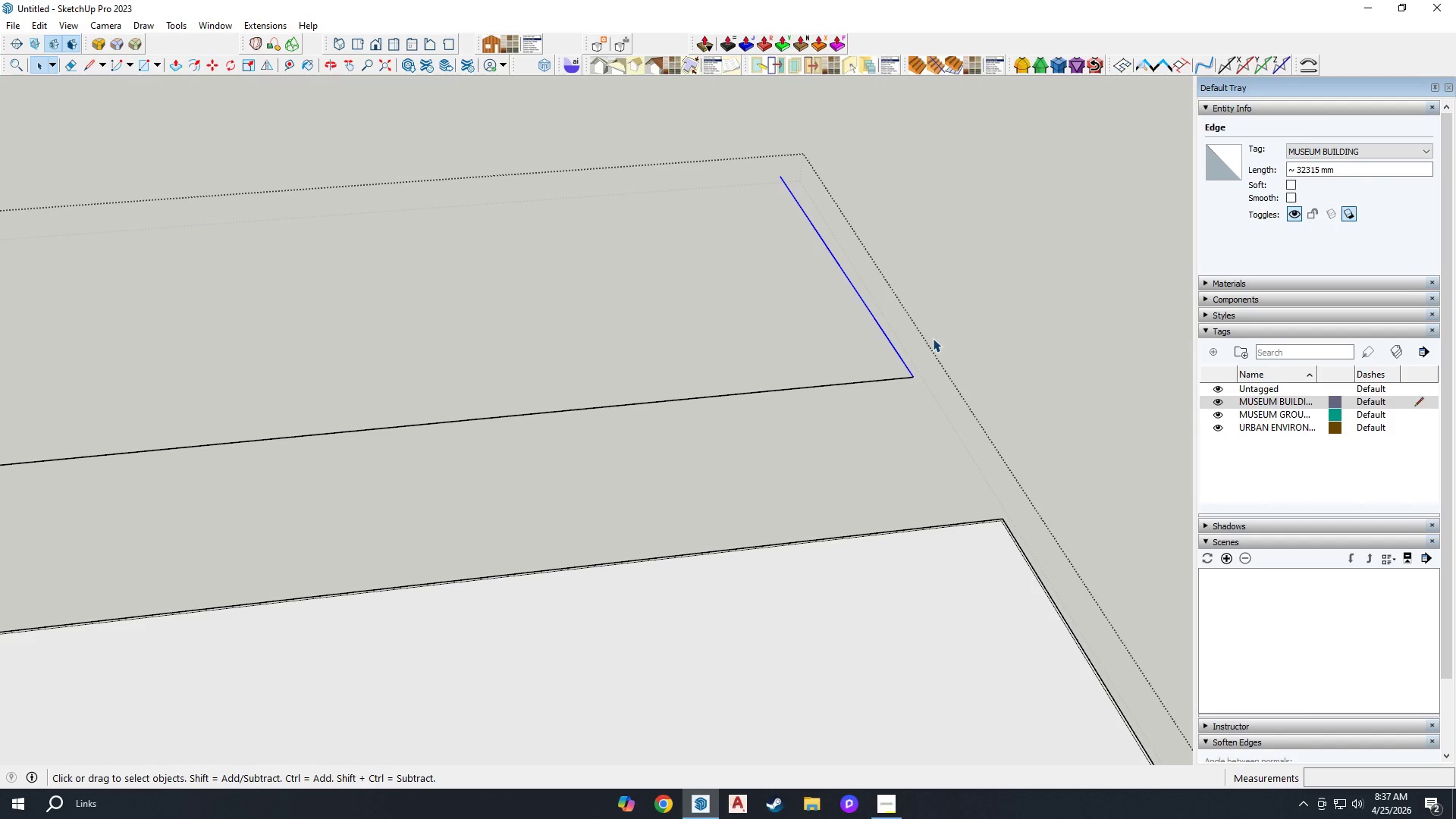 
wait(5.7)
 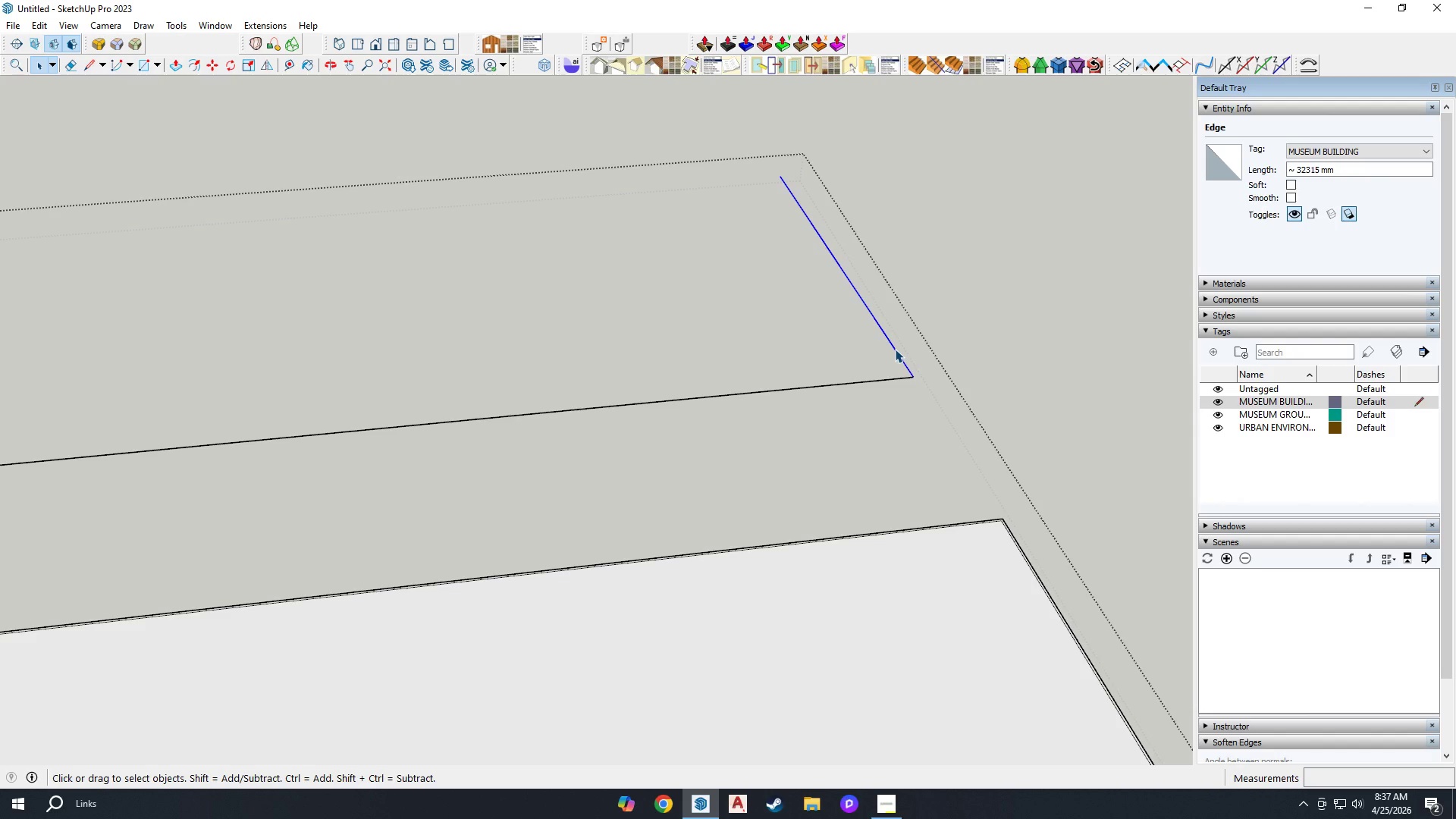 
key(Control+Z)
 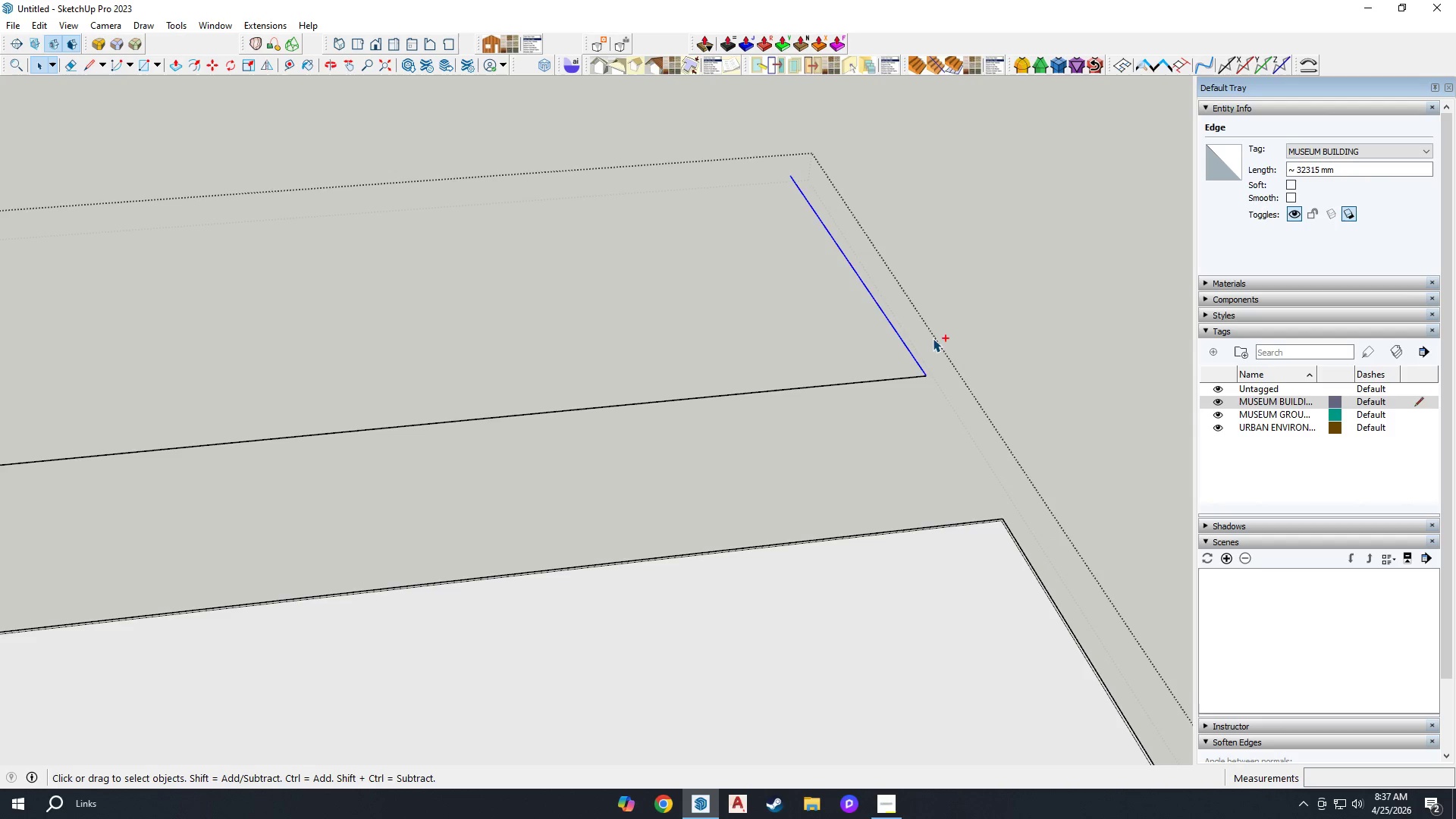 
key(Control+Z)
 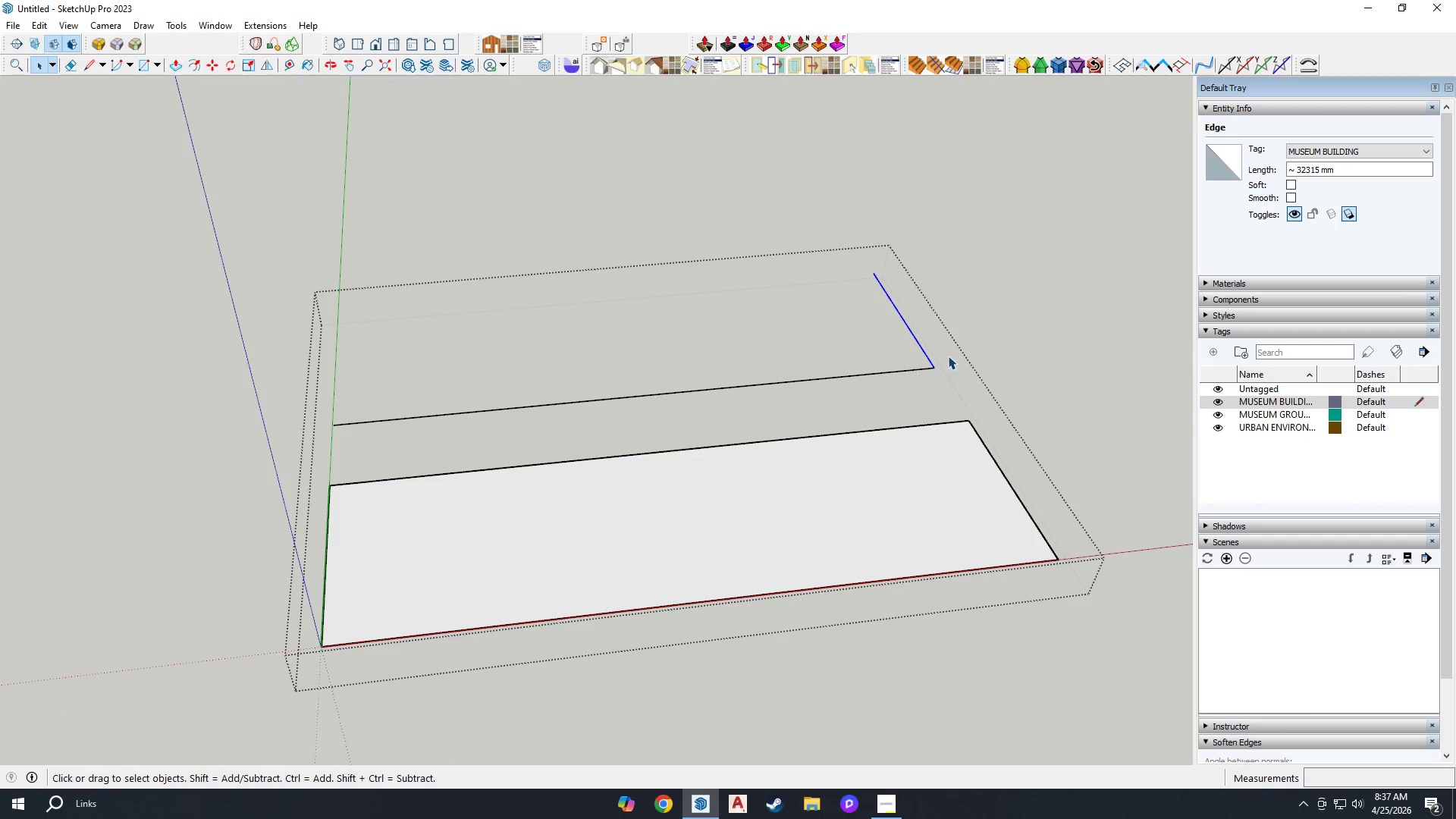 
scroll: coordinate [955, 388], scroll_direction: down, amount: 13.0
 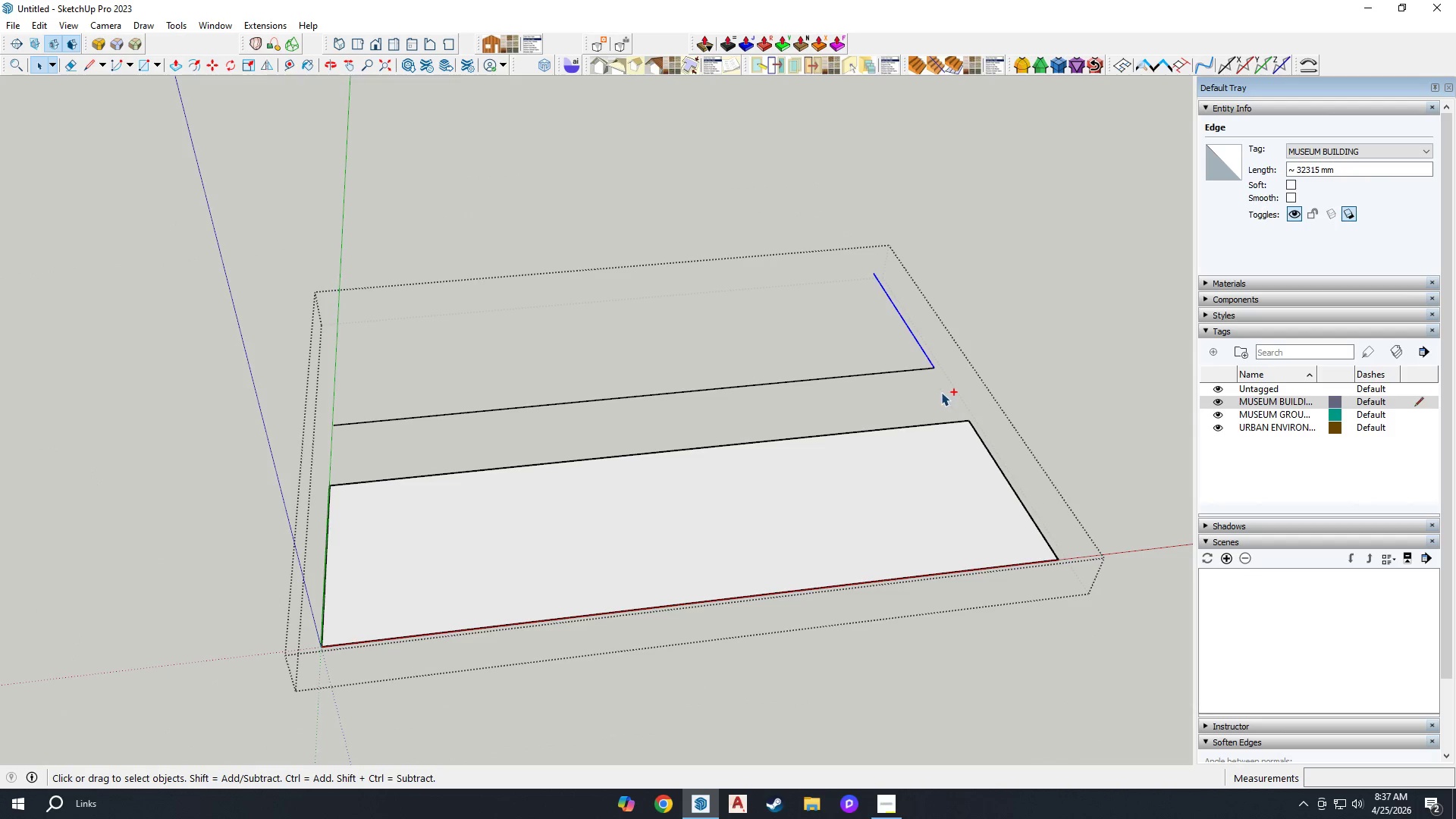 
key(E)
 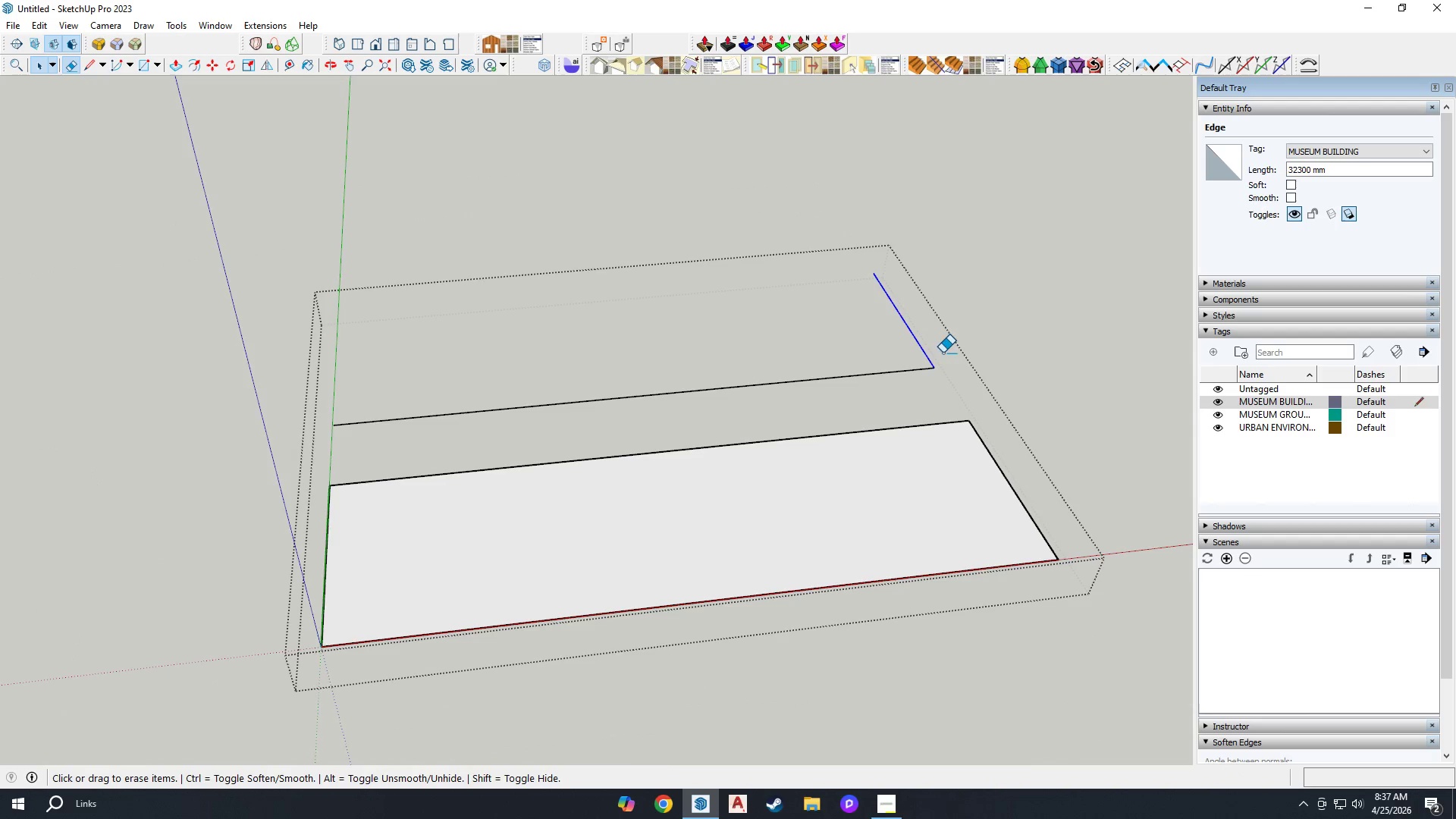 
left_click_drag(start_coordinate=[940, 353], to_coordinate=[913, 381])
 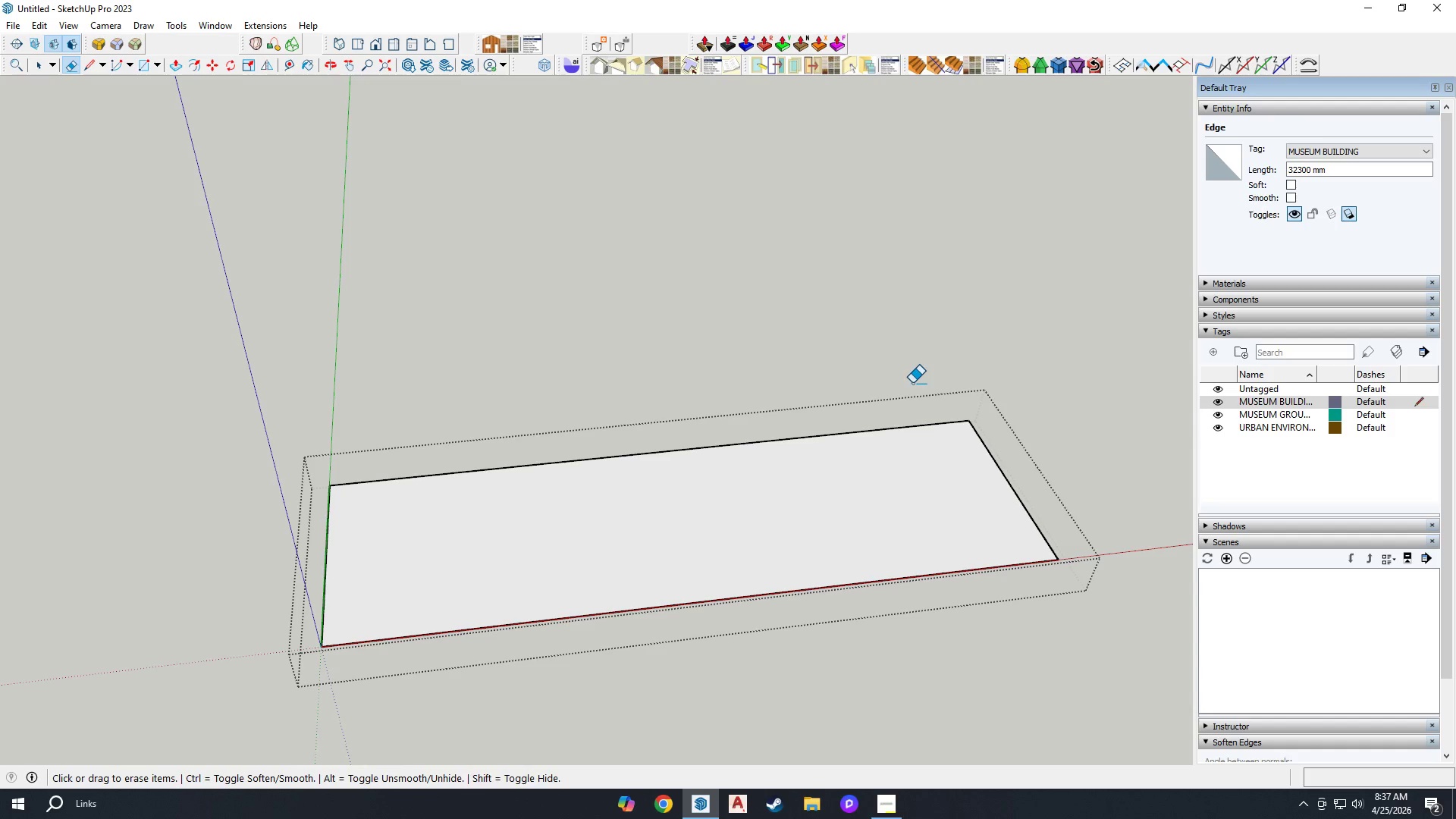 
key(Space)
 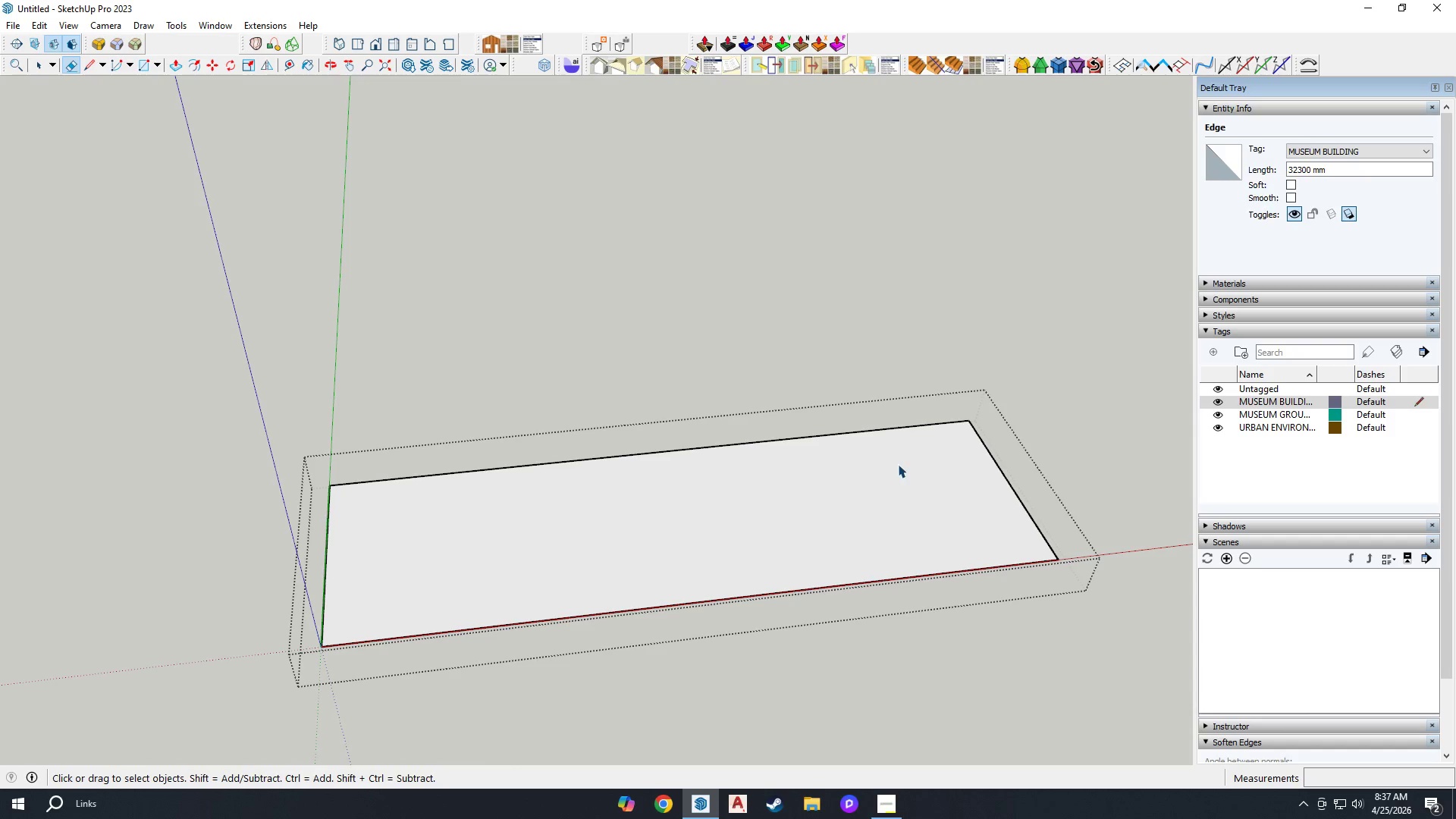 
left_click([898, 466])
 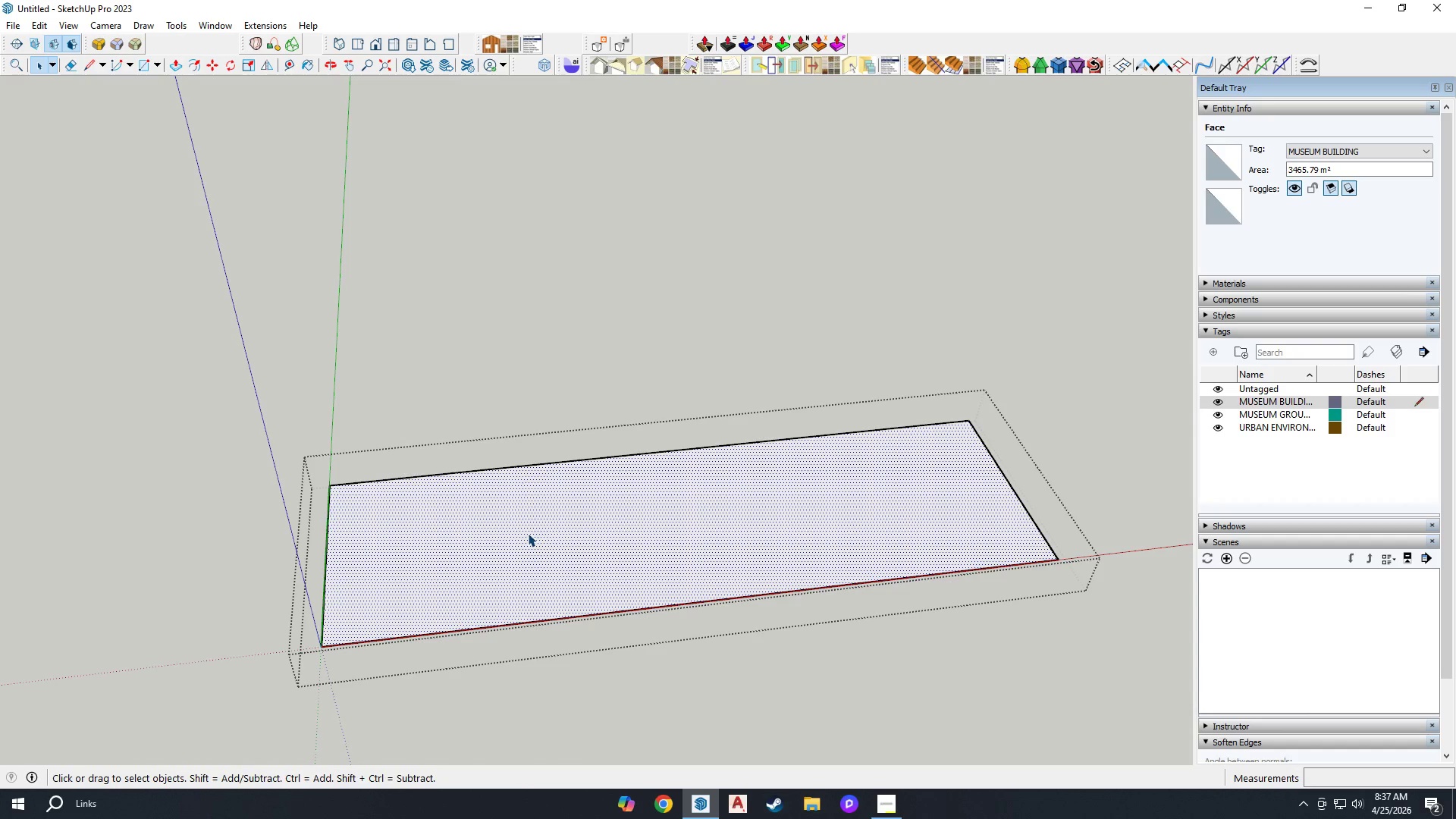 
key(M)
 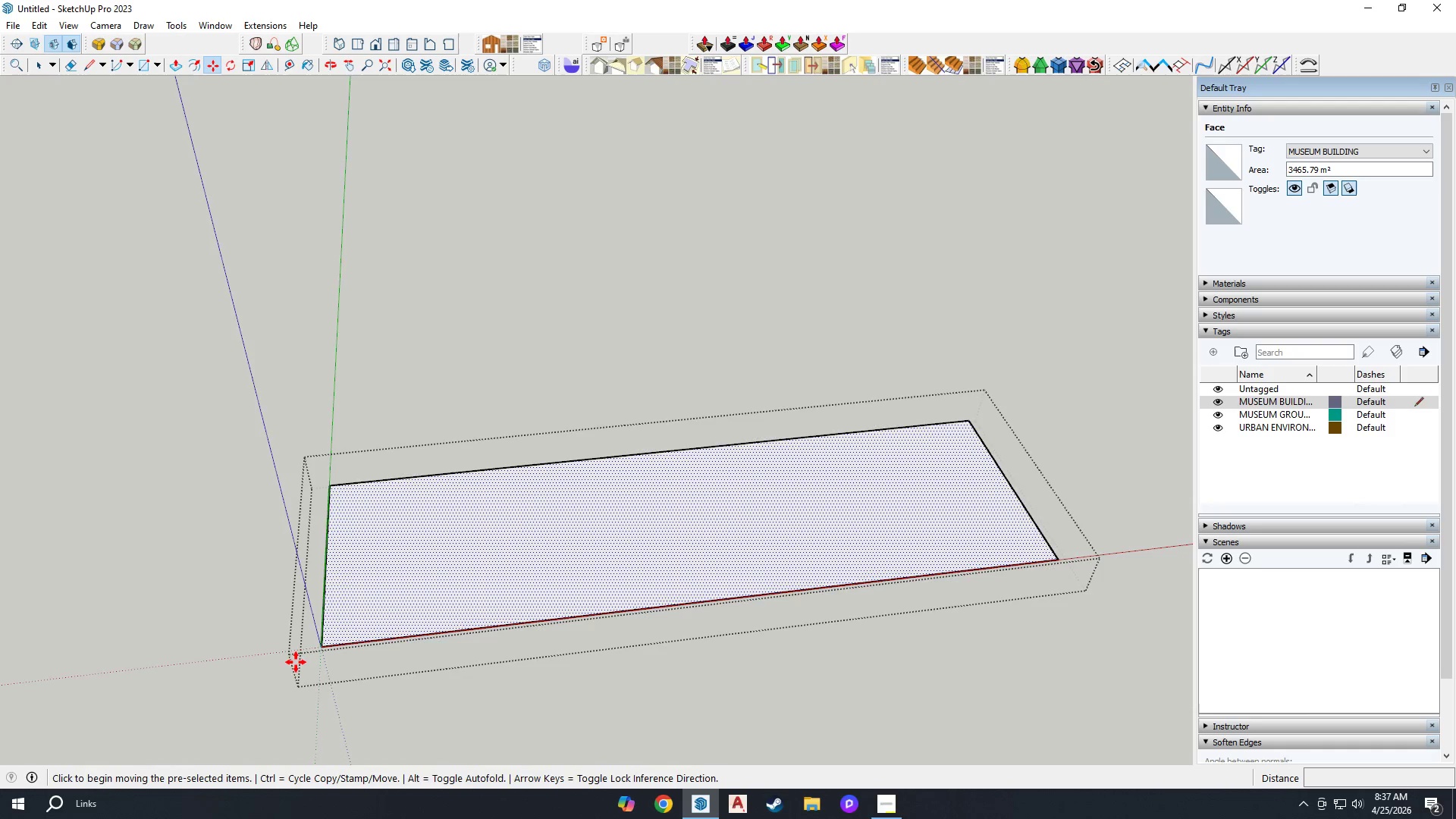 
key(Control+ControlLeft)
 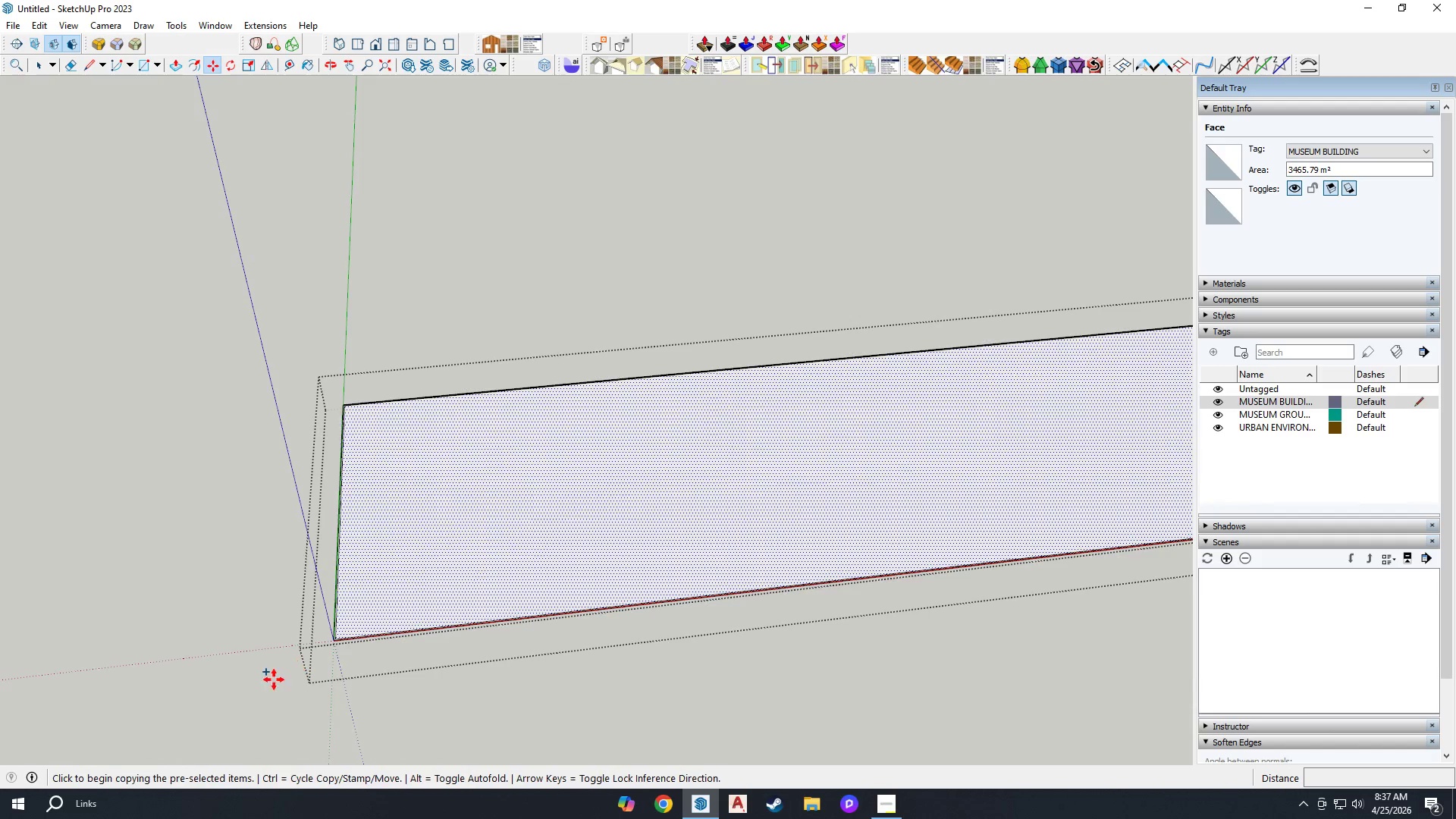 
left_click_drag(start_coordinate=[269, 680], to_coordinate=[273, 672])
 